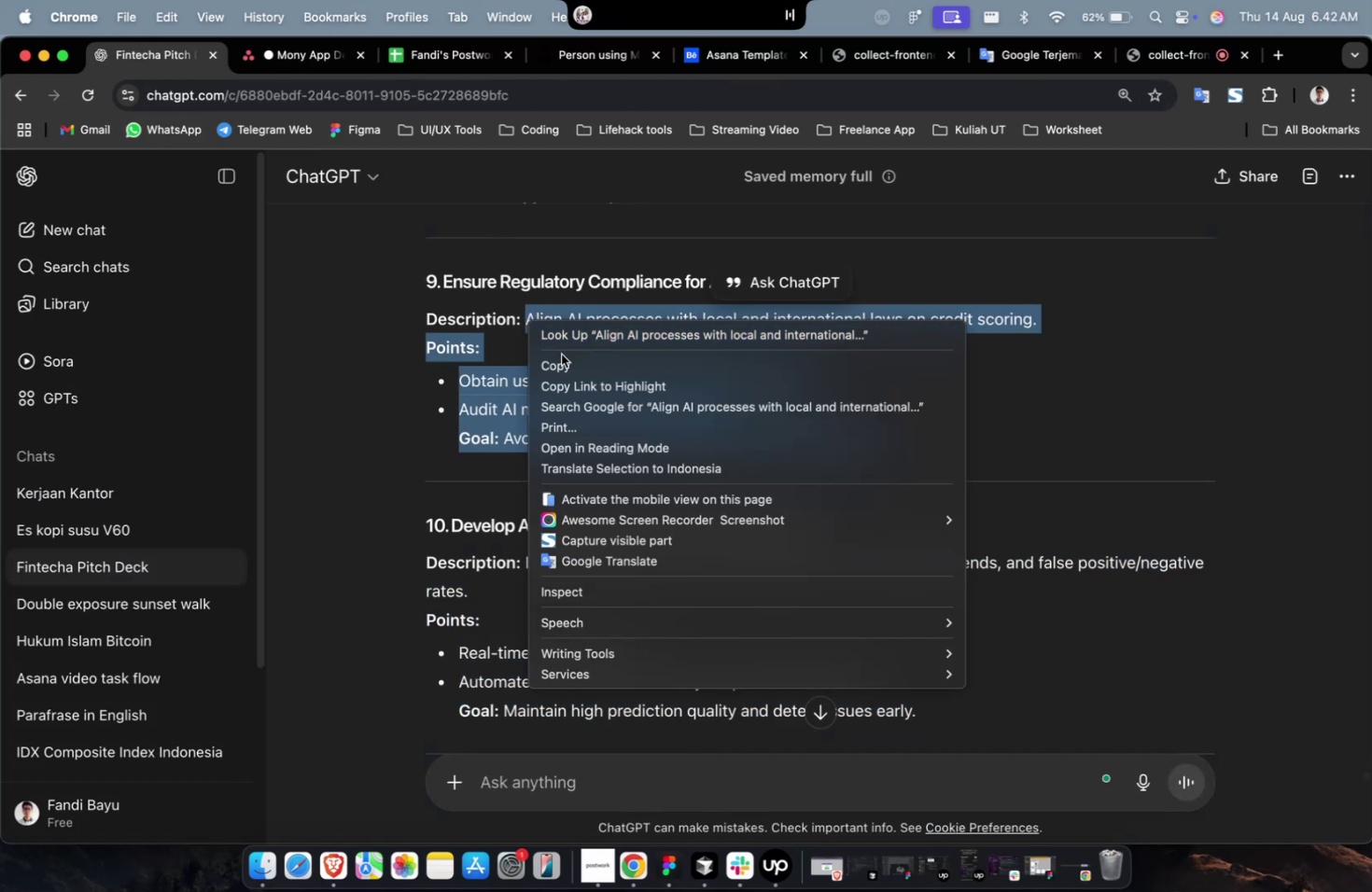 
left_click([569, 366])
 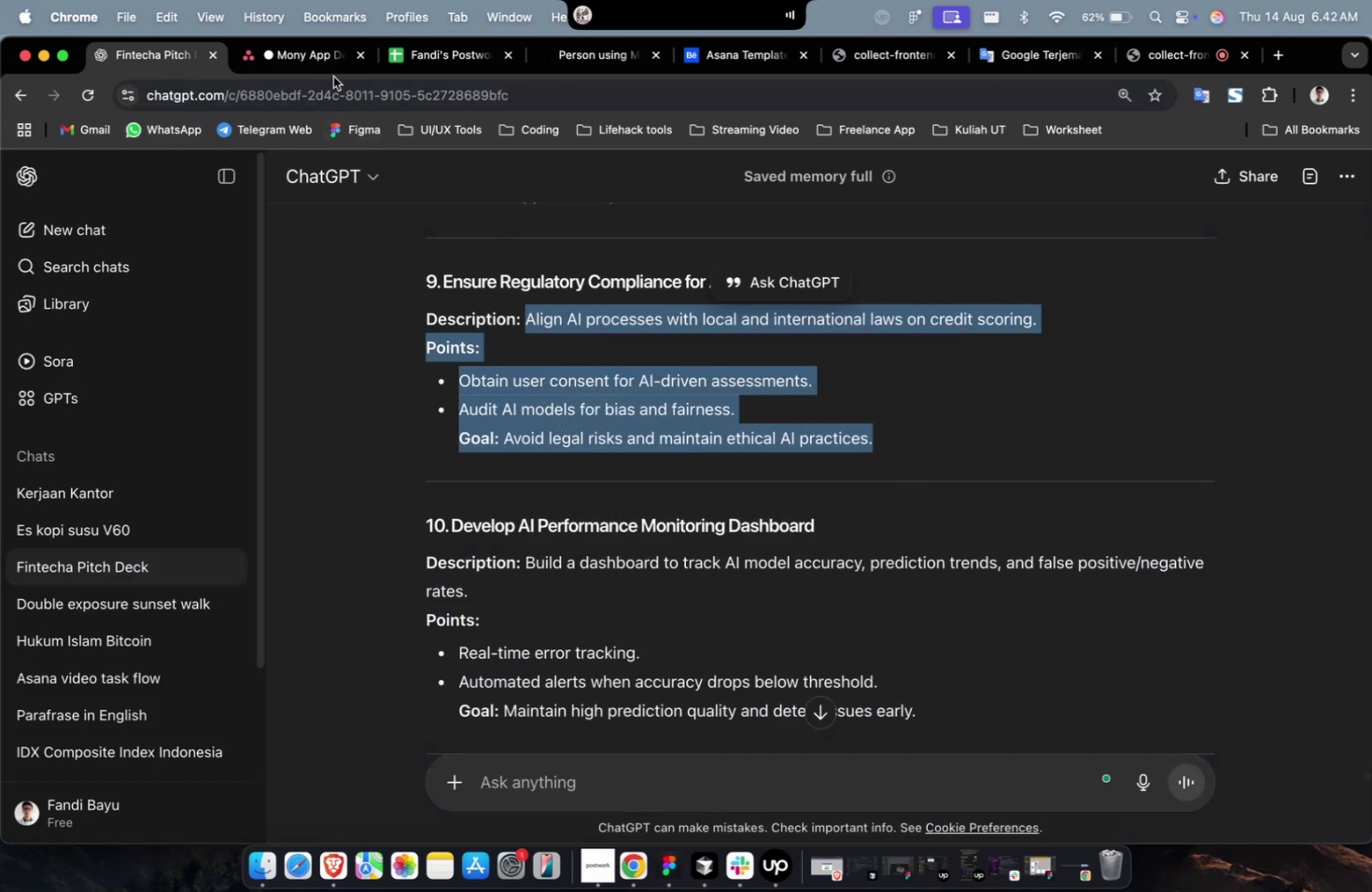 
left_click([326, 65])
 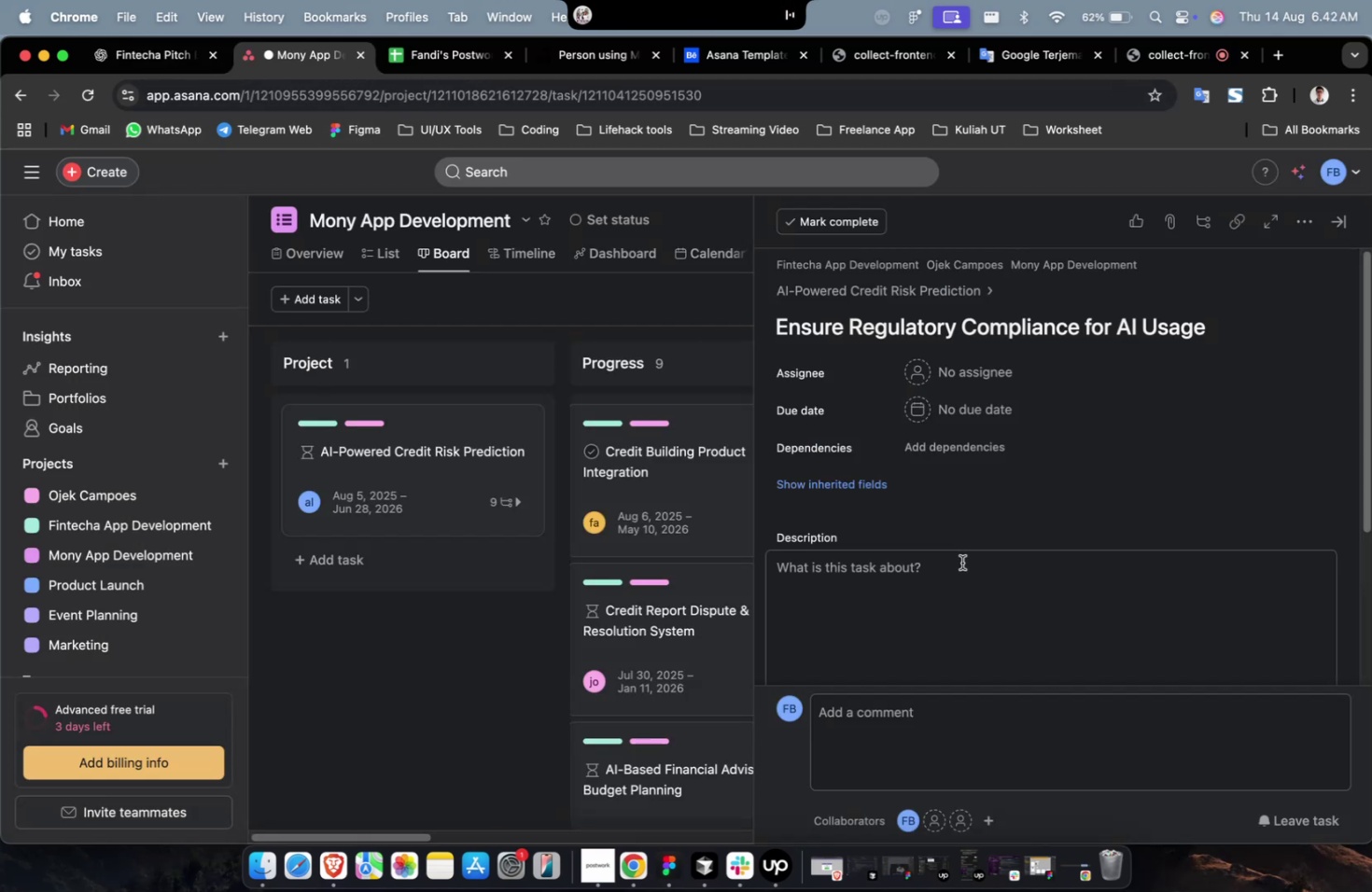 
double_click([959, 562])
 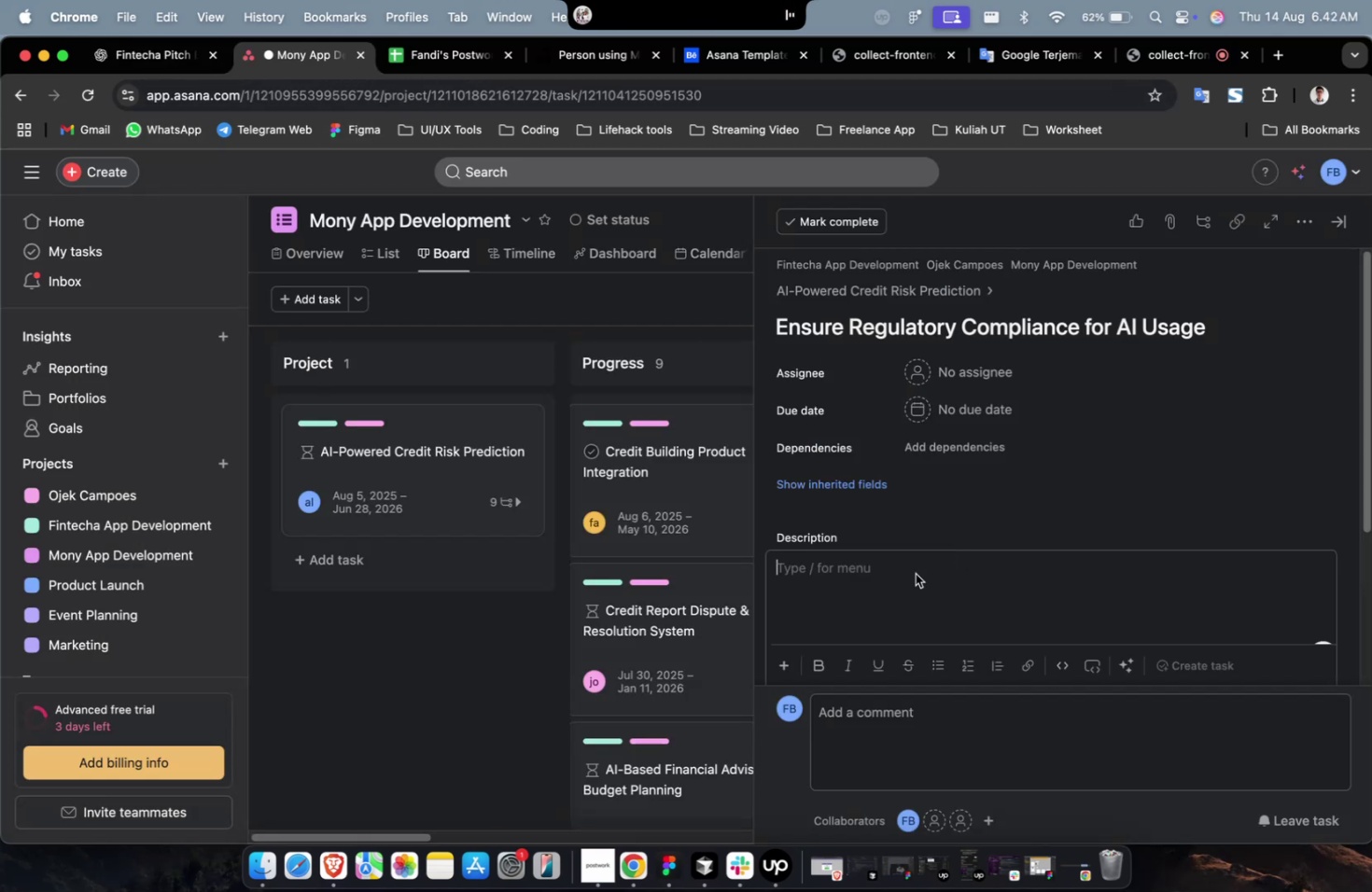 
right_click([915, 573])
 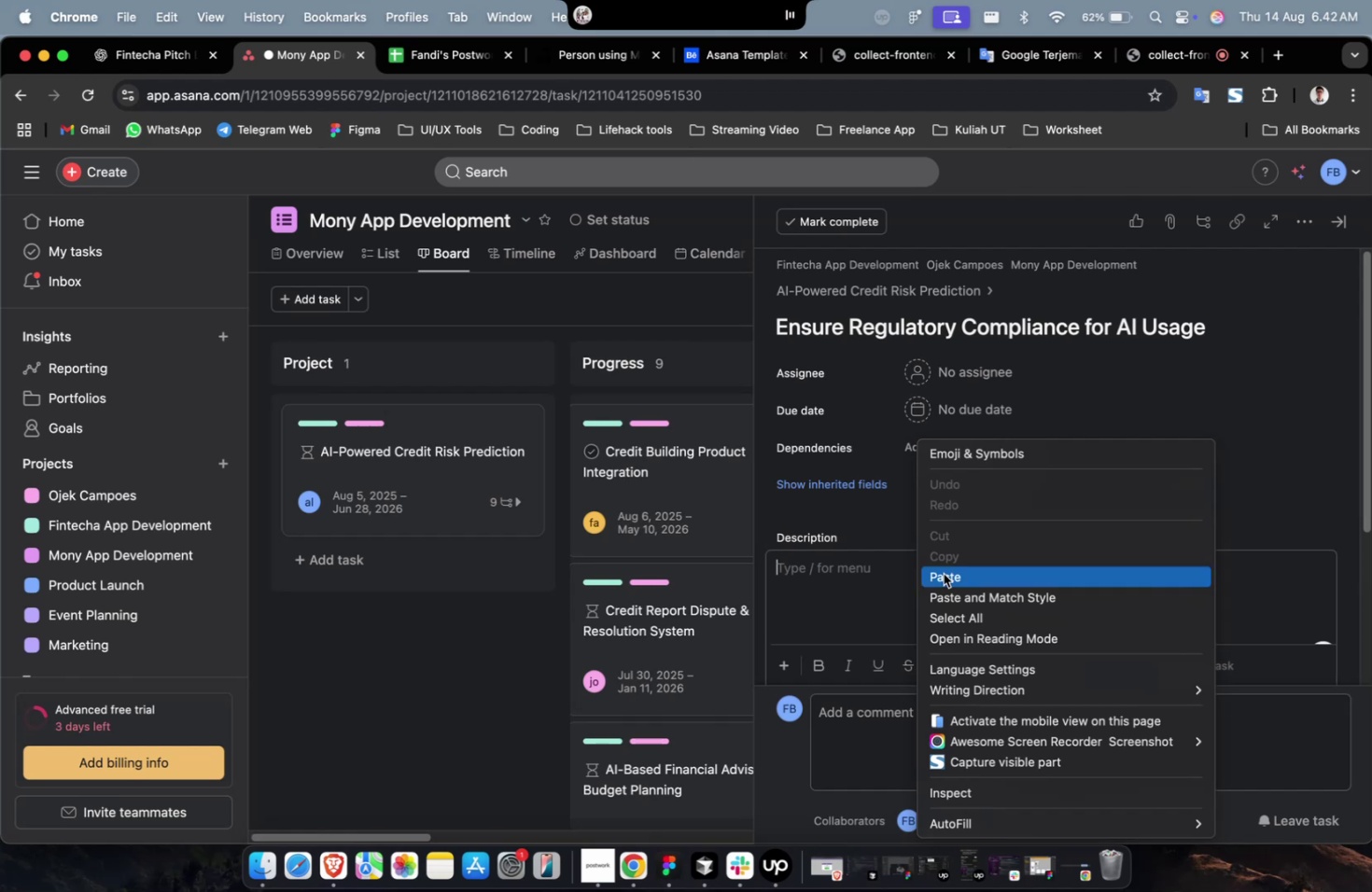 
left_click([943, 573])
 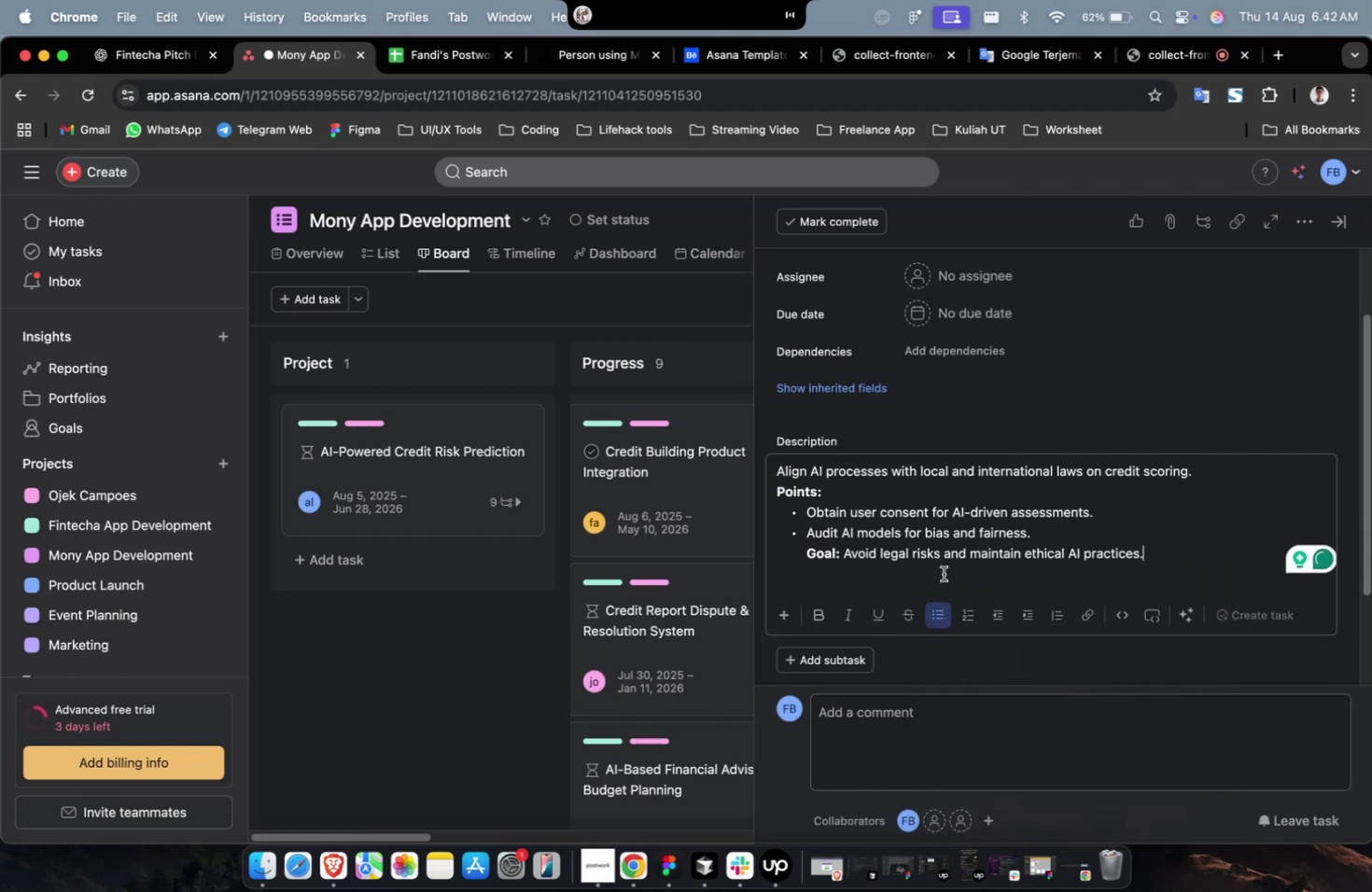 
scroll: coordinate [943, 573], scroll_direction: up, amount: 12.0
 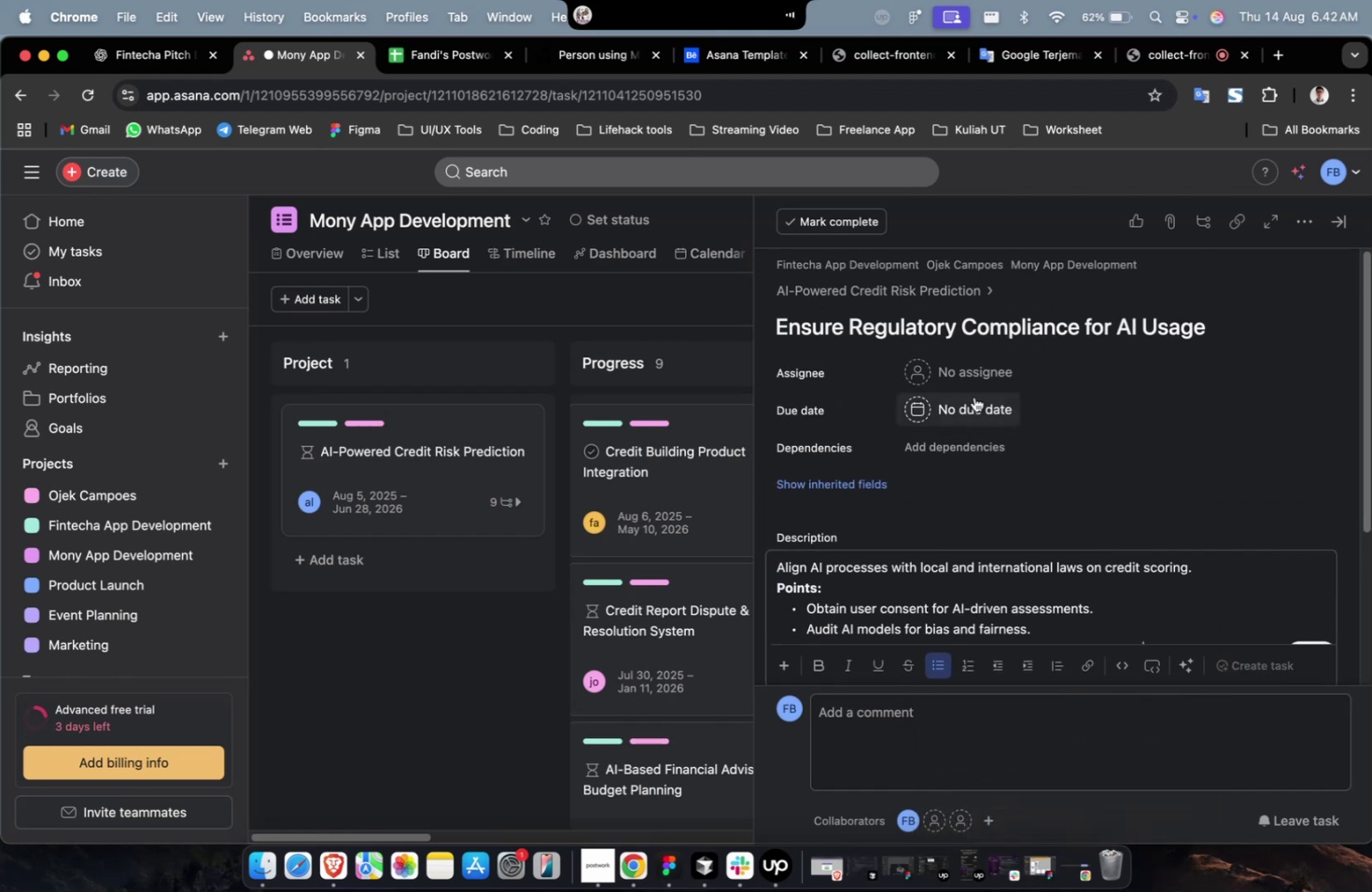 
left_click([973, 387])
 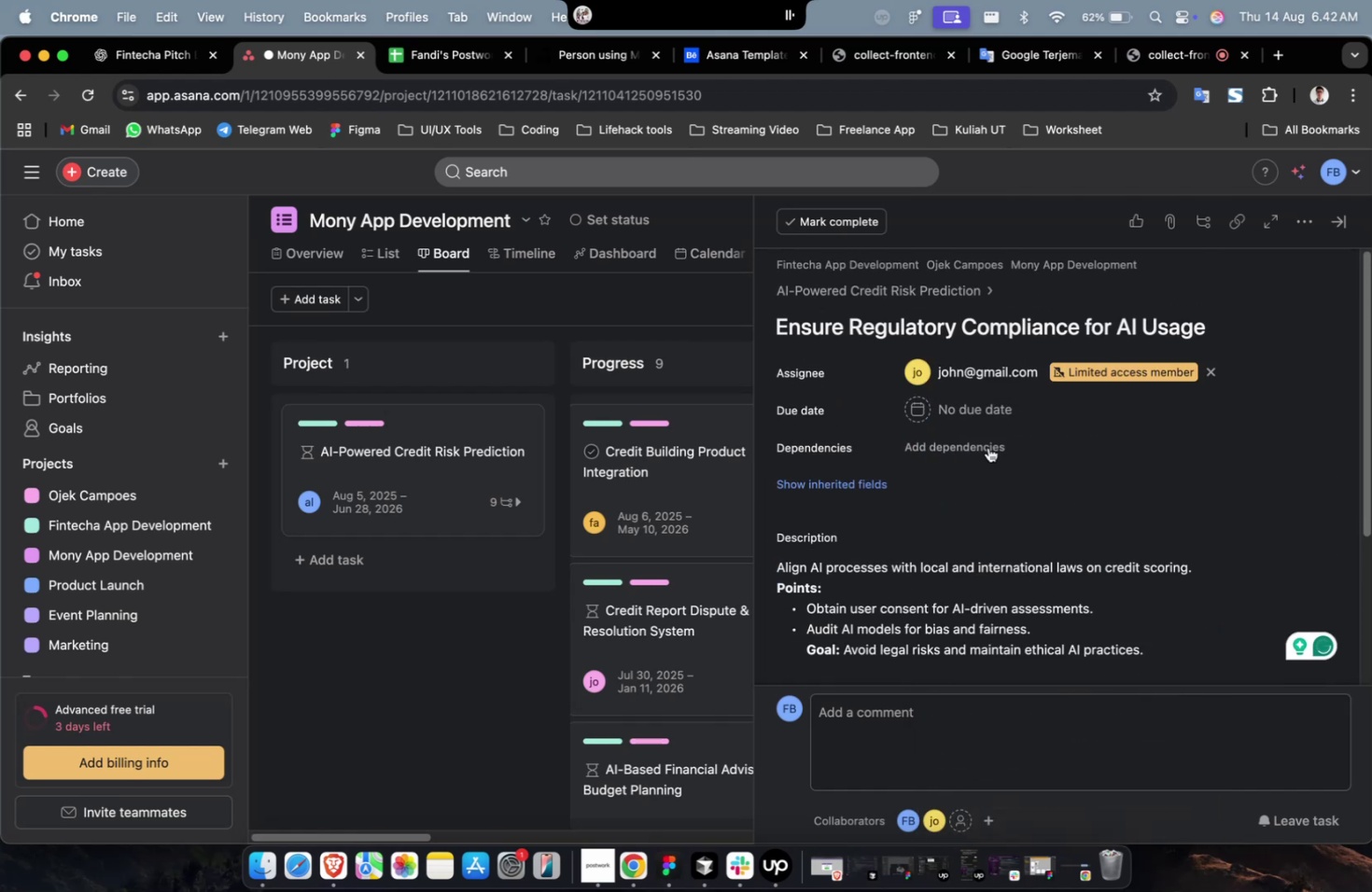 
triple_click([983, 364])
 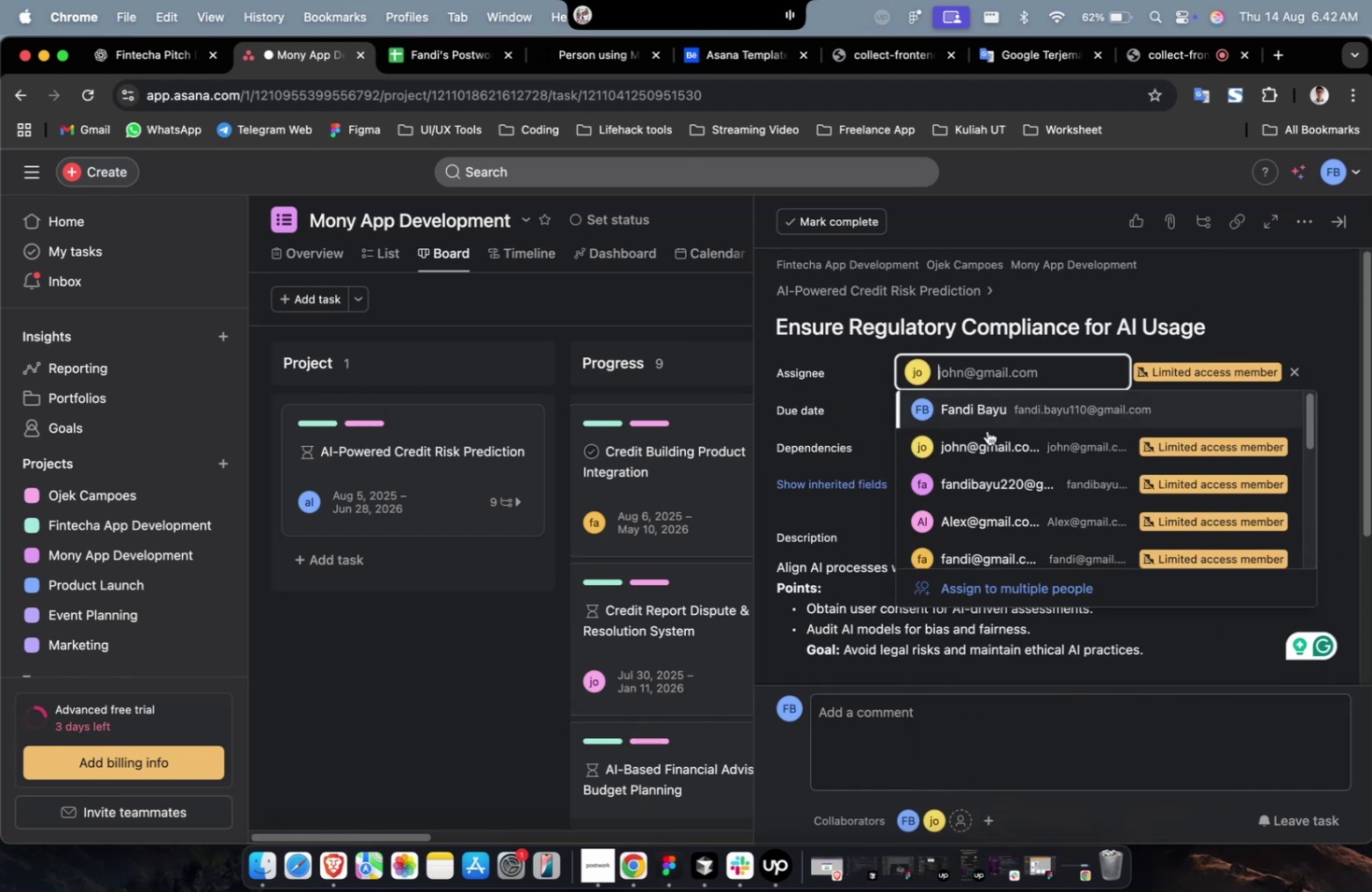 
scroll: coordinate [987, 467], scroll_direction: down, amount: 2.0
 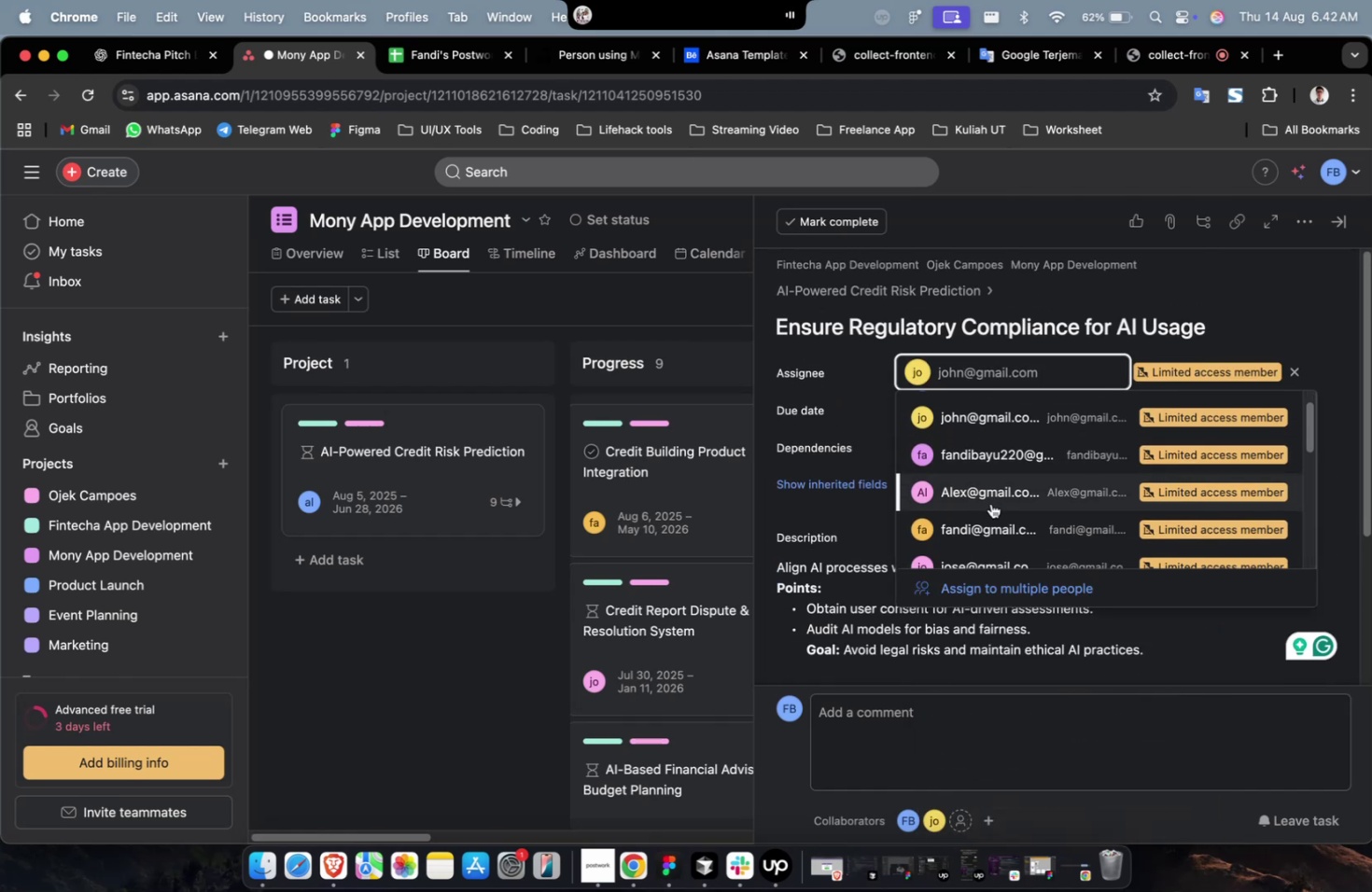 
left_click([990, 503])
 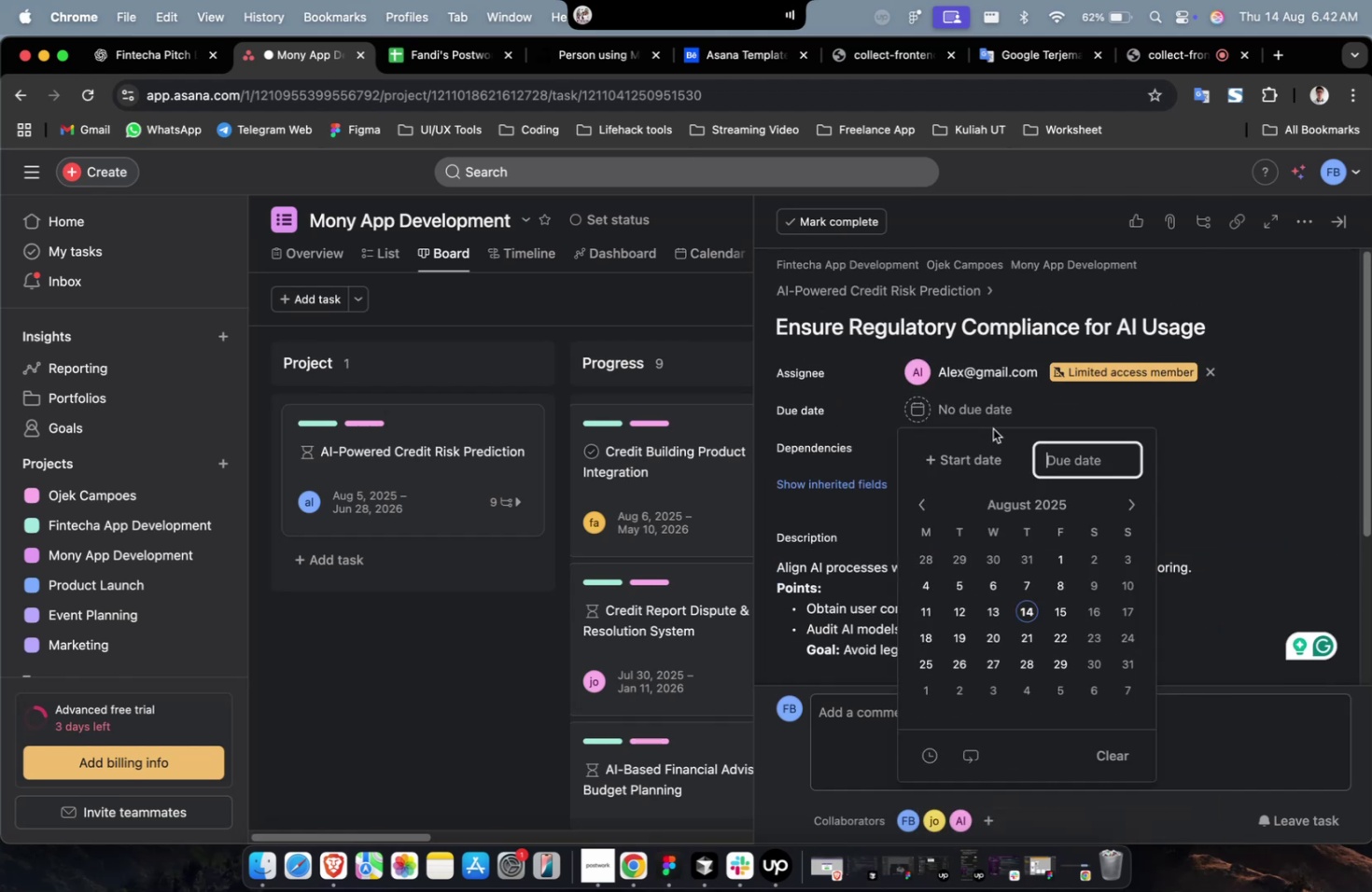 
triple_click([984, 455])
 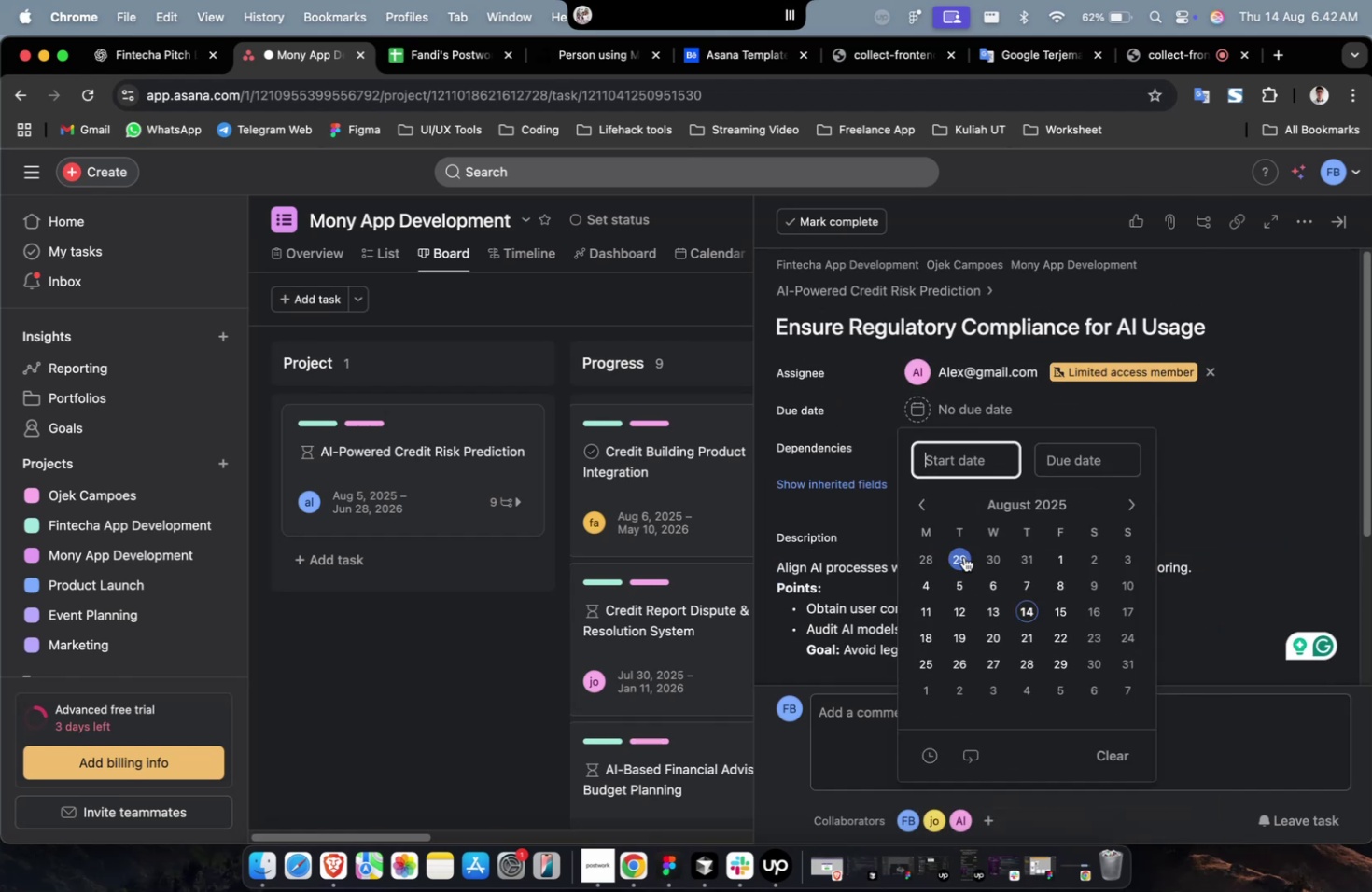 
triple_click([963, 556])
 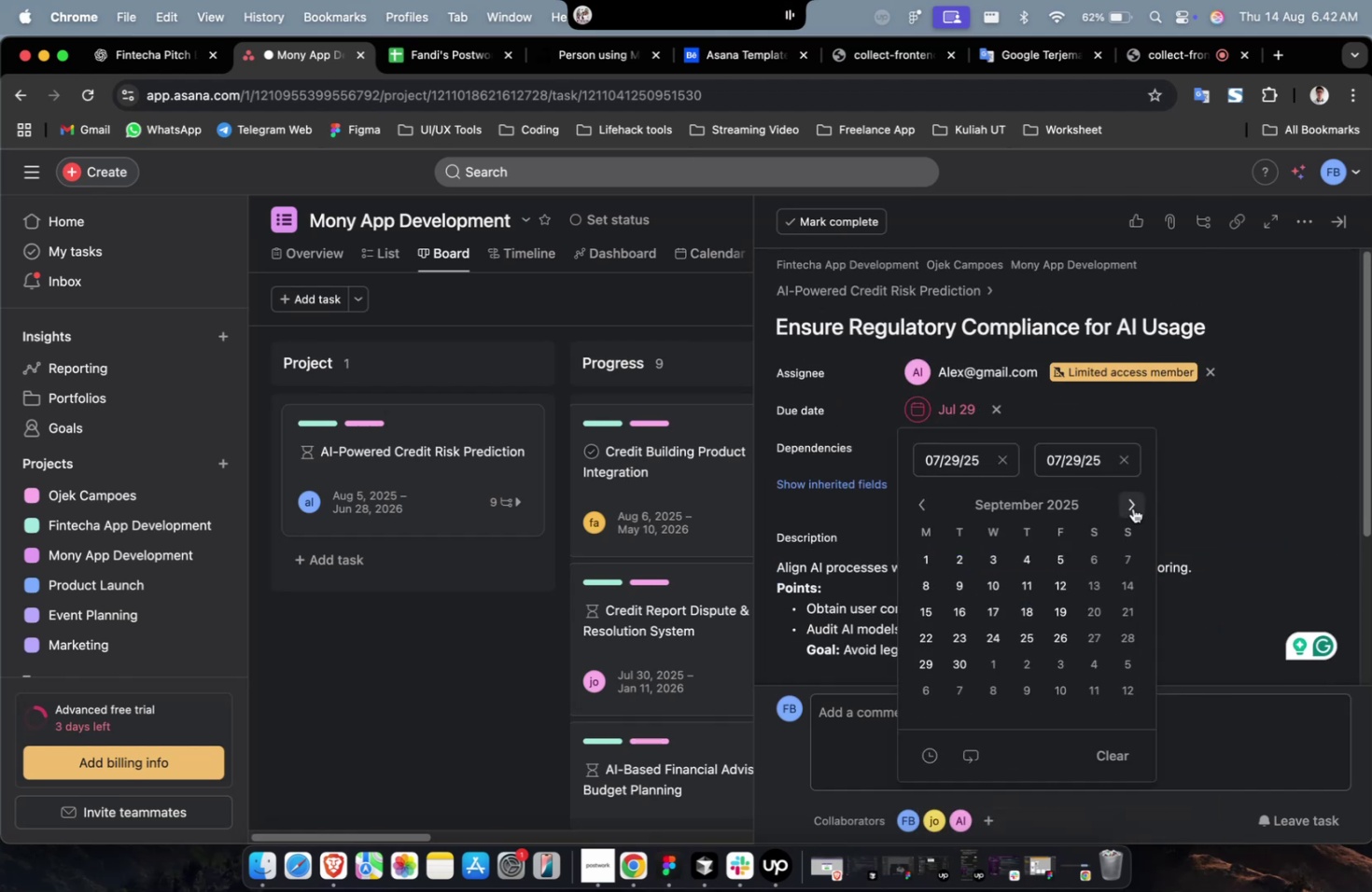 
triple_click([1127, 505])
 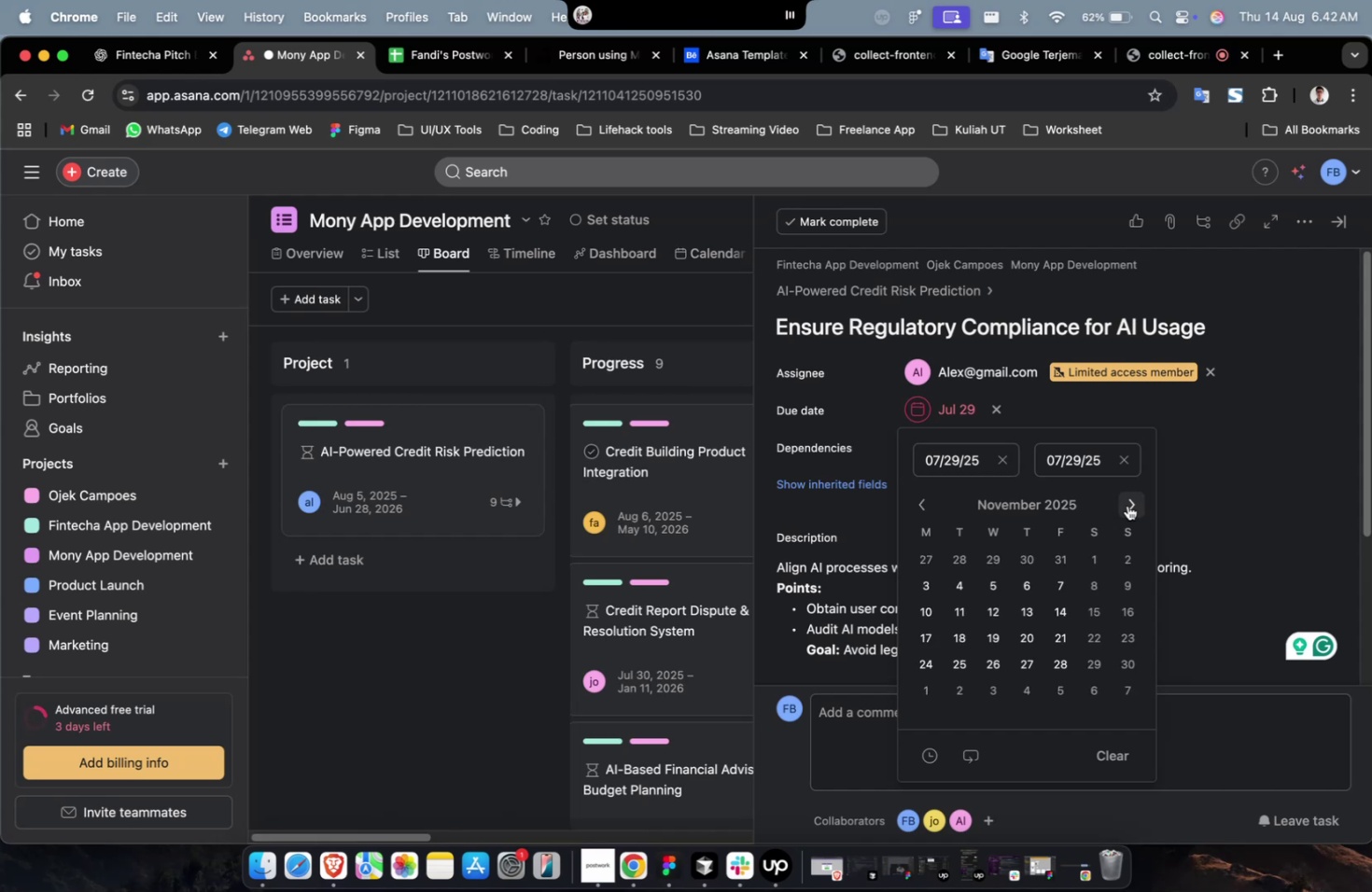 
triple_click([1127, 505])
 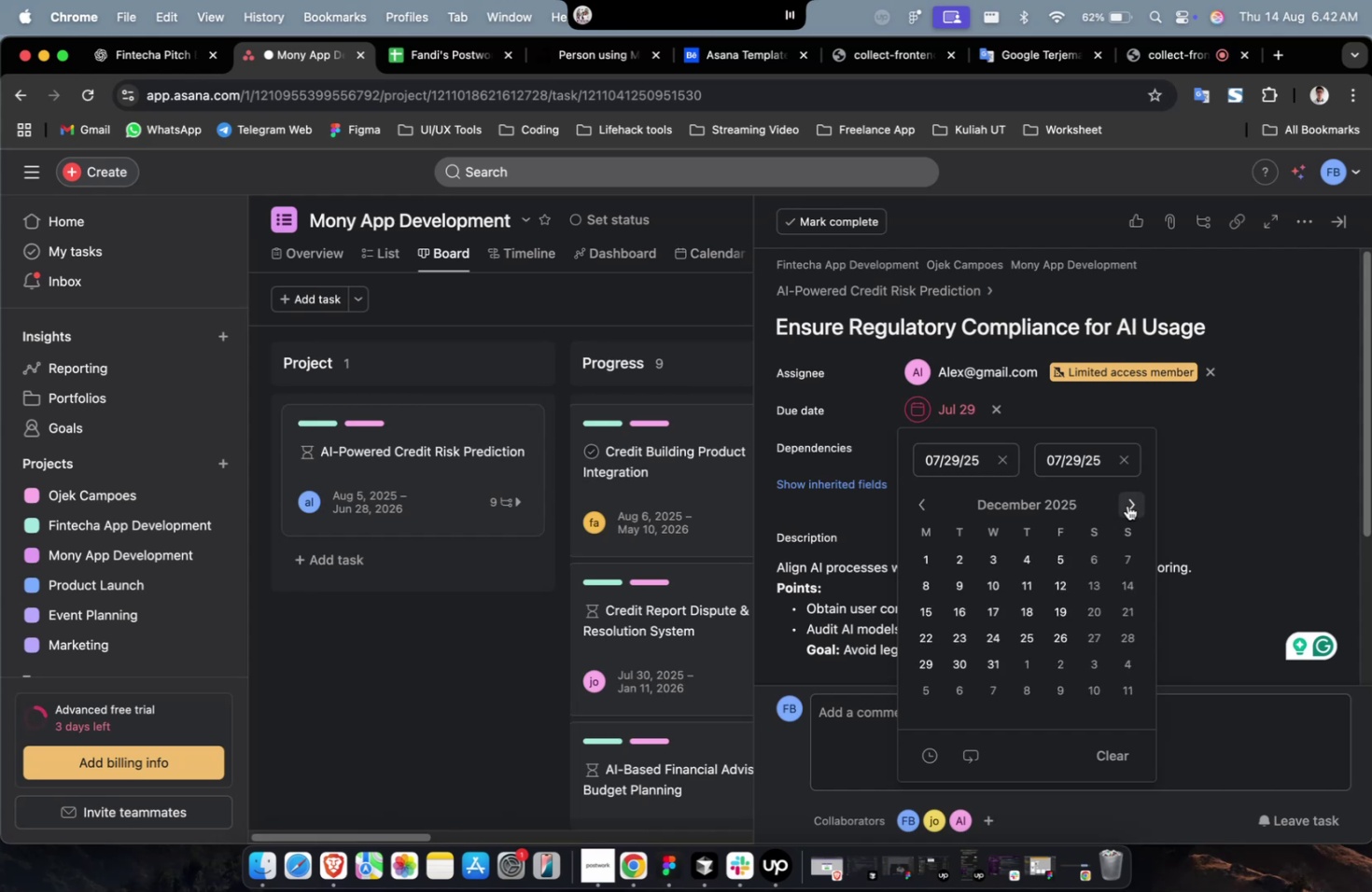 
triple_click([1127, 505])
 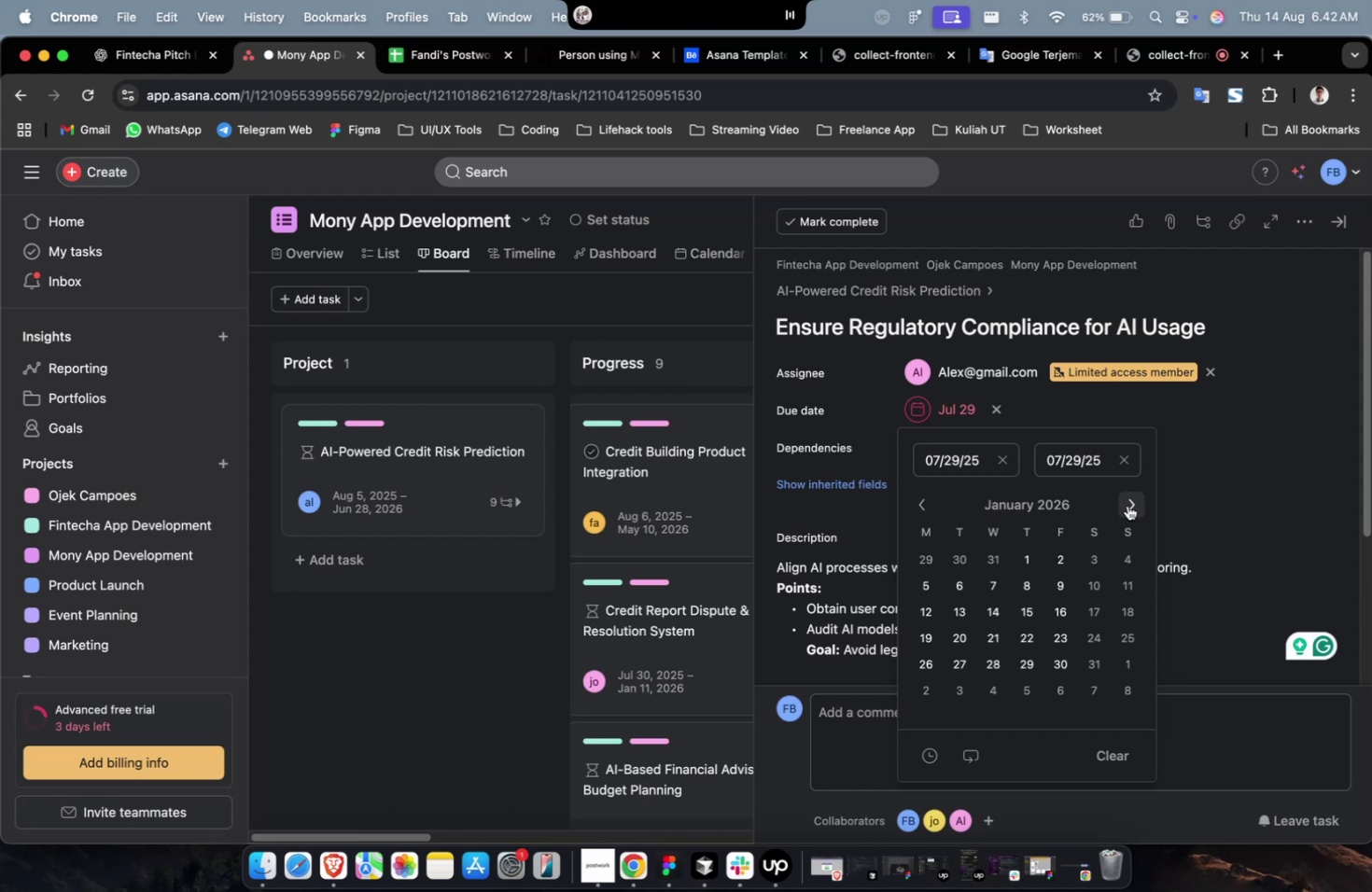 
triple_click([1127, 505])
 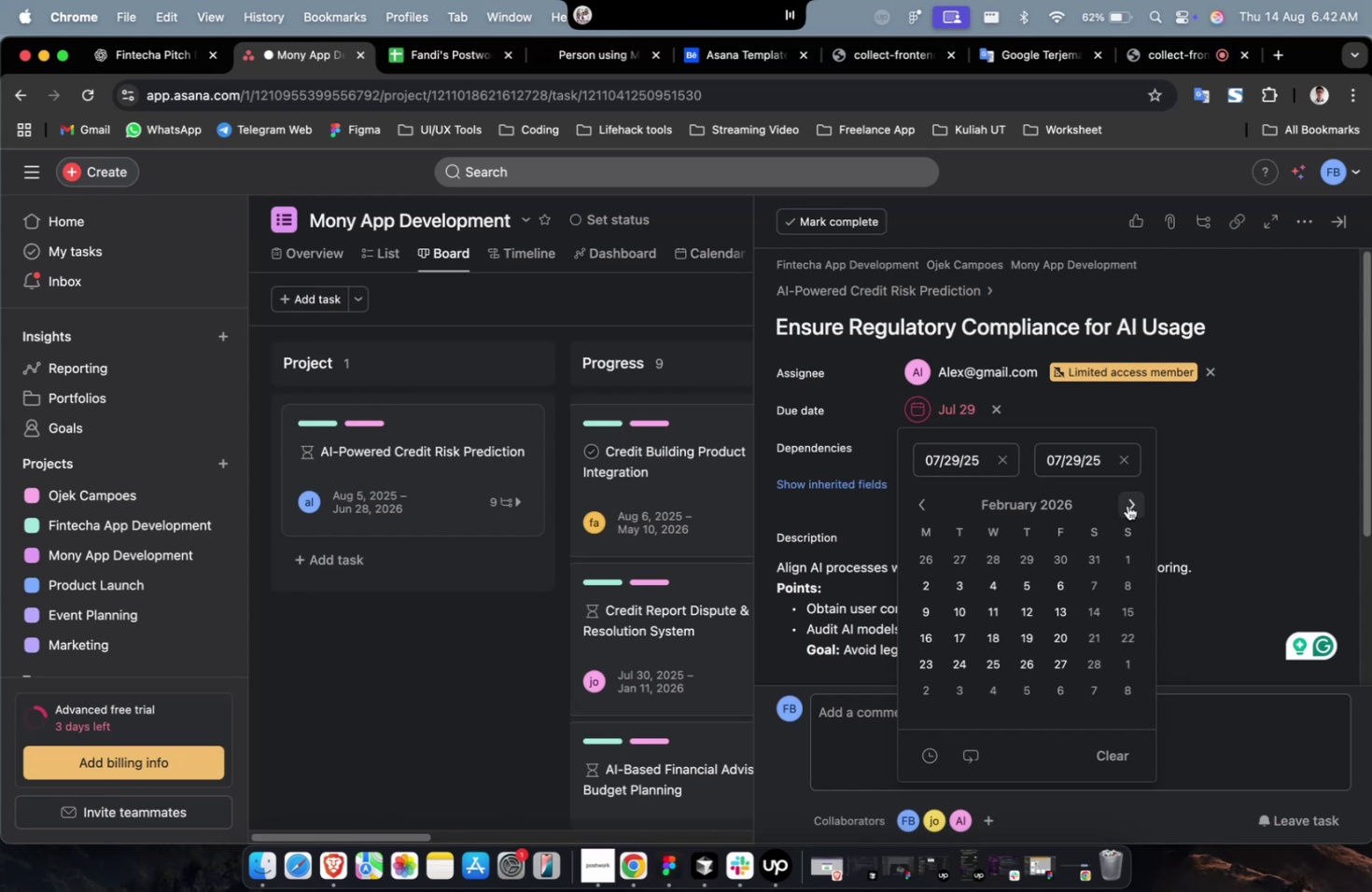 
triple_click([1127, 505])
 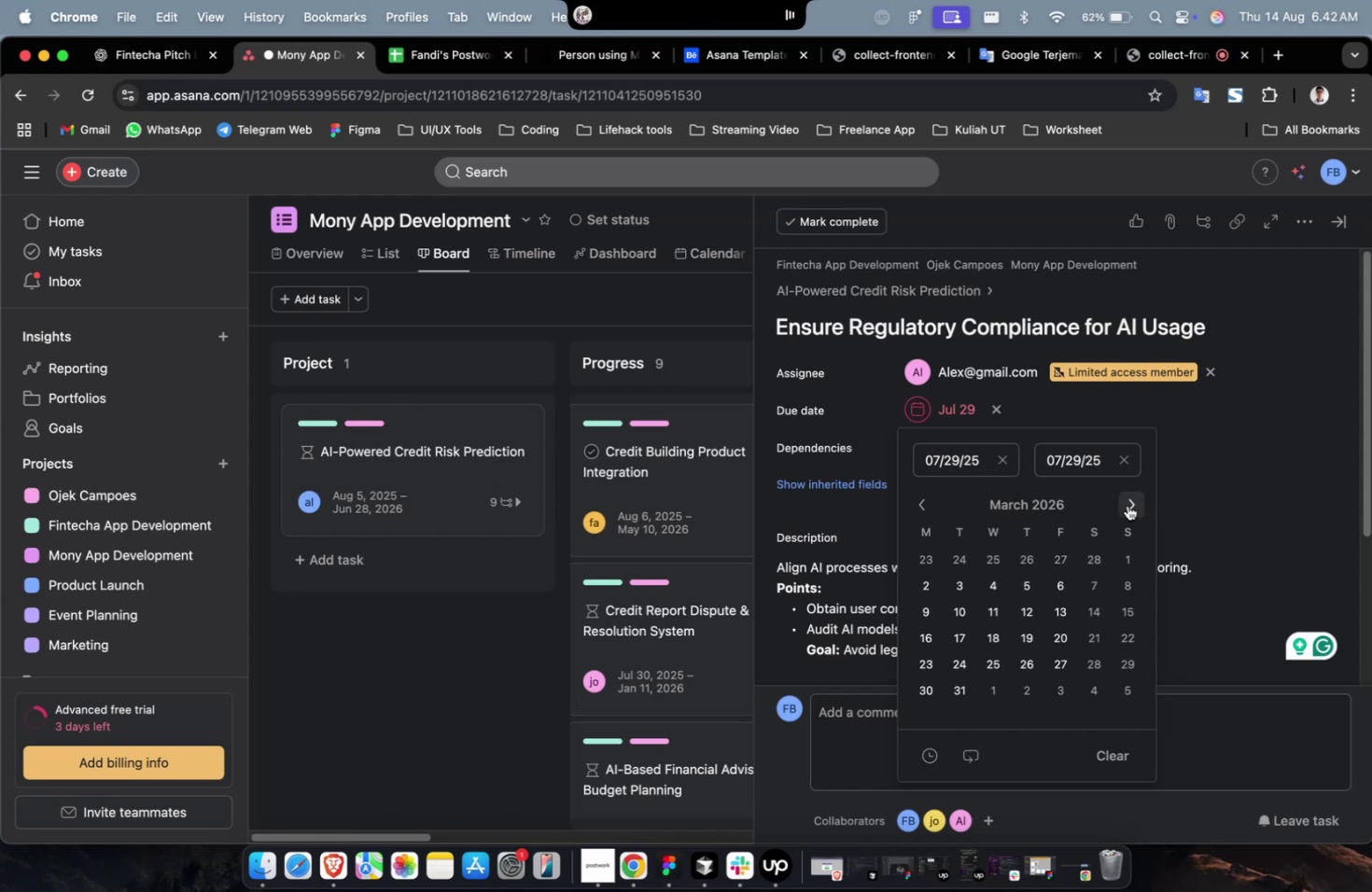 
triple_click([1127, 505])
 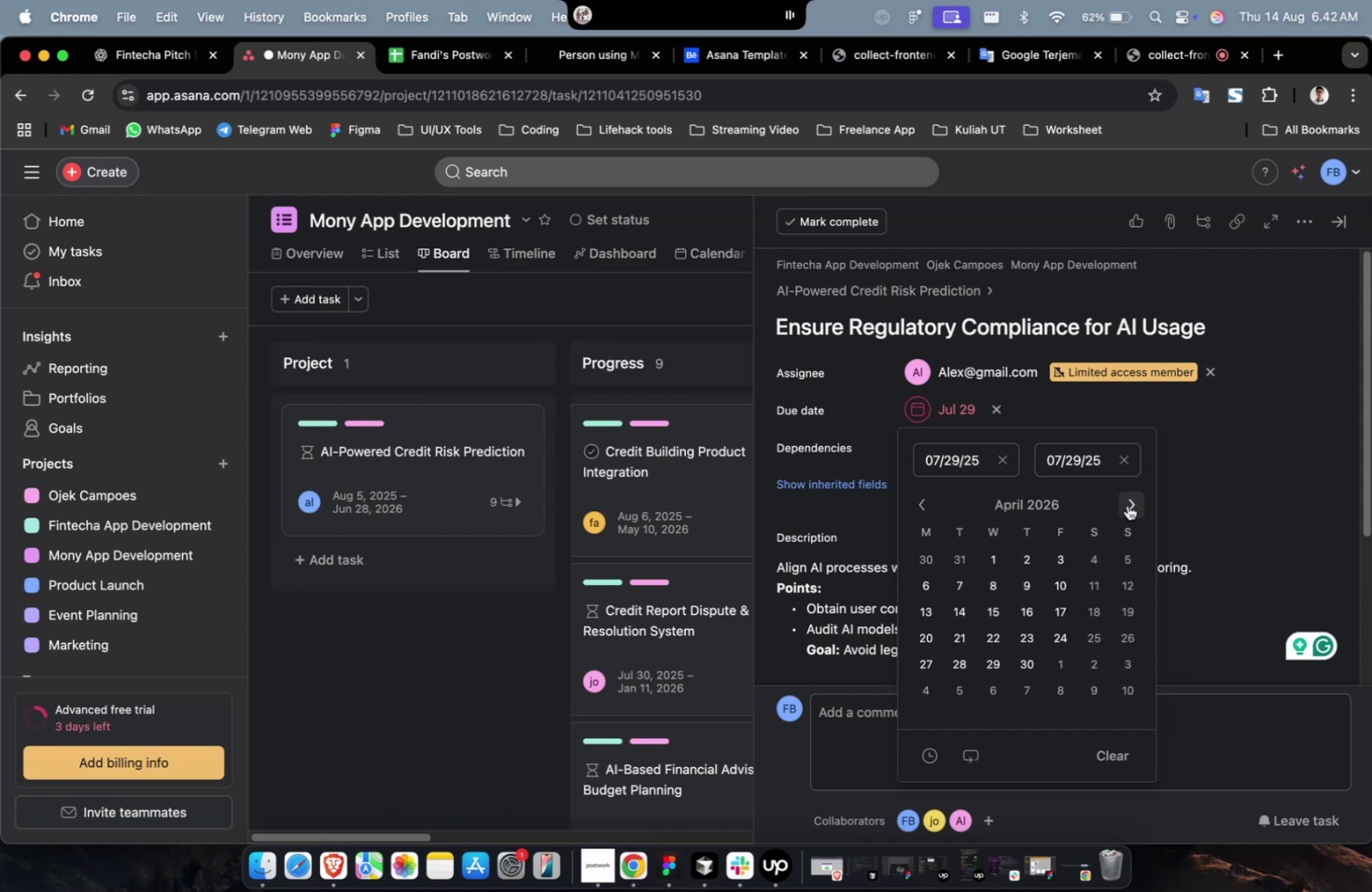 
triple_click([1127, 505])
 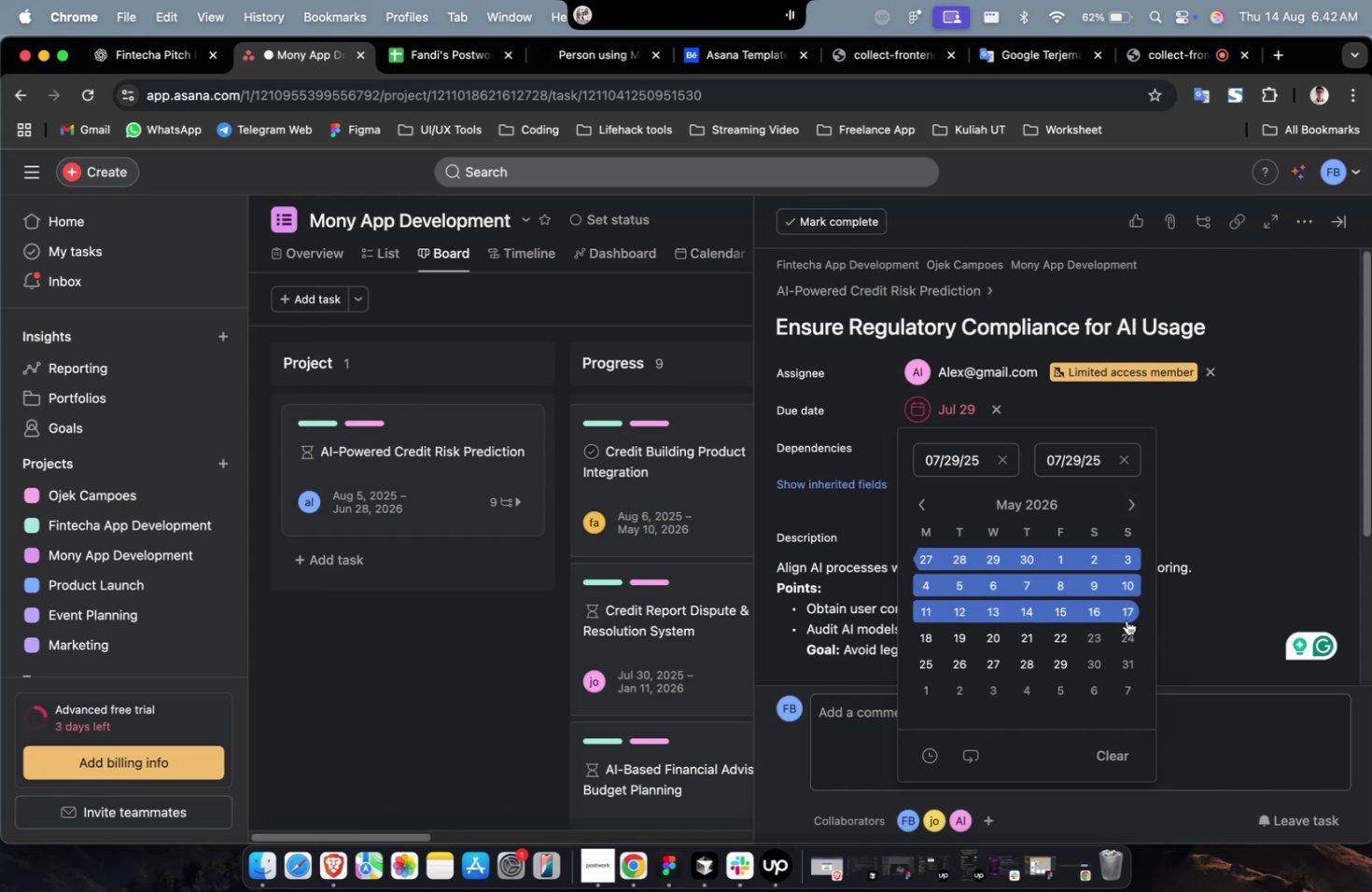 
left_click([1127, 611])
 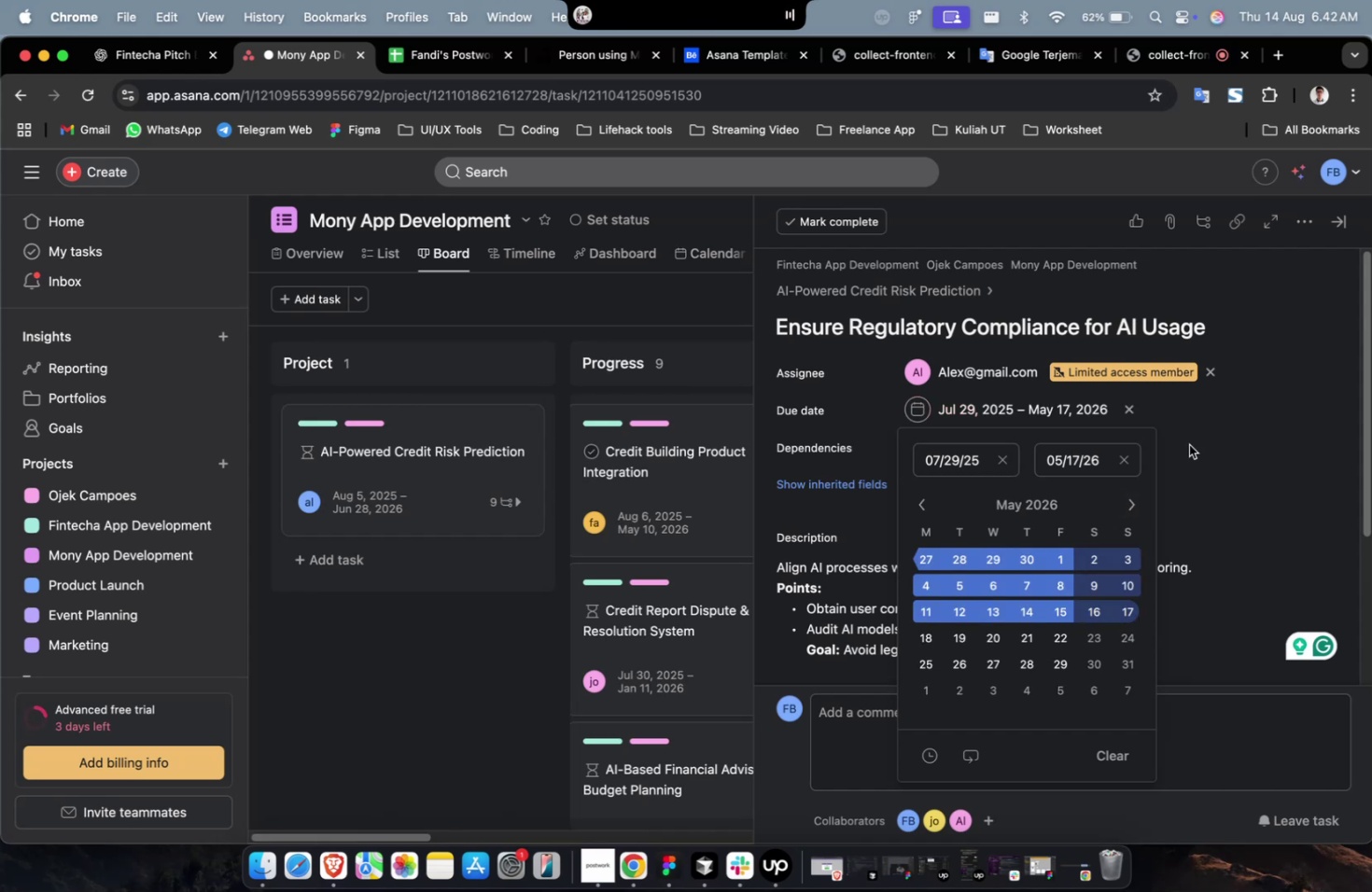 
double_click([1195, 435])
 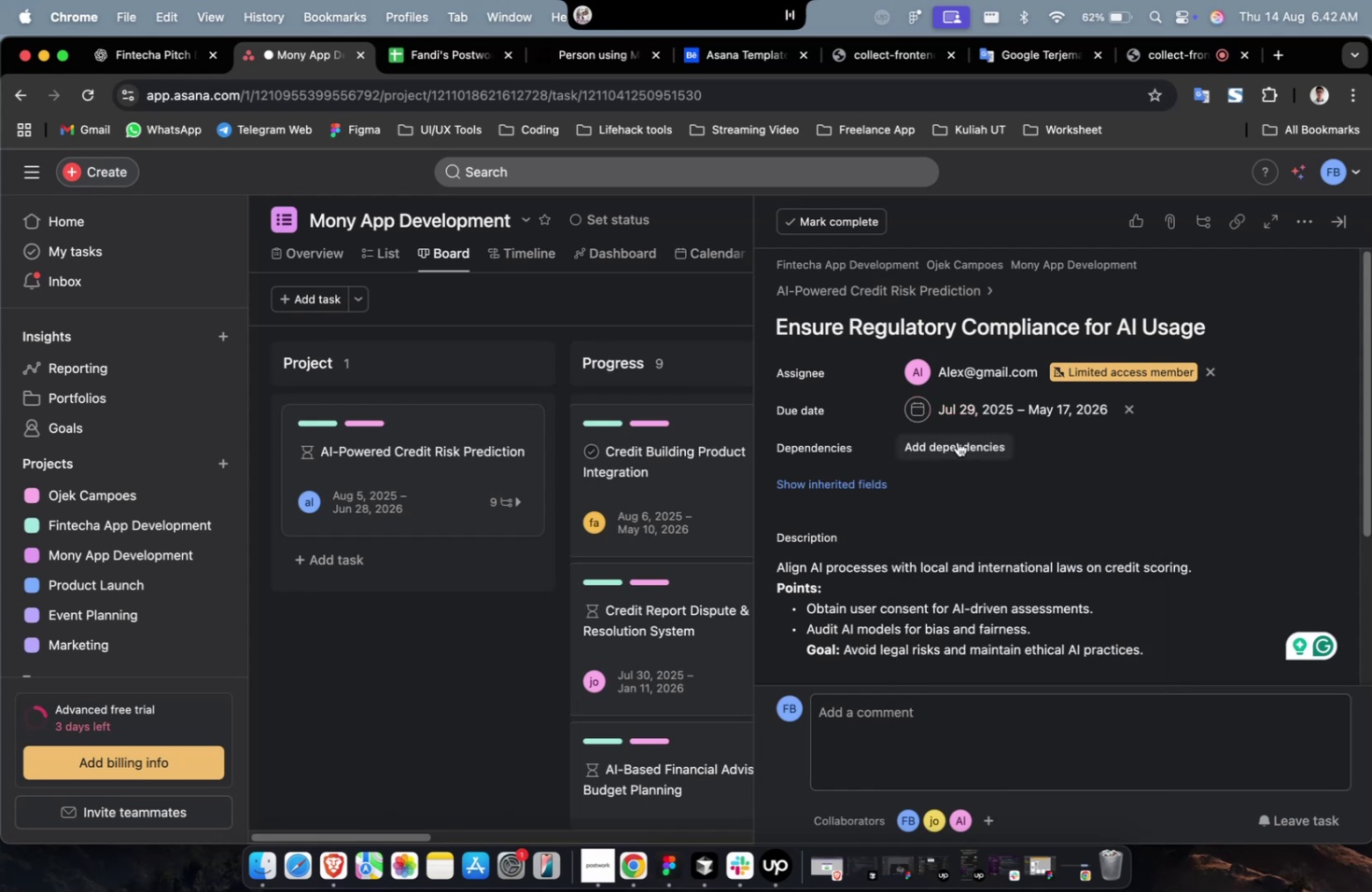 
triple_click([953, 453])
 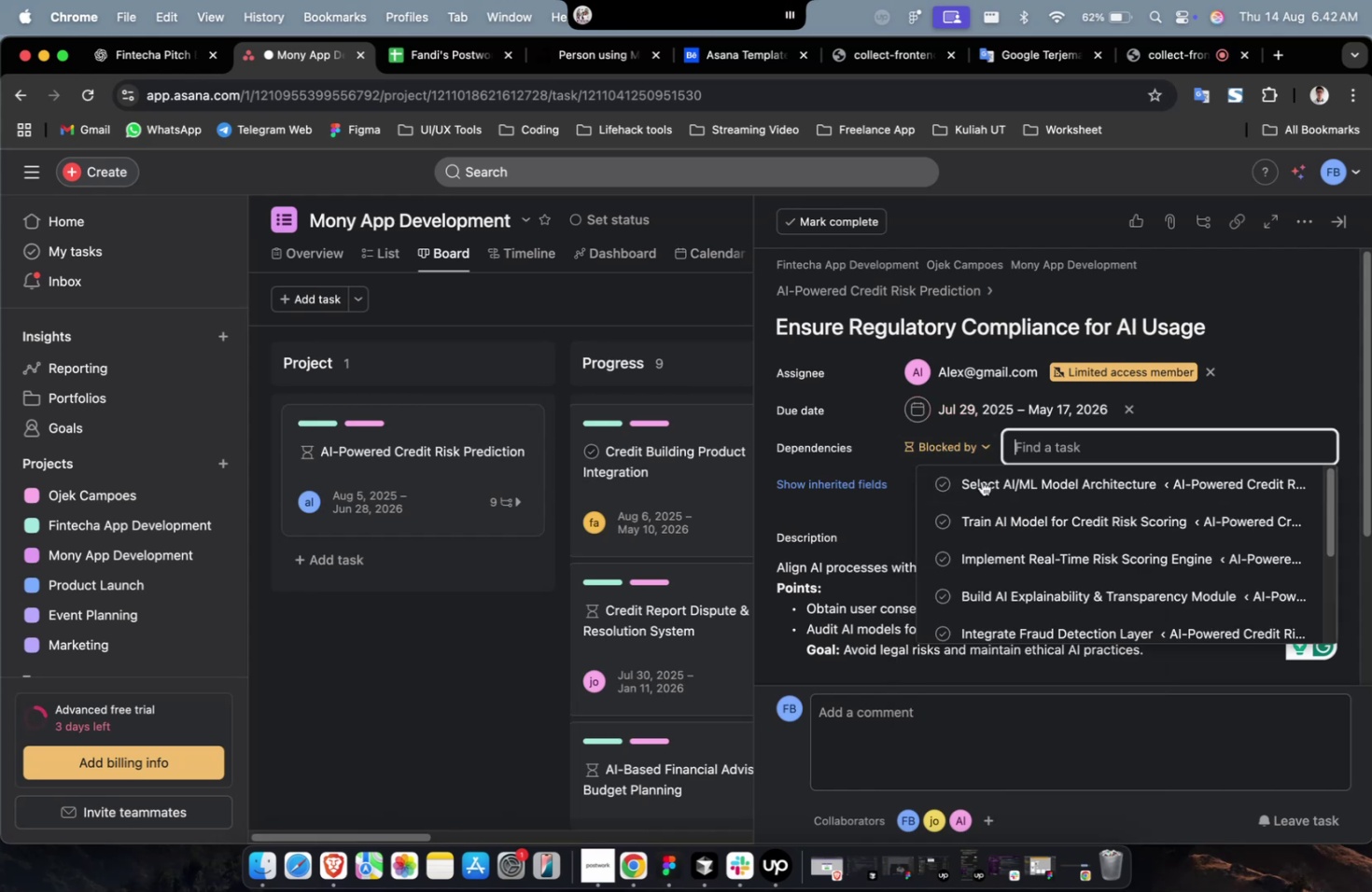 
triple_click([981, 481])
 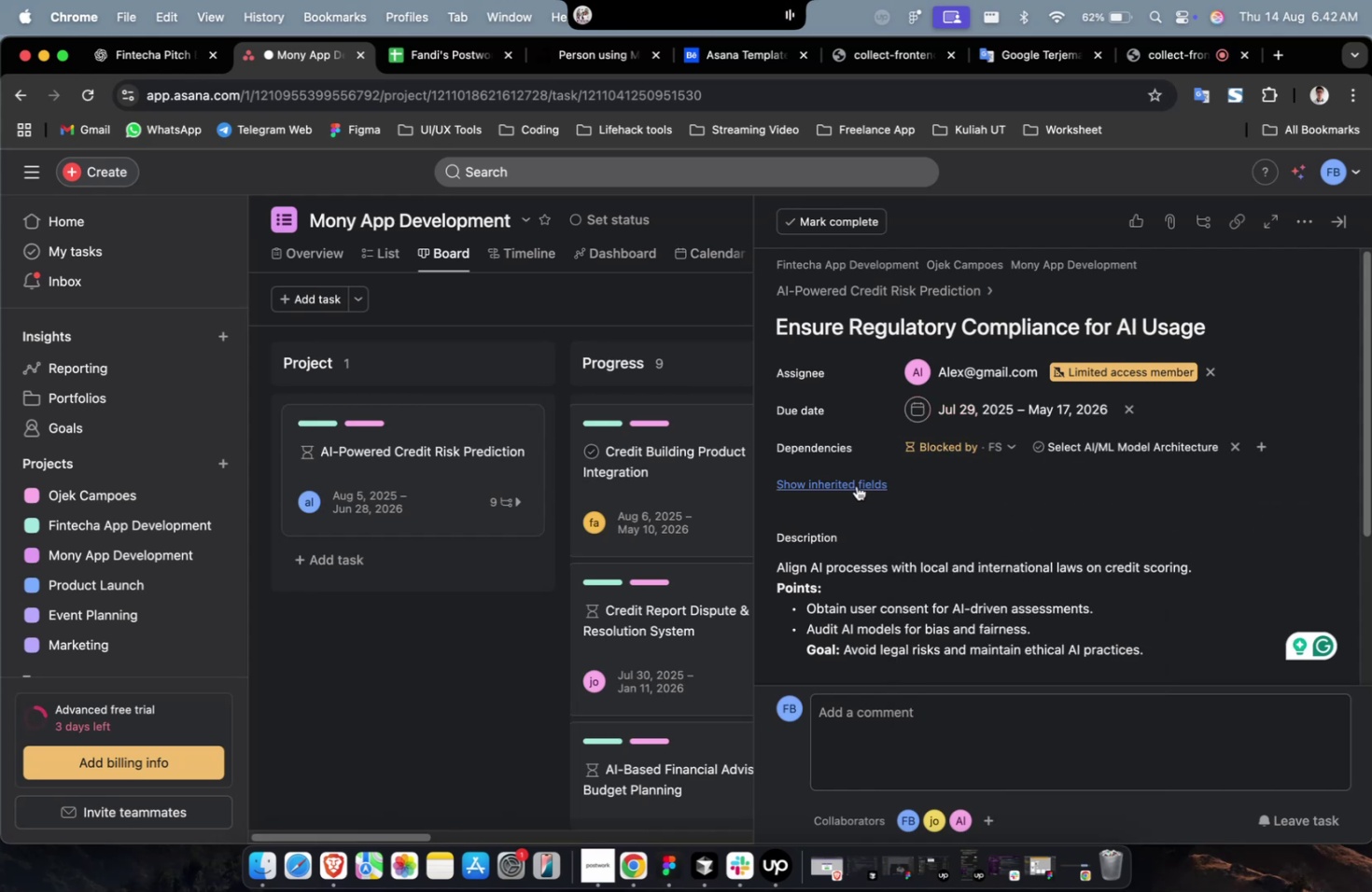 
triple_click([854, 485])
 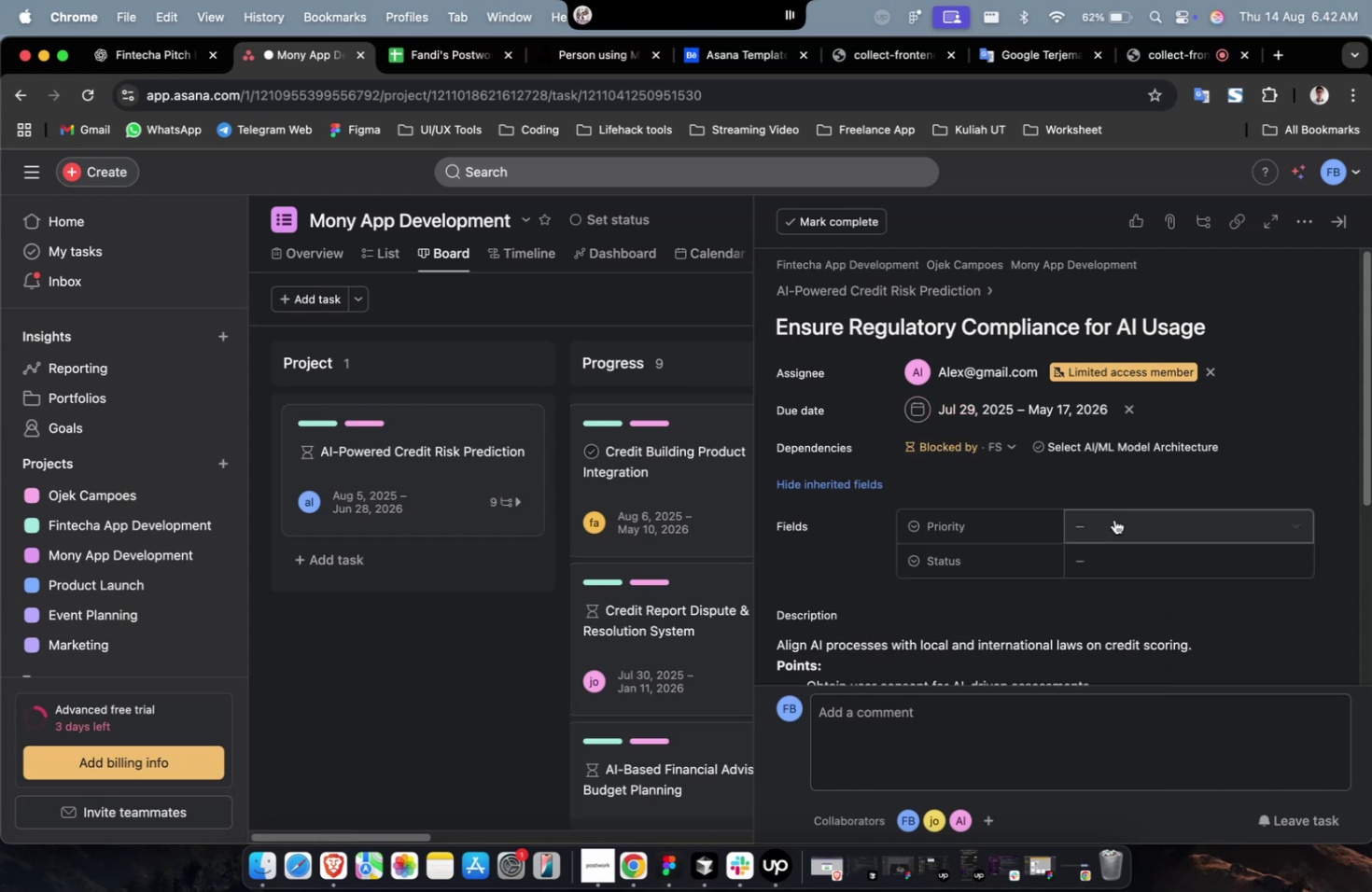 
triple_click([1115, 522])
 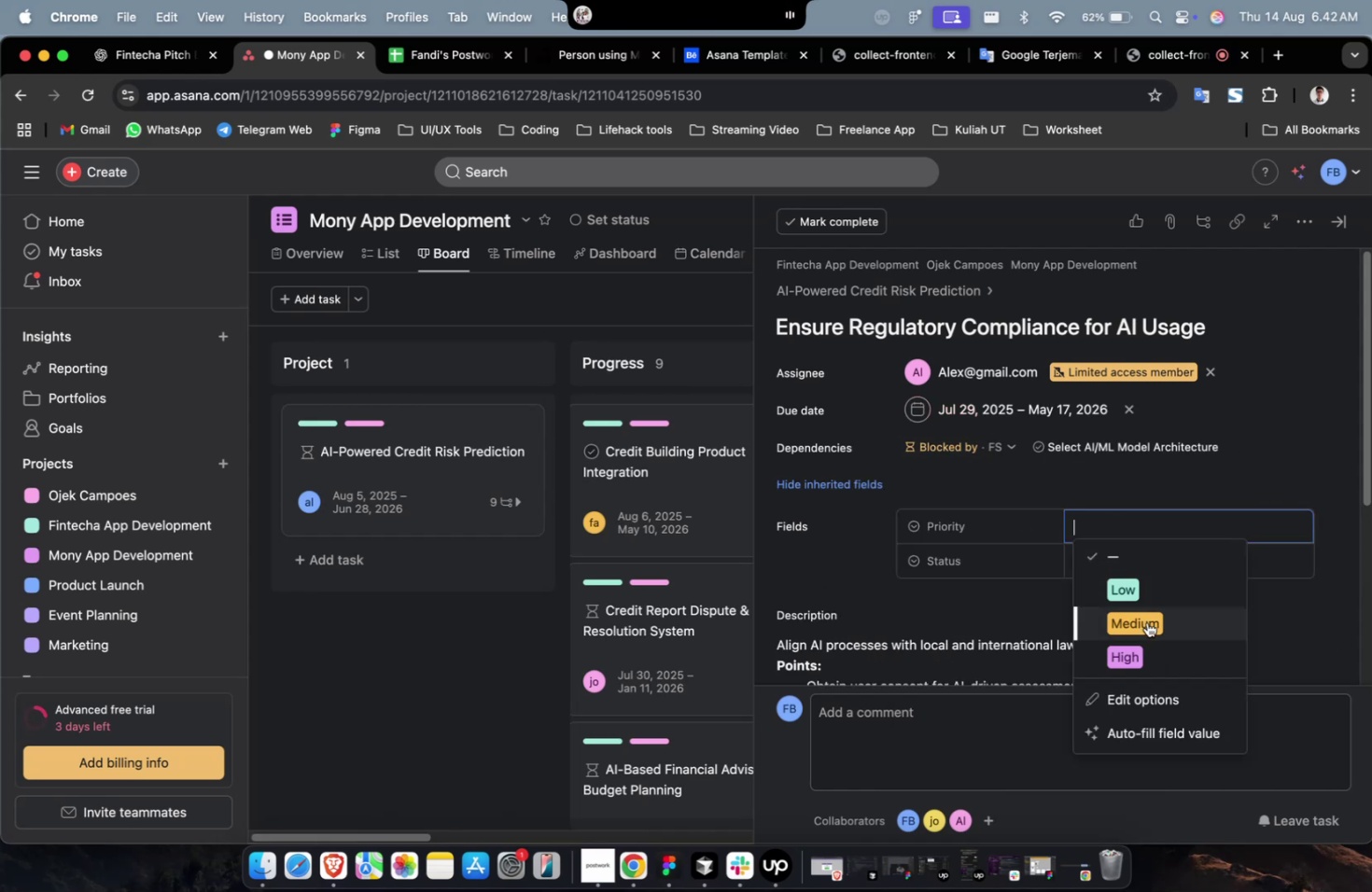 
triple_click([1146, 621])
 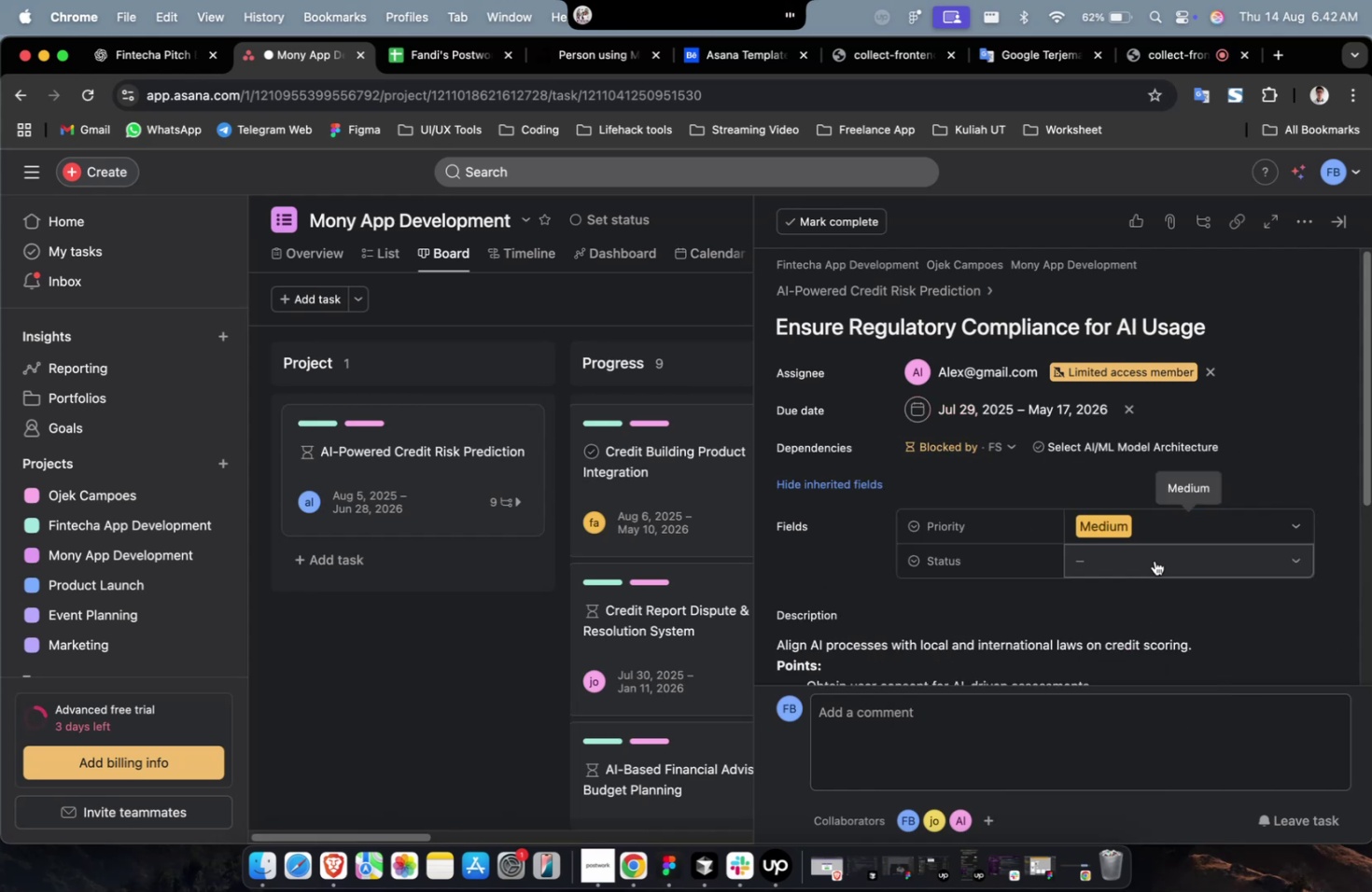 
triple_click([1154, 559])
 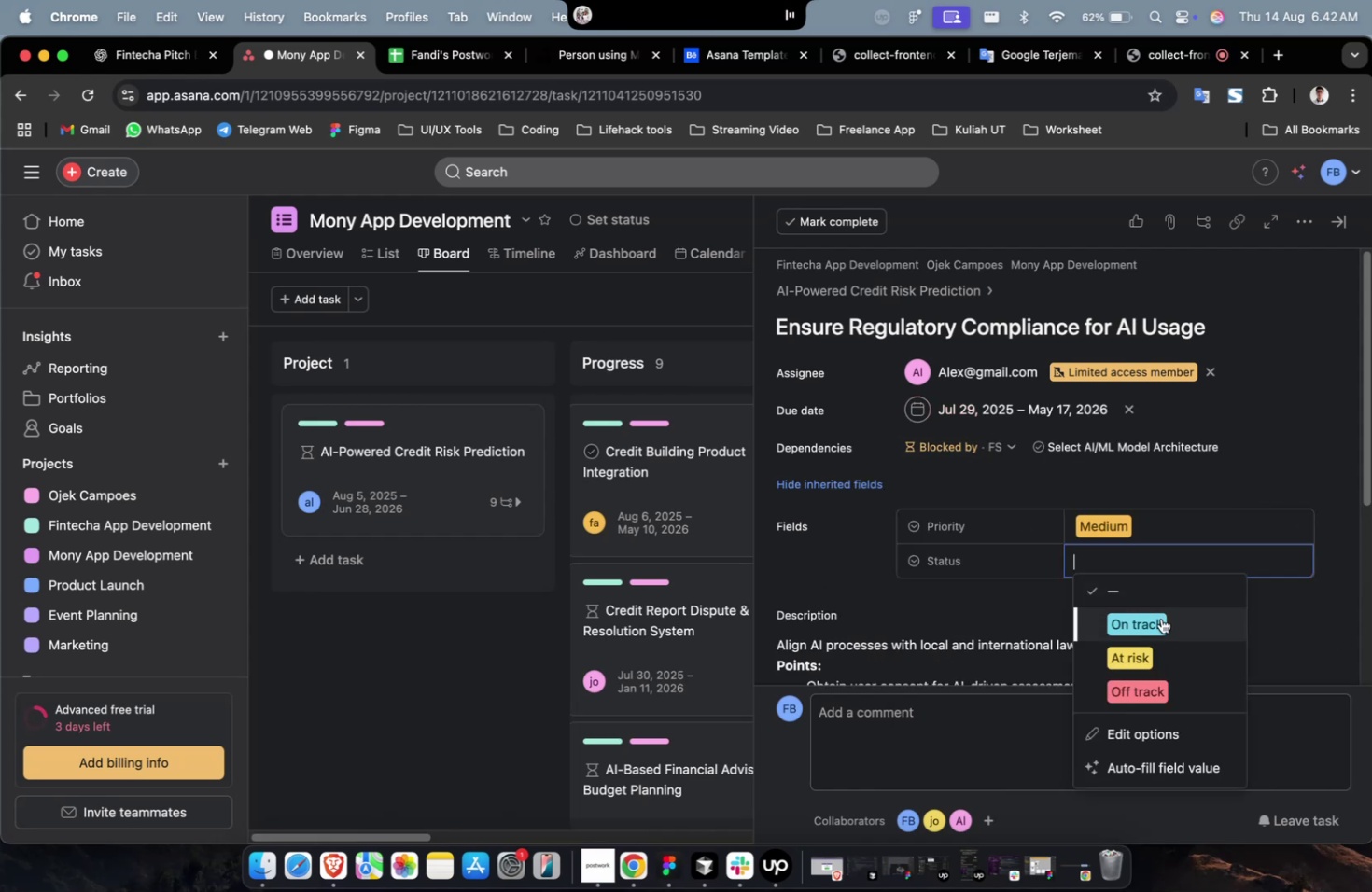 
triple_click([1160, 618])
 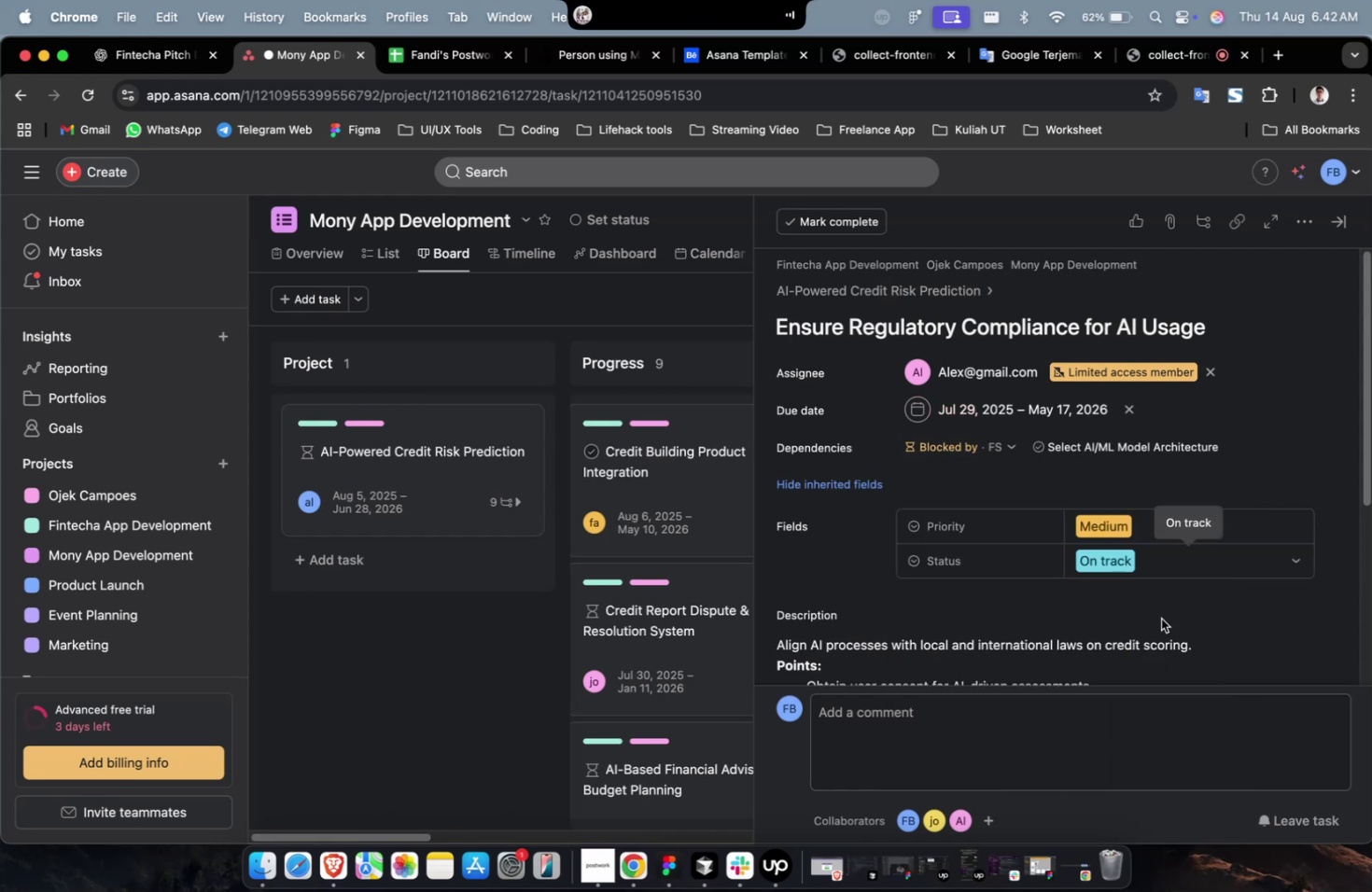 
scroll: coordinate [1160, 618], scroll_direction: up, amount: 2.0
 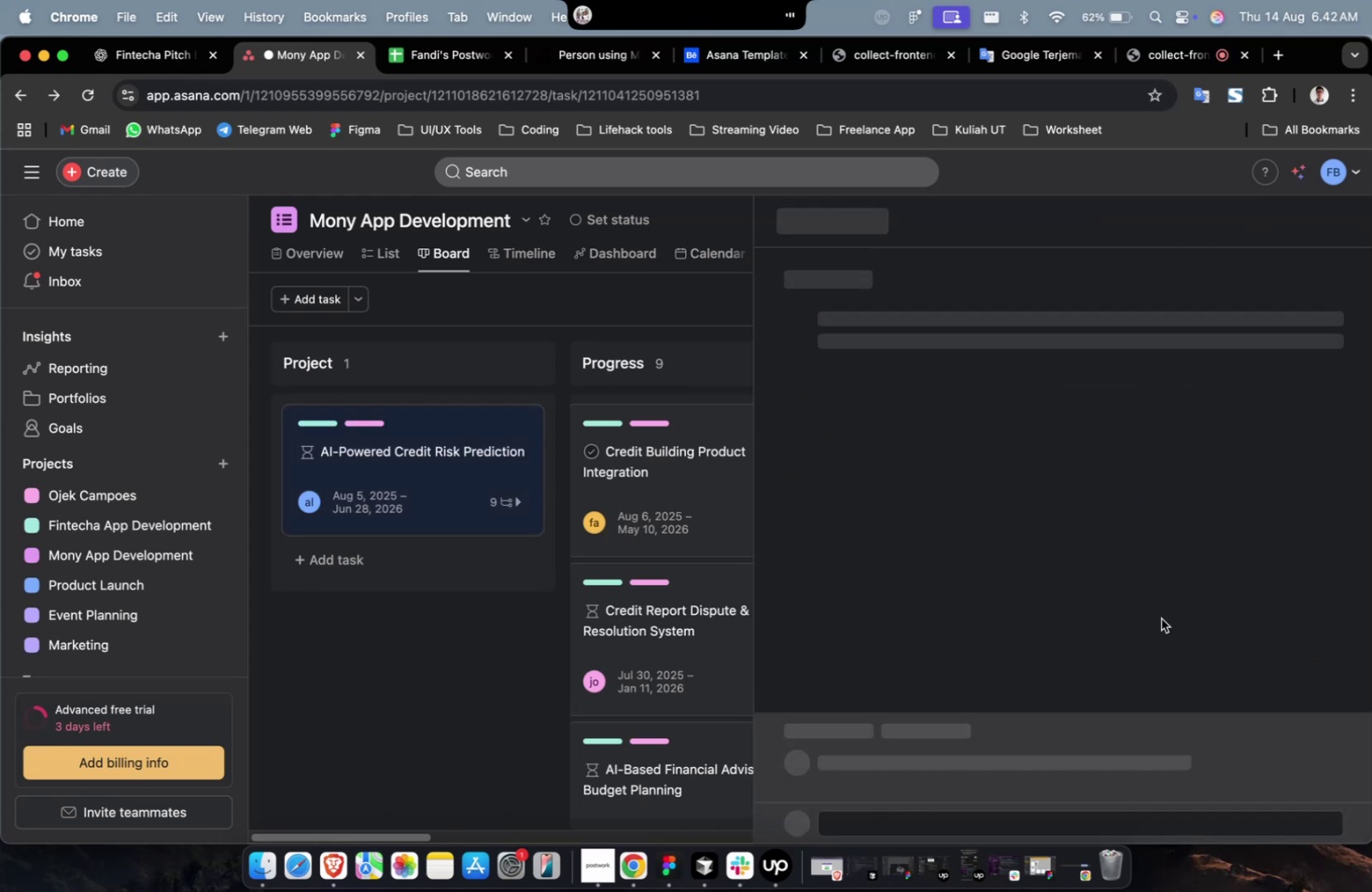 
scroll: coordinate [1160, 618], scroll_direction: down, amount: 33.0
 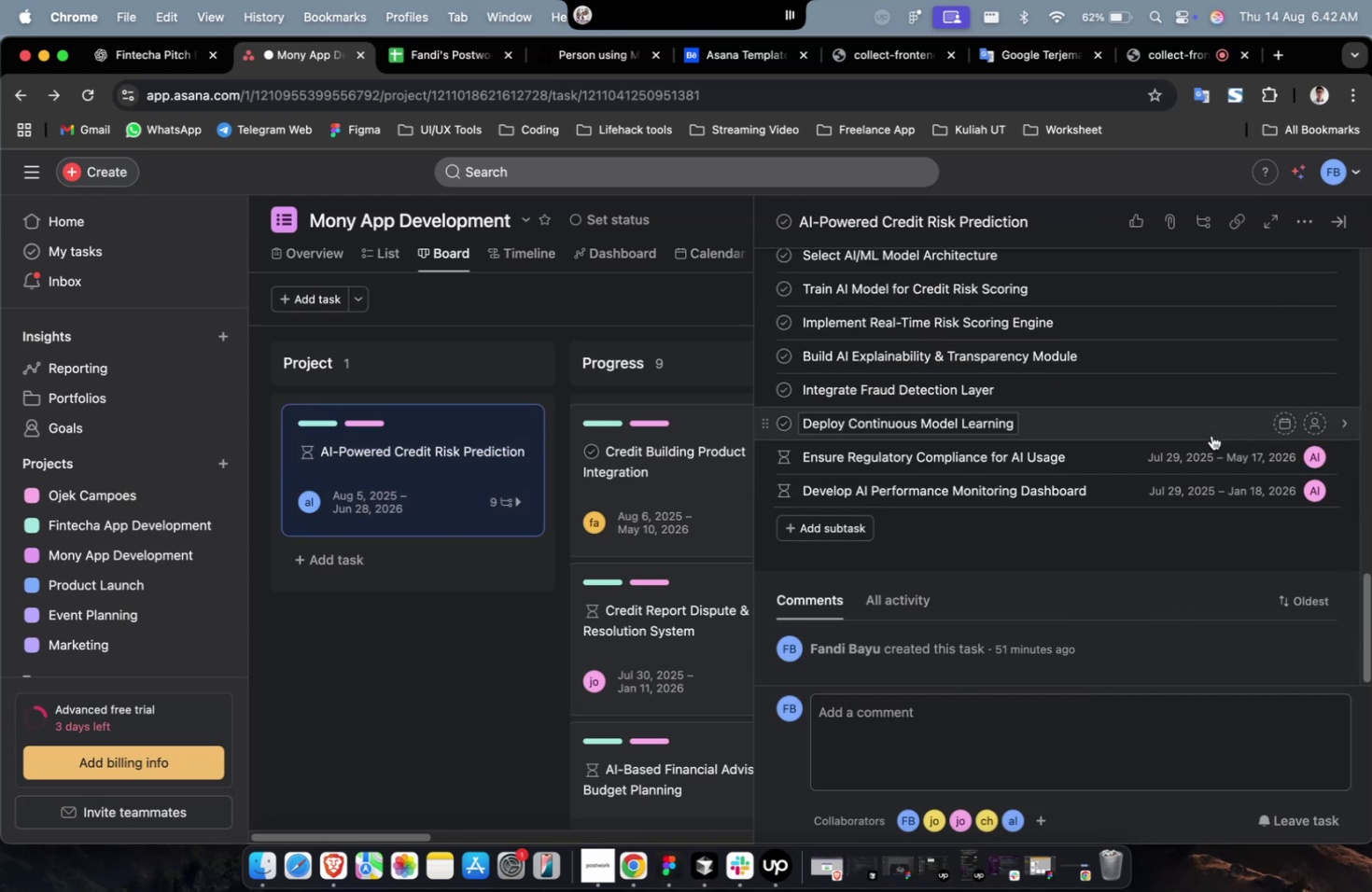 
left_click([1211, 418])
 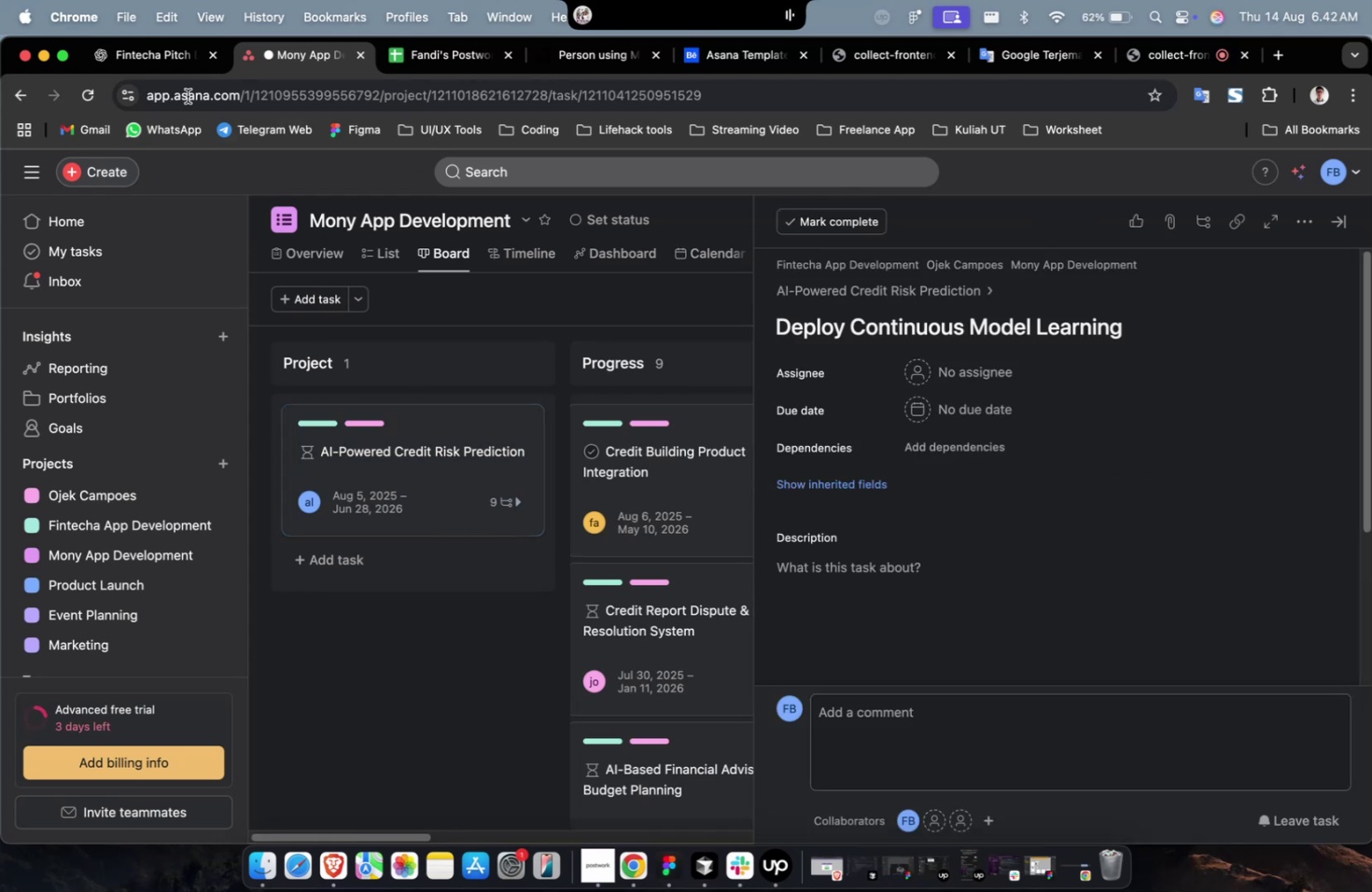 
left_click([170, 67])
 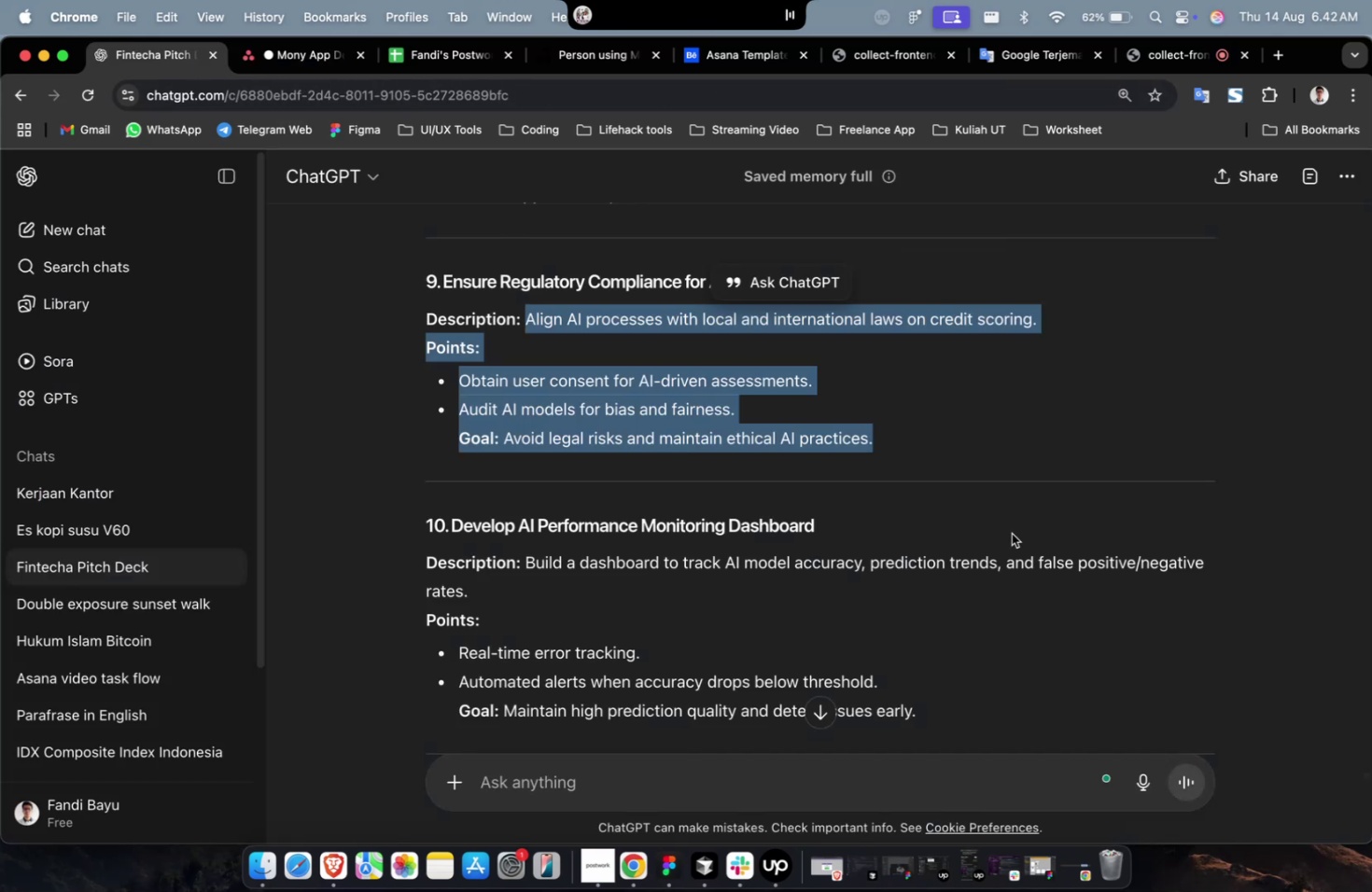 
double_click([1047, 556])
 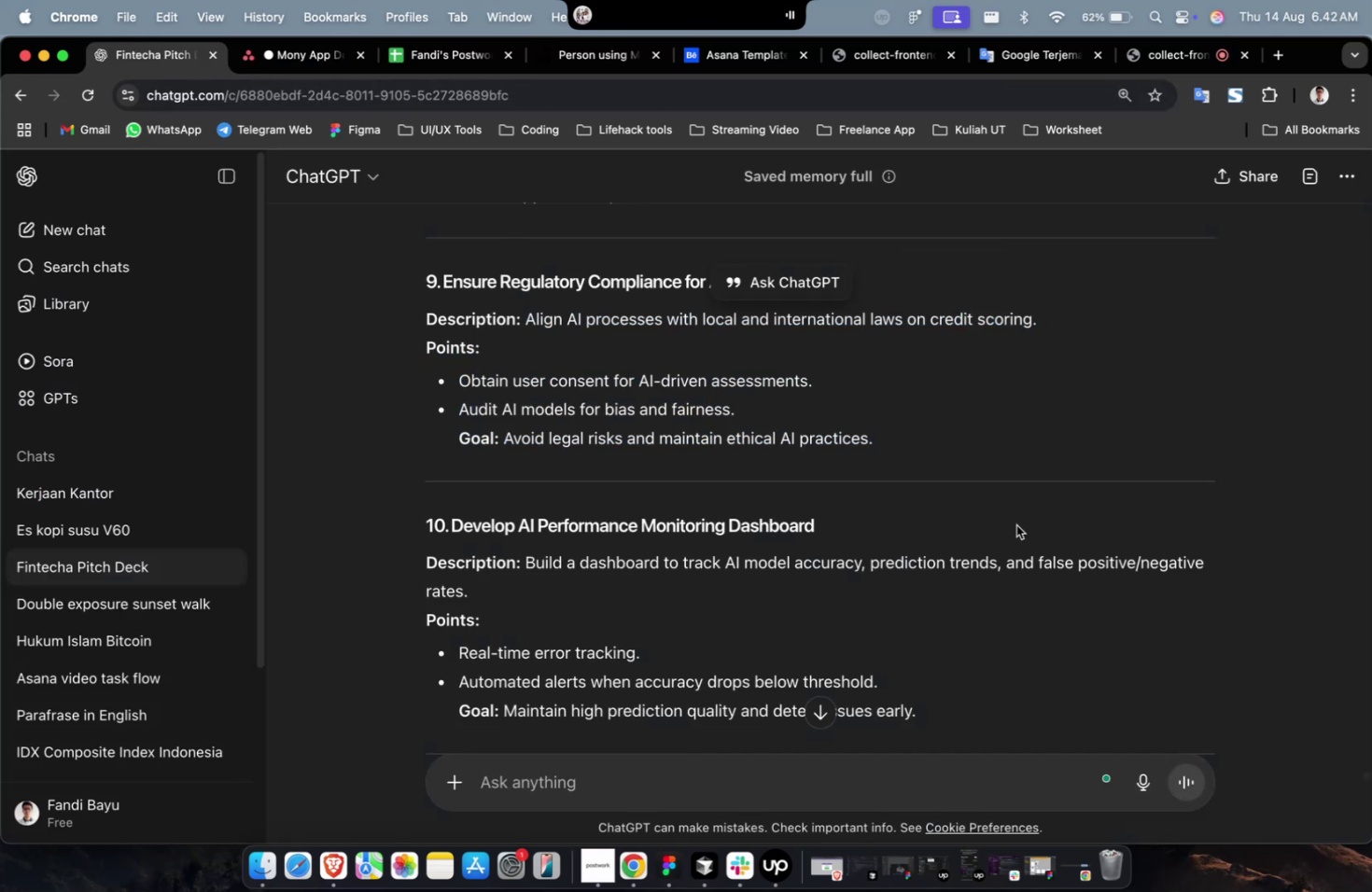 
scroll: coordinate [986, 612], scroll_direction: up, amount: 8.0
 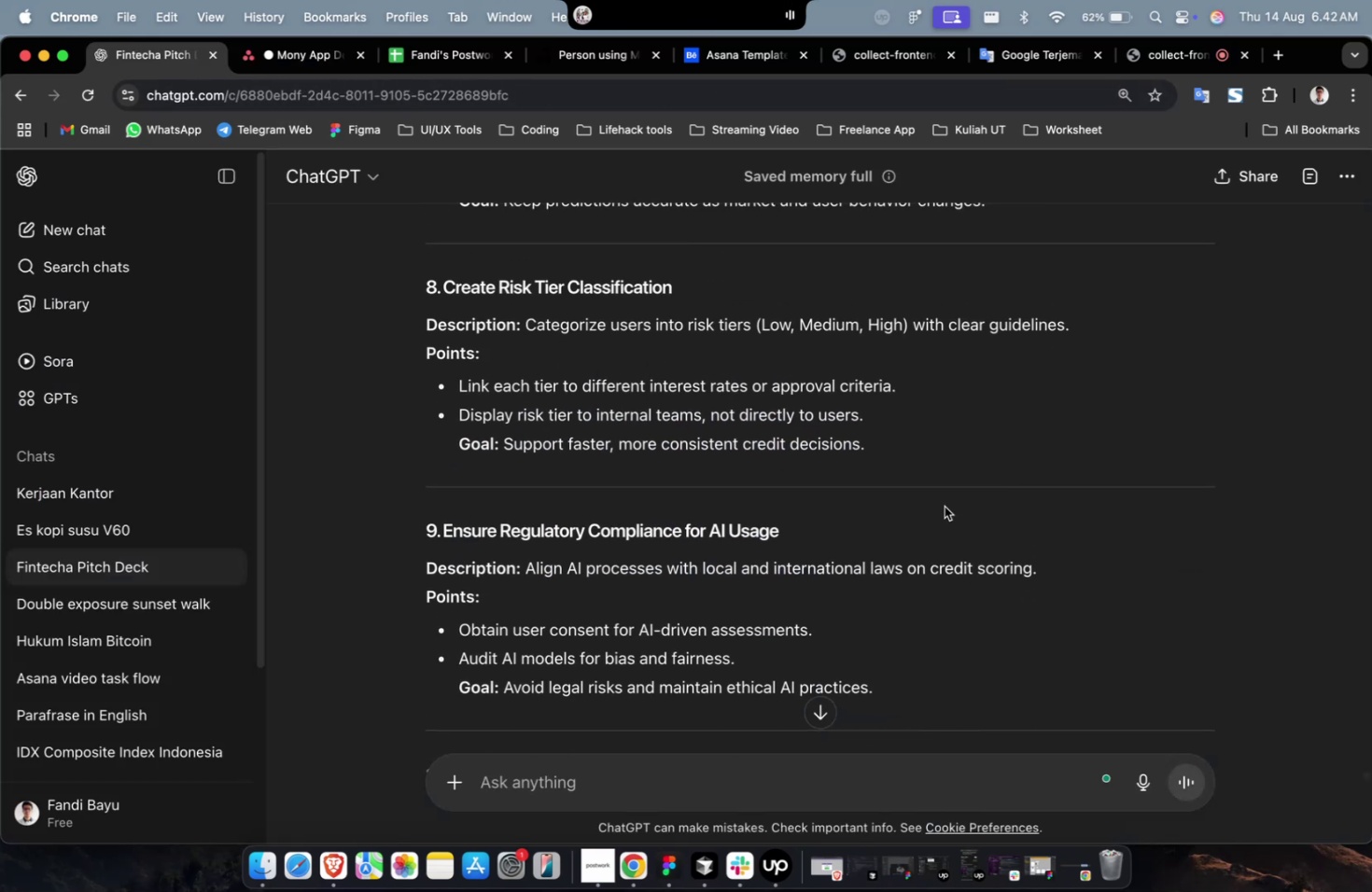 
left_click_drag(start_coordinate=[906, 476], to_coordinate=[527, 324])
 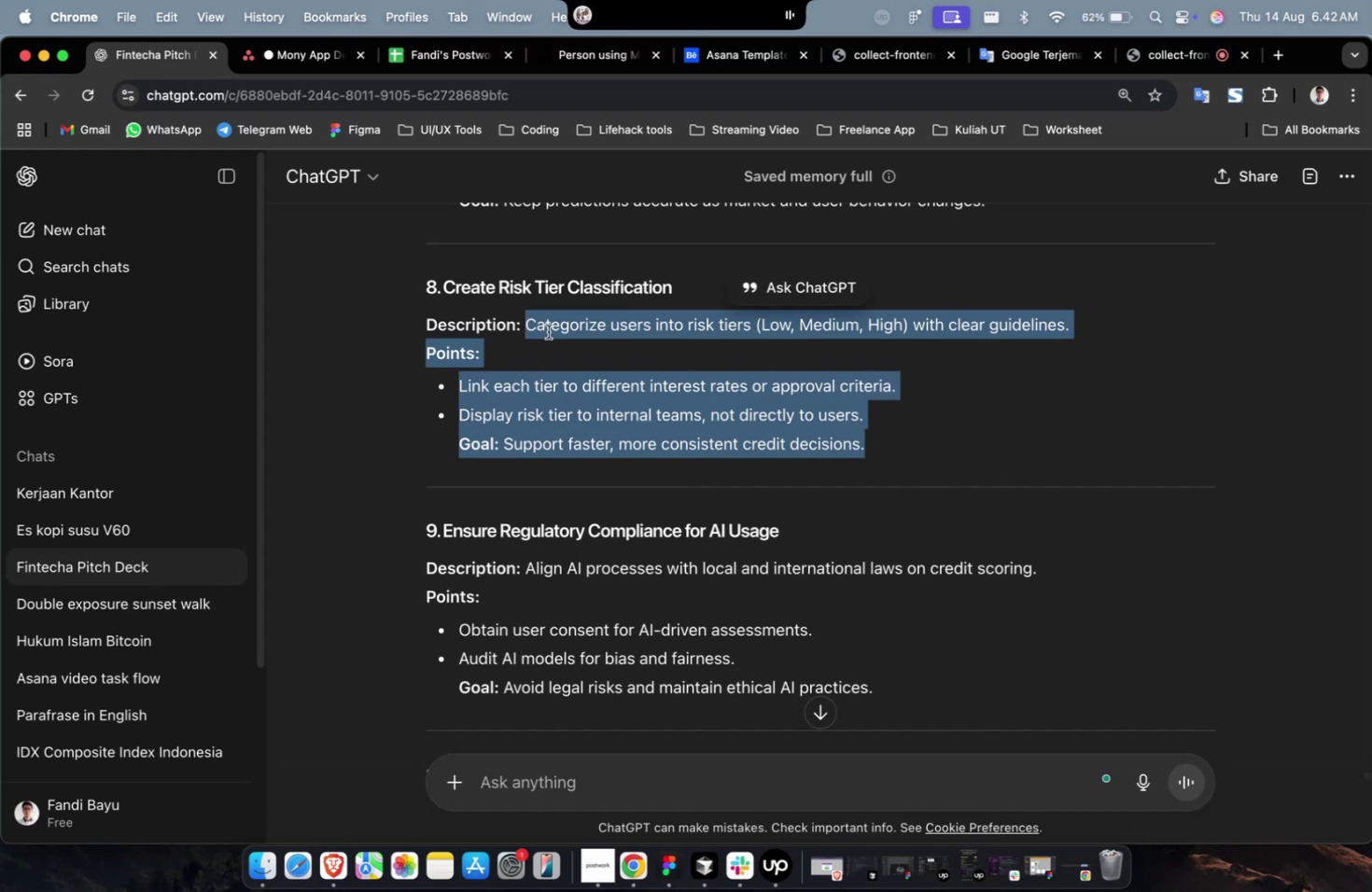 
right_click([548, 331])
 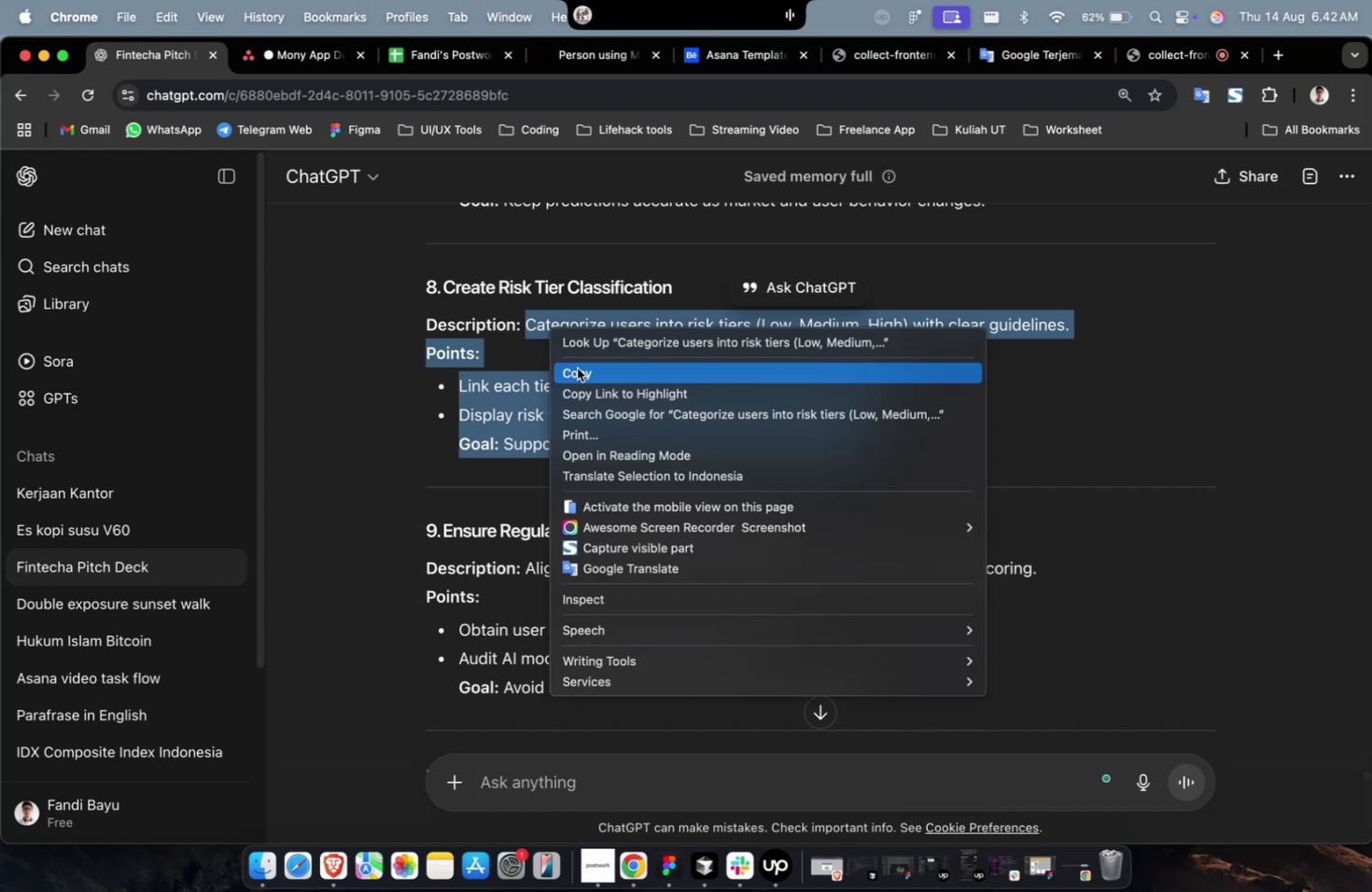 
left_click([577, 369])
 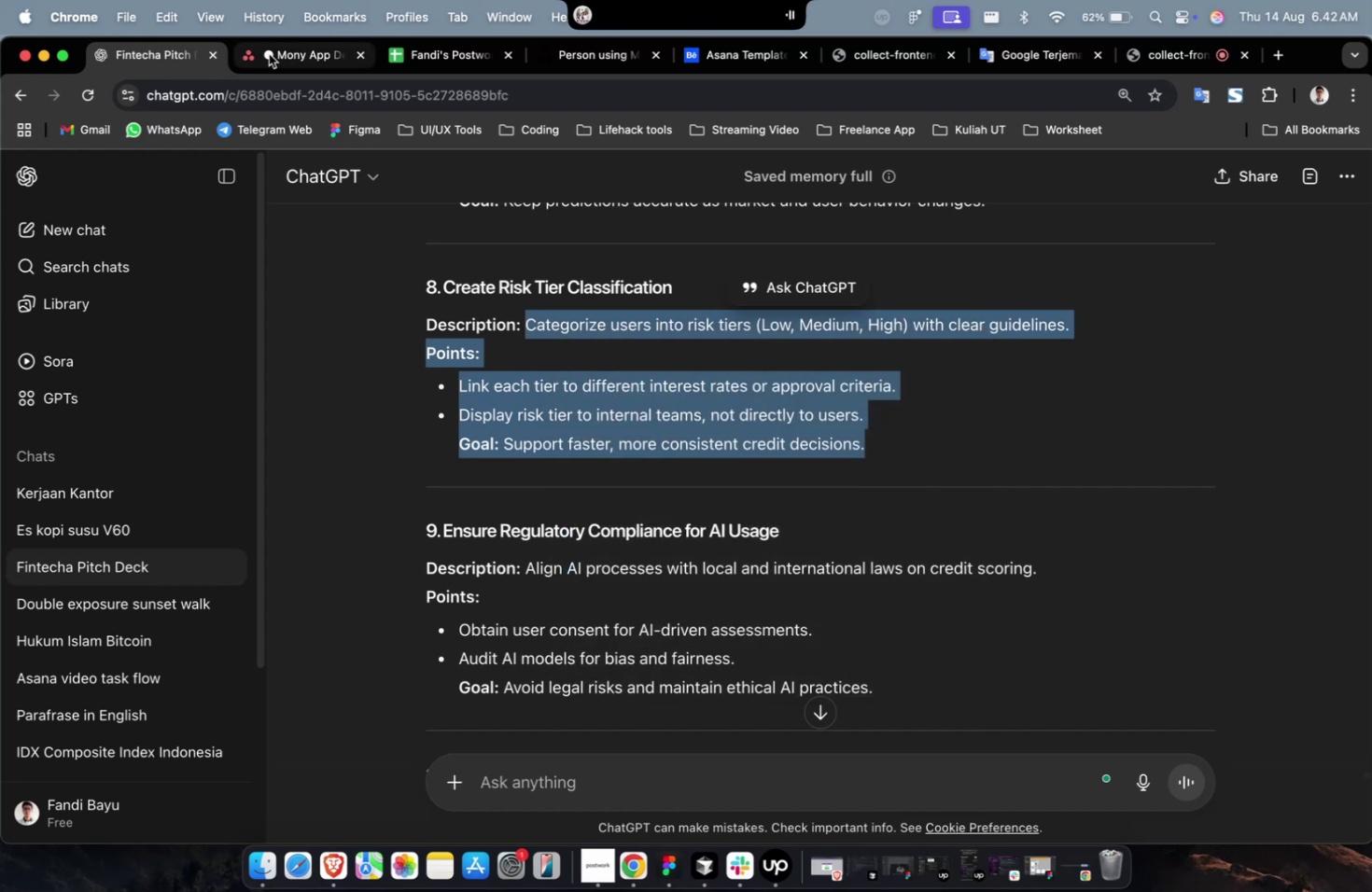 
left_click([269, 55])
 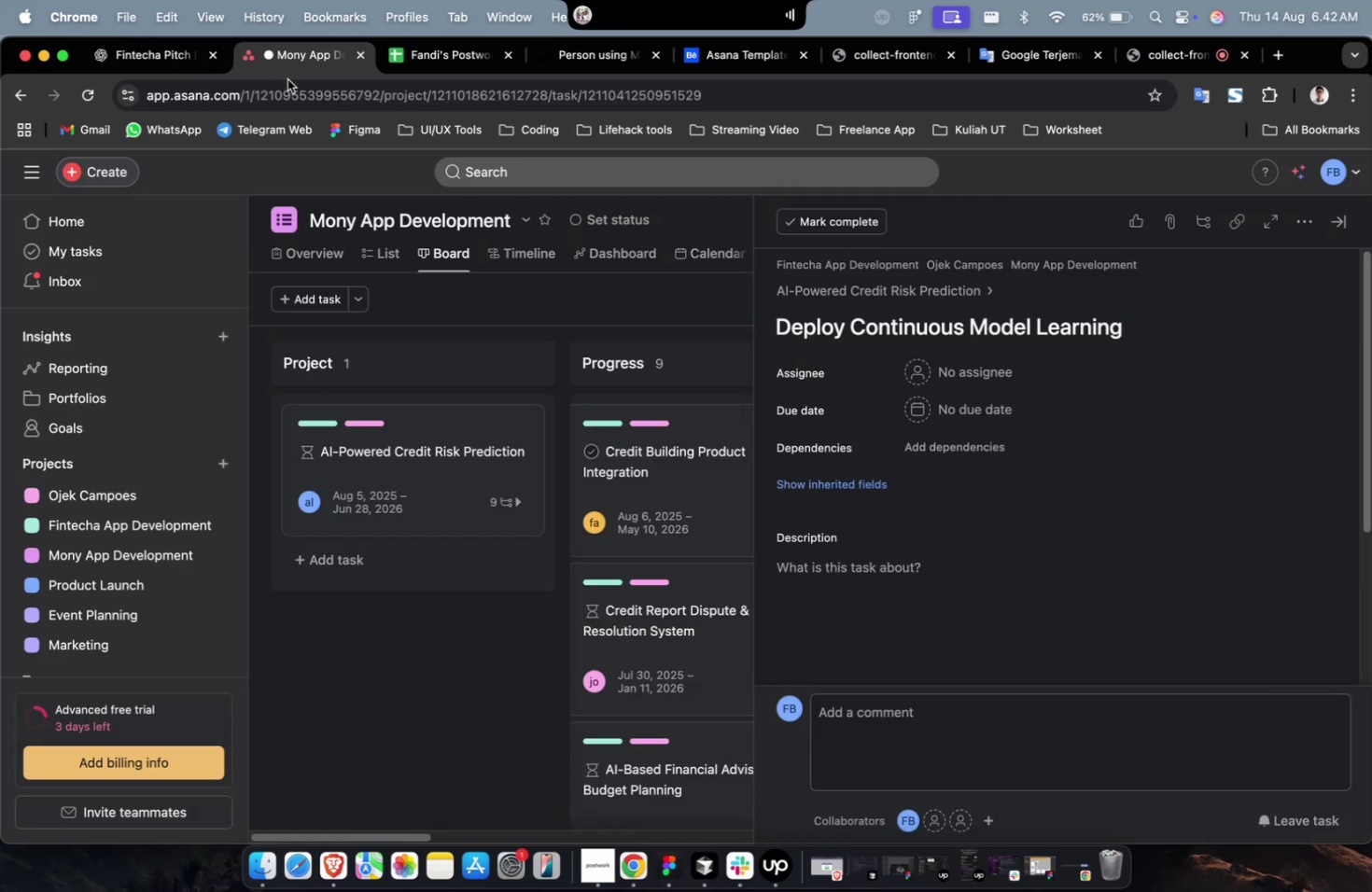 
left_click([905, 580])
 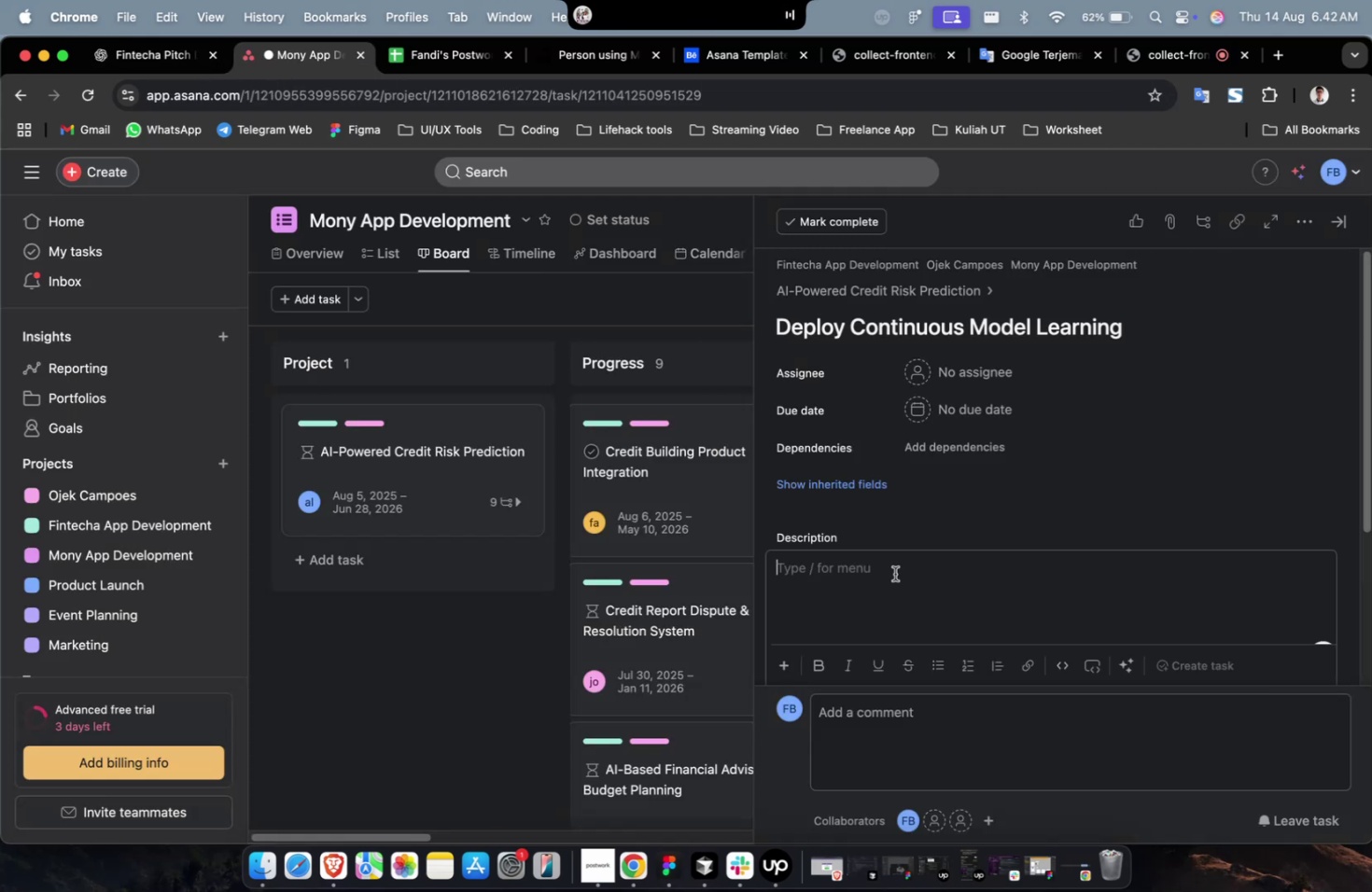 
right_click([894, 573])
 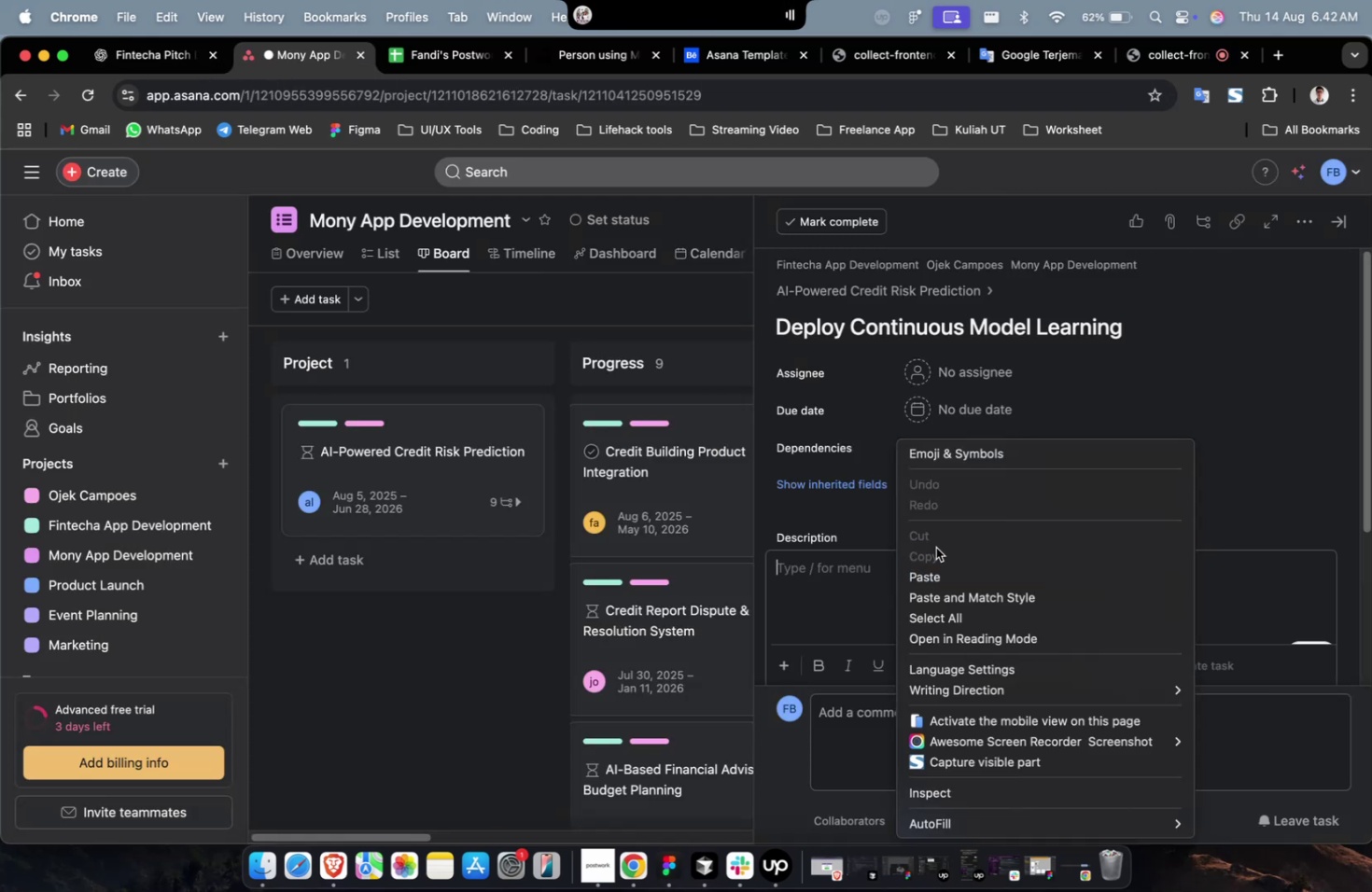 
left_click([937, 568])
 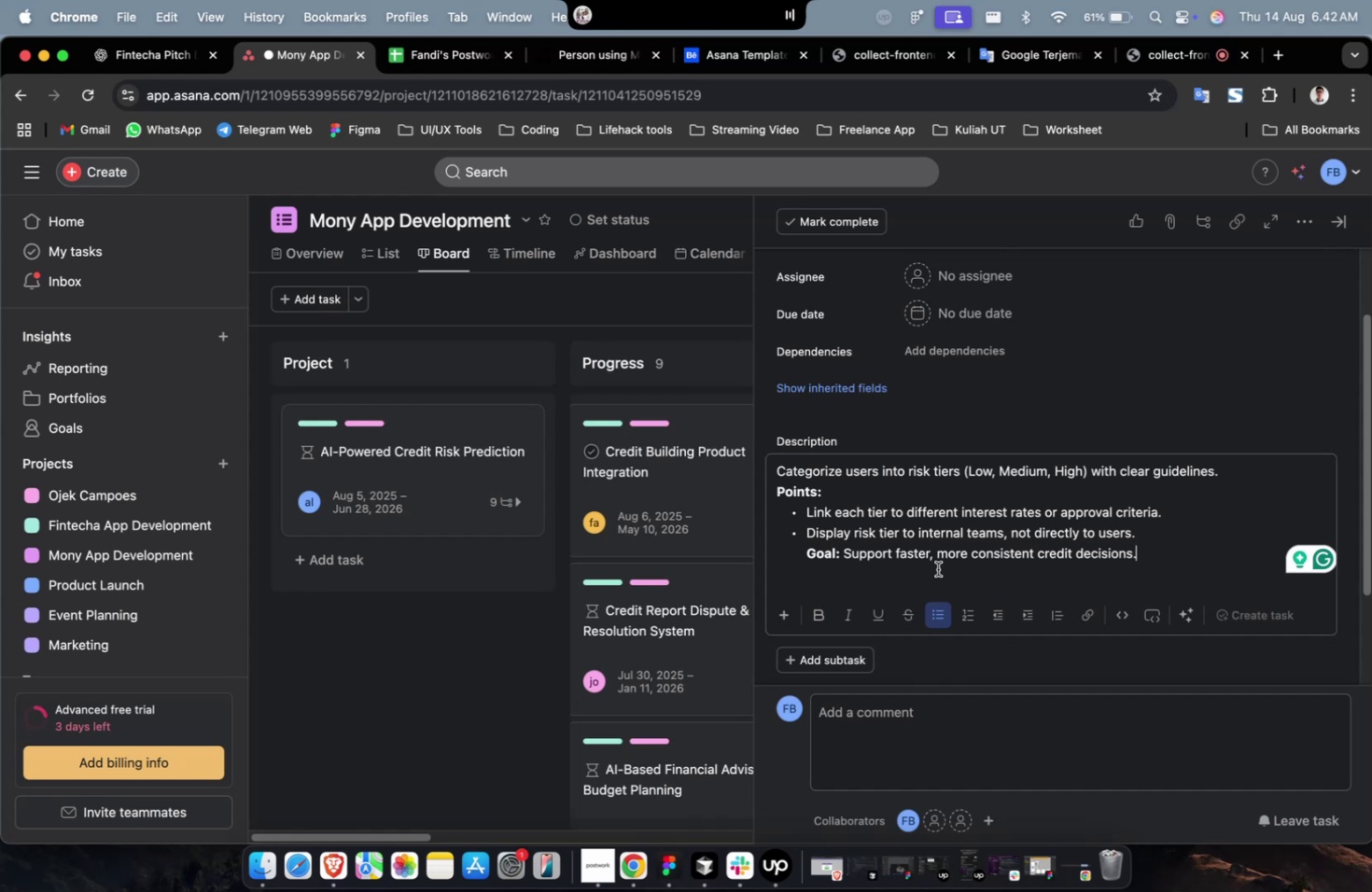 
wait(17.59)
 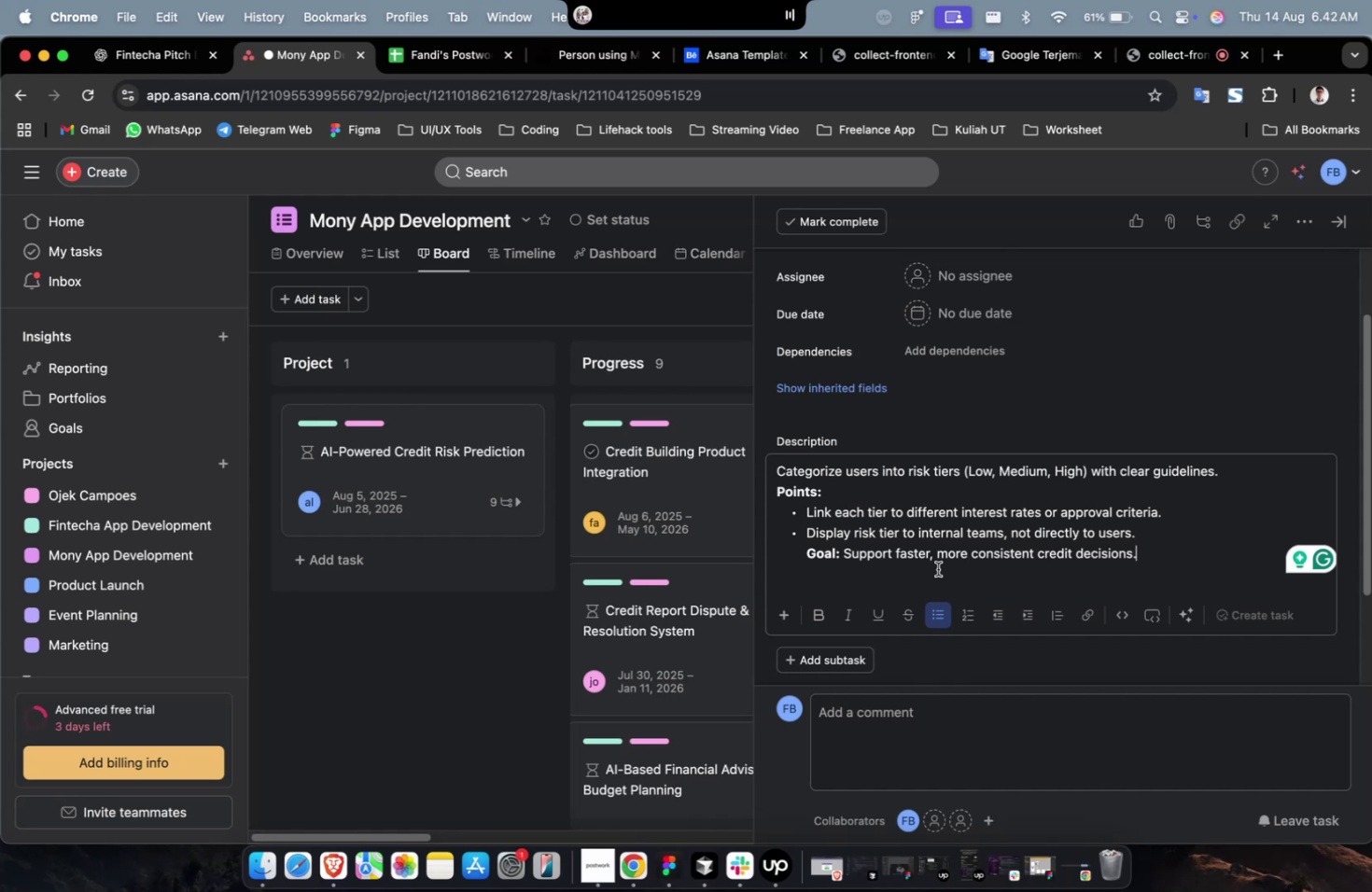 
scroll: coordinate [955, 405], scroll_direction: up, amount: 2.0
 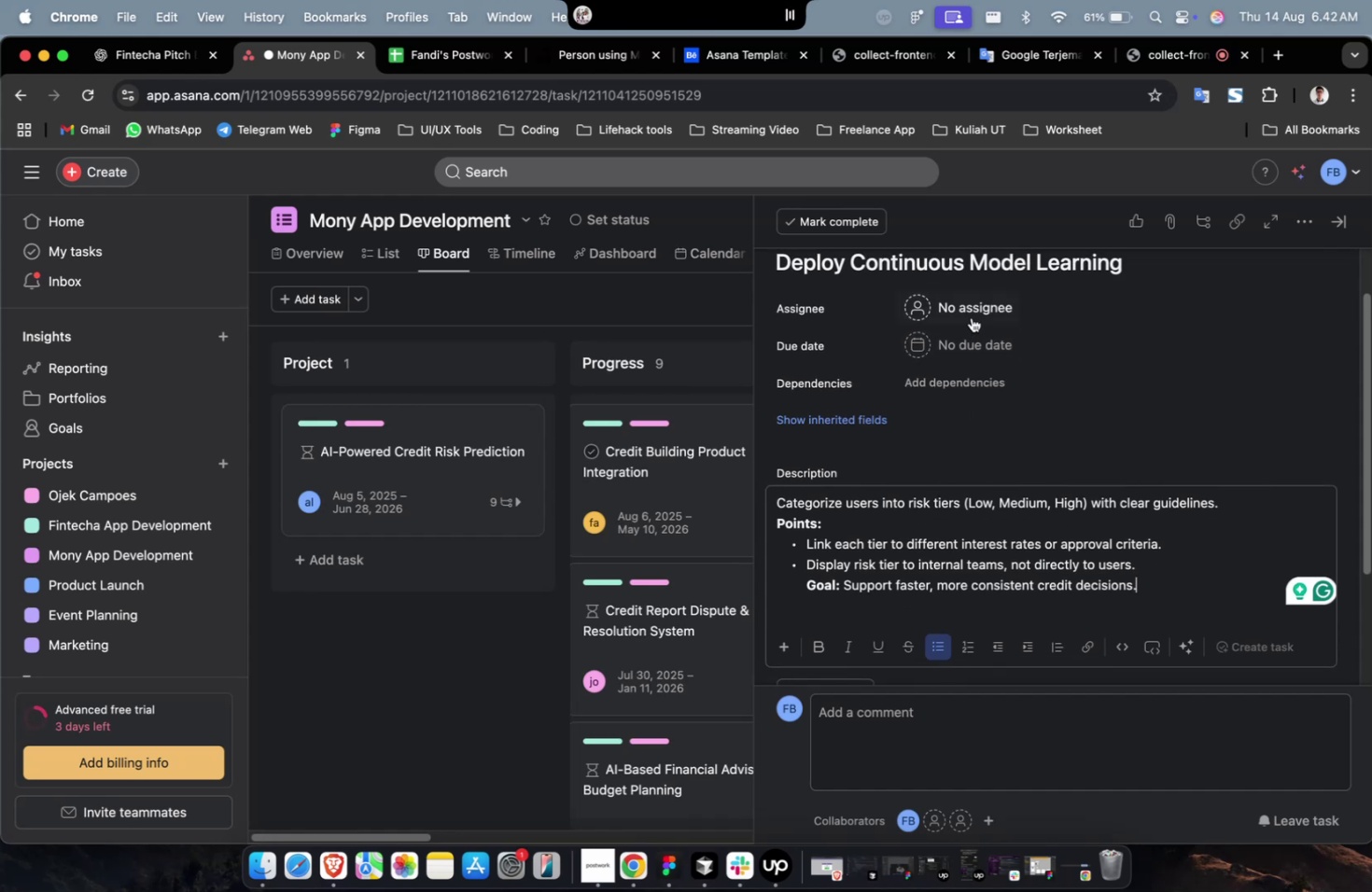 
left_click([971, 317])
 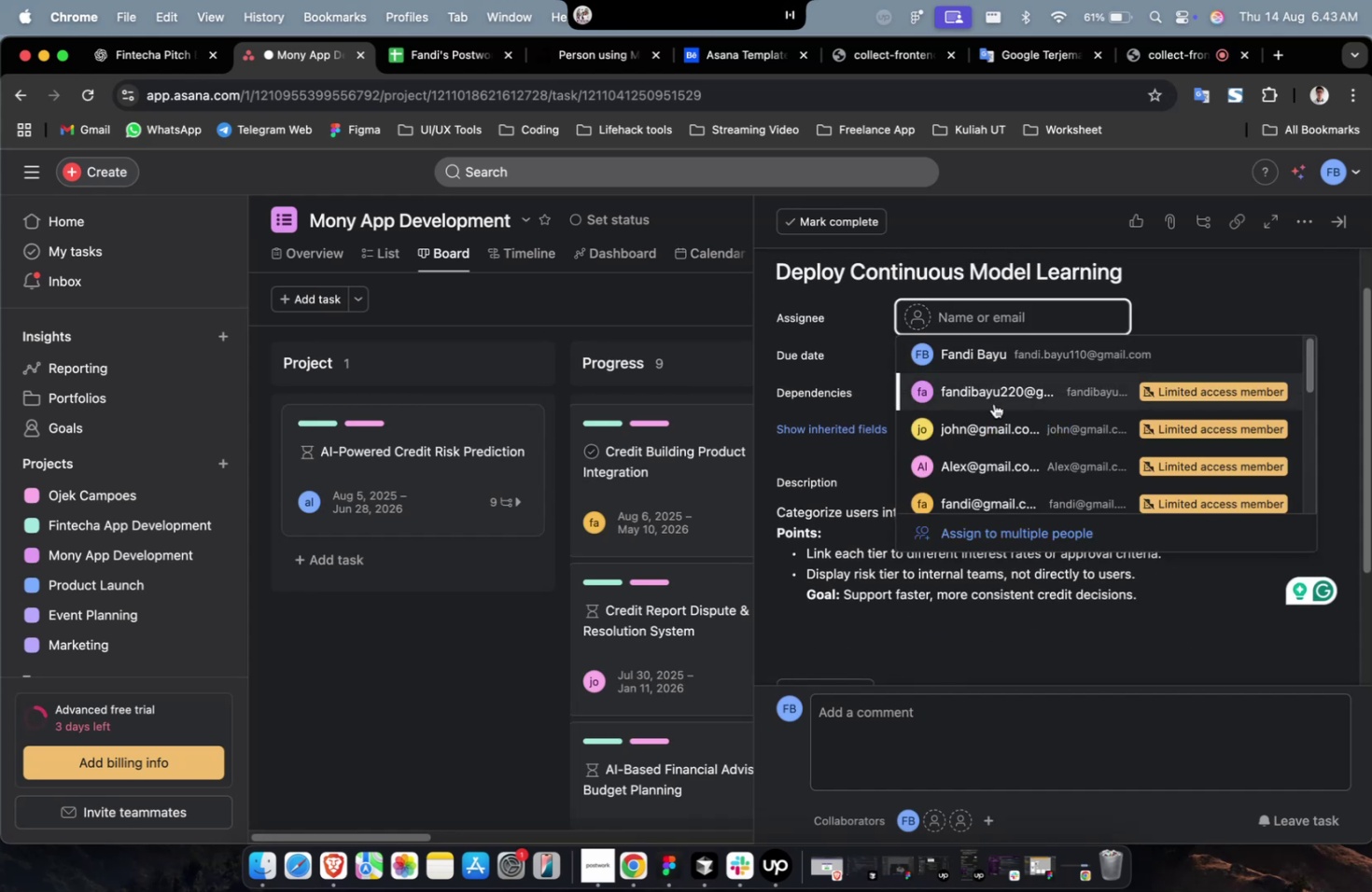 
left_click([1001, 424])
 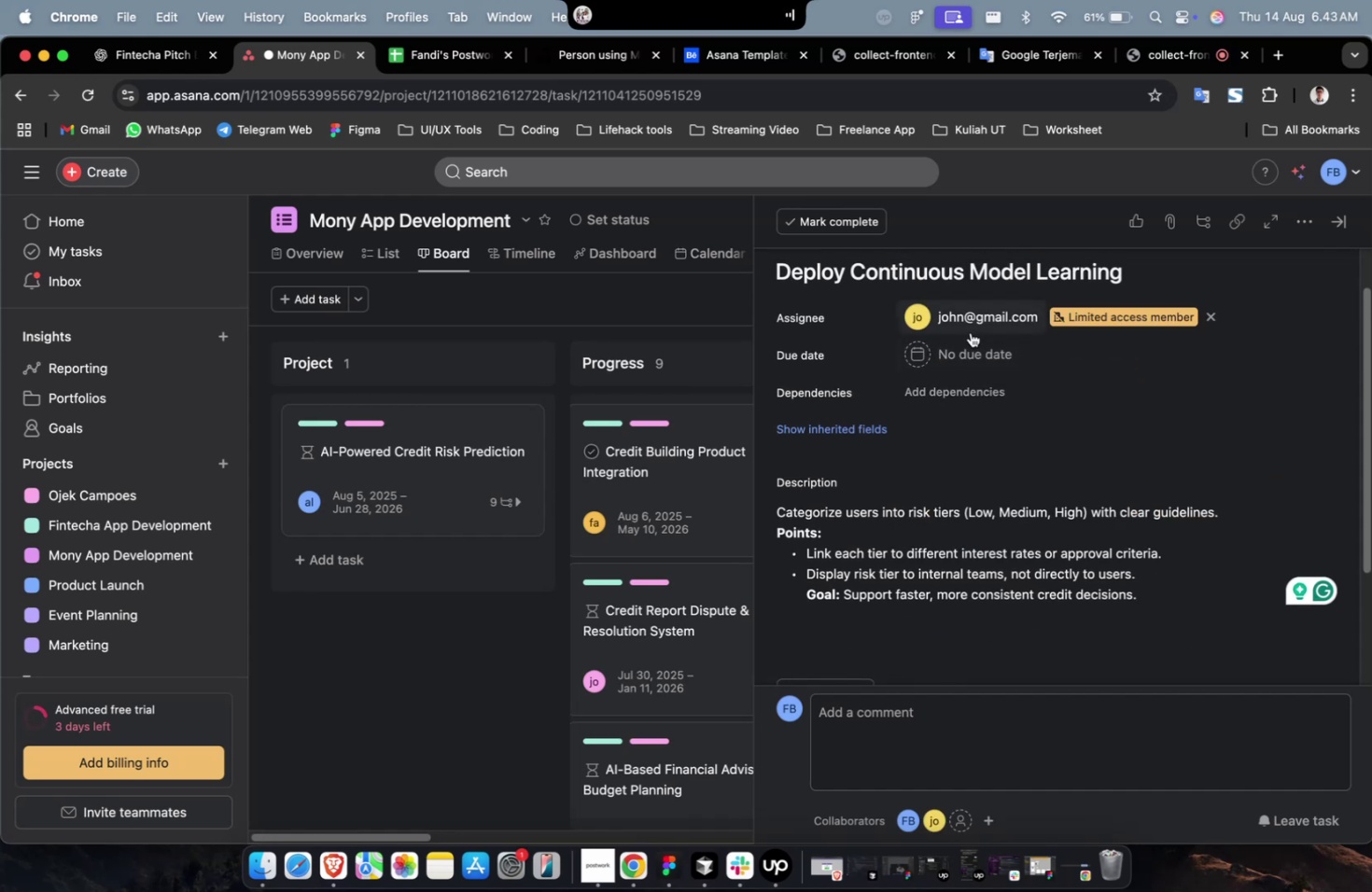 
left_click([967, 323])
 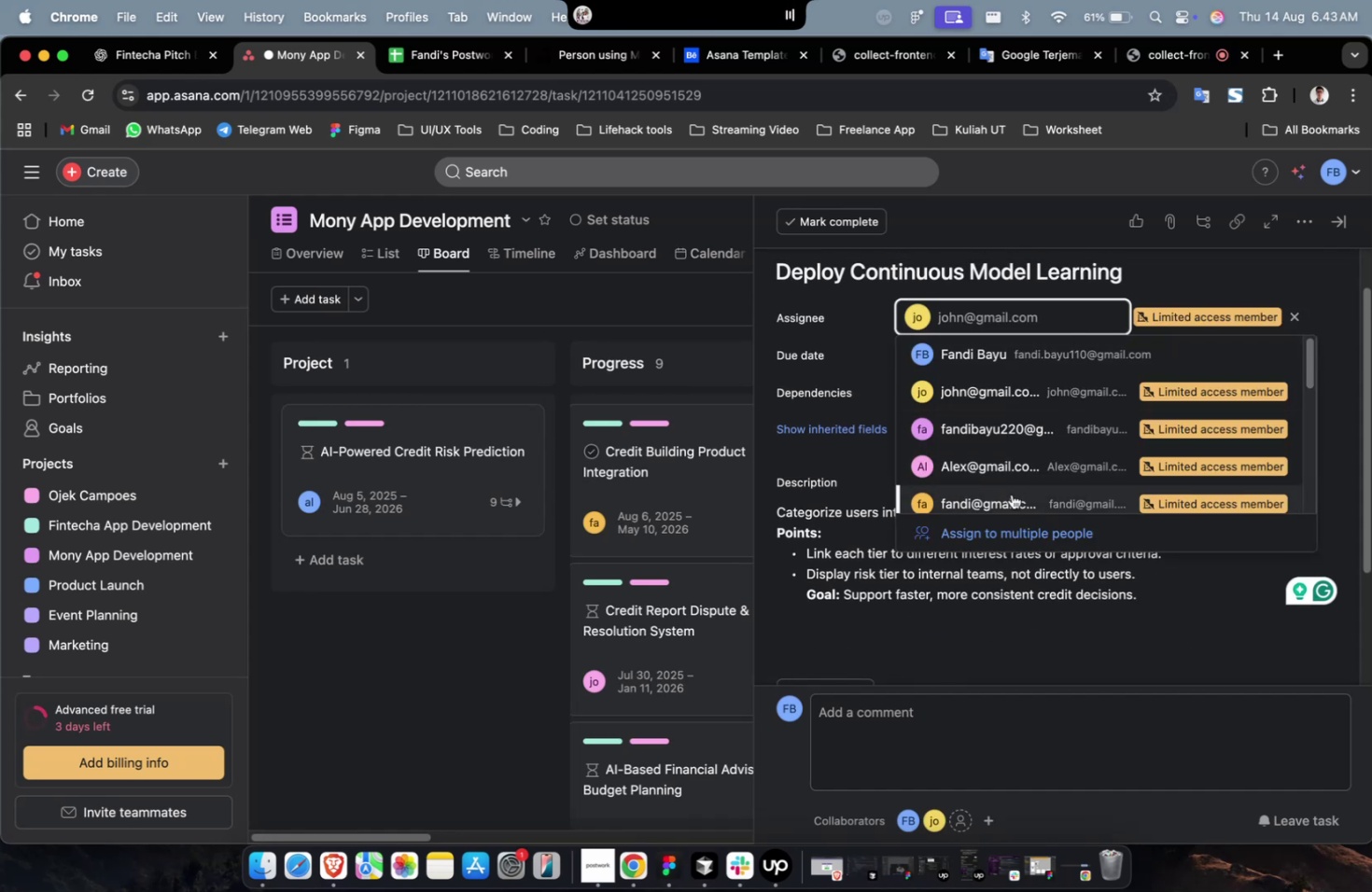 
left_click([1011, 496])
 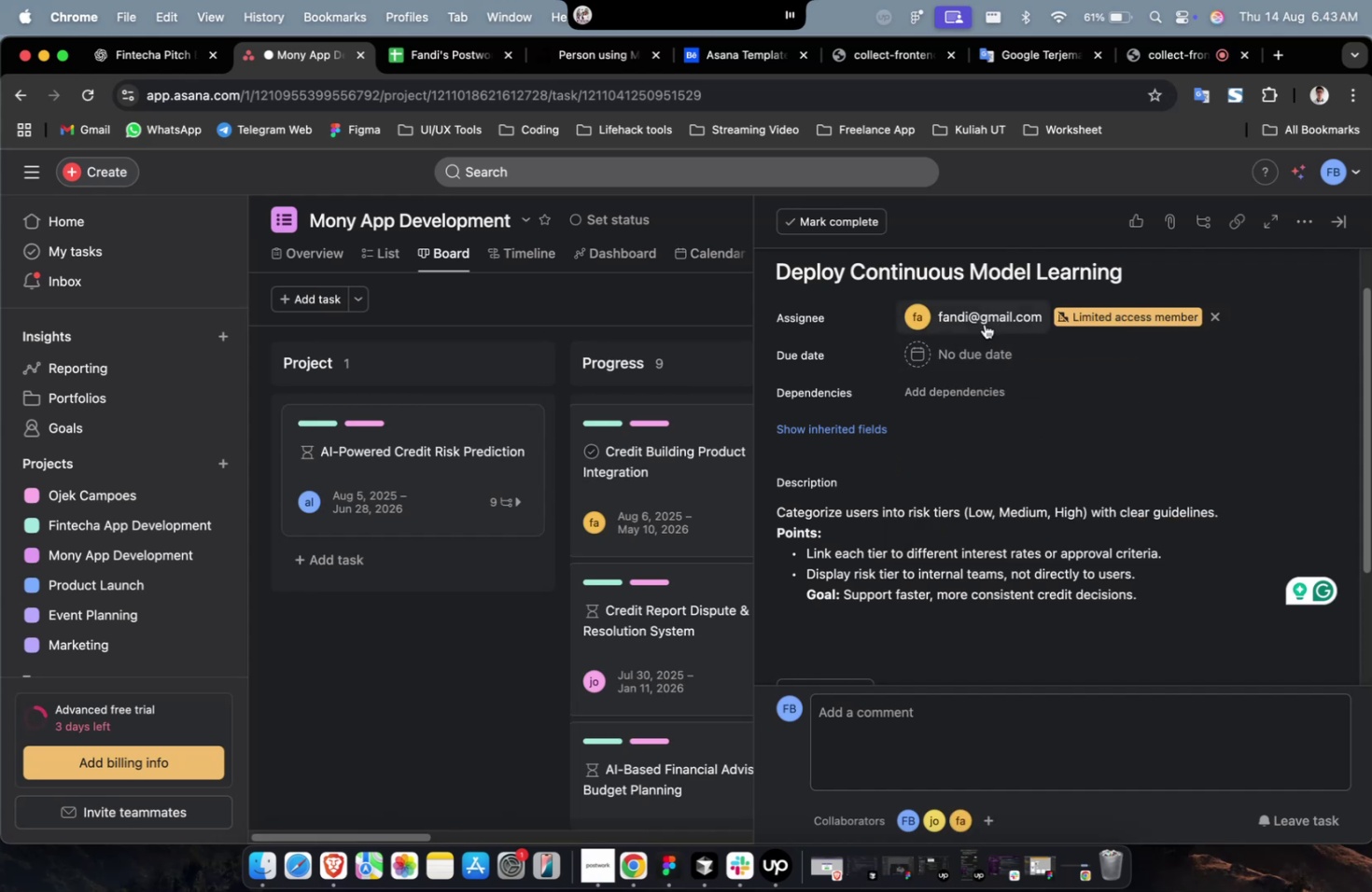 
left_click([980, 353])
 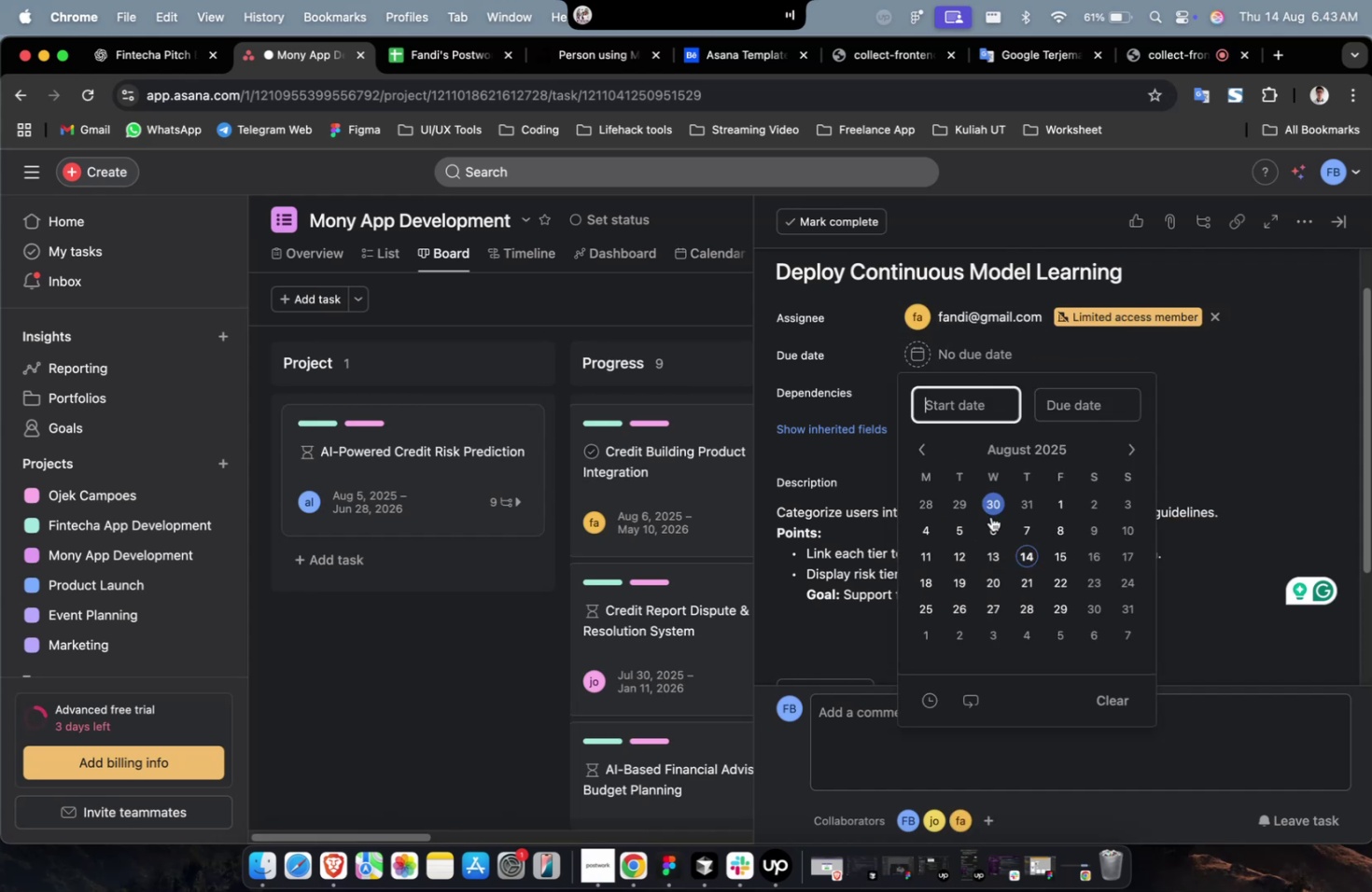 
triple_click([997, 531])
 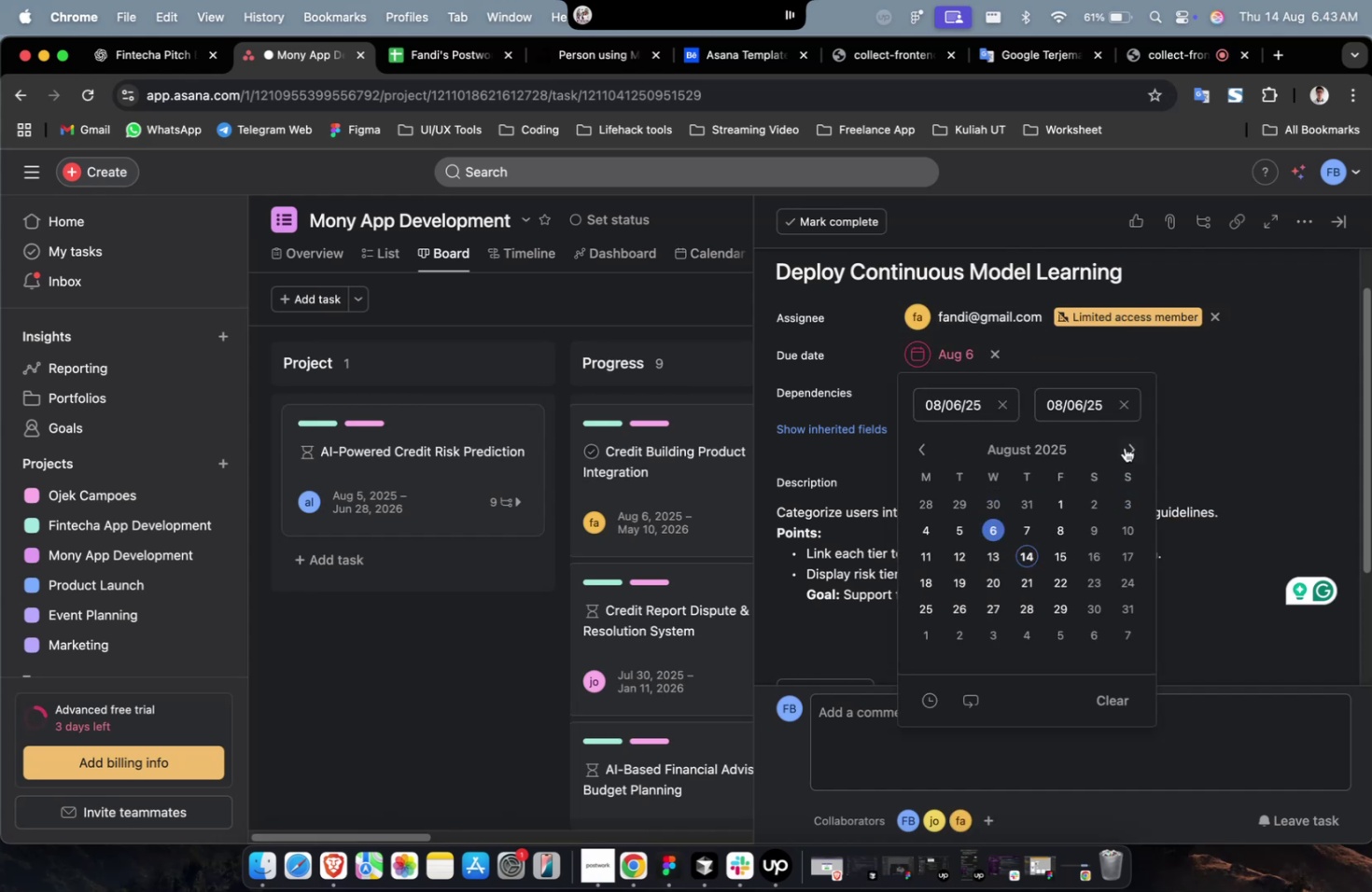 
triple_click([1124, 445])
 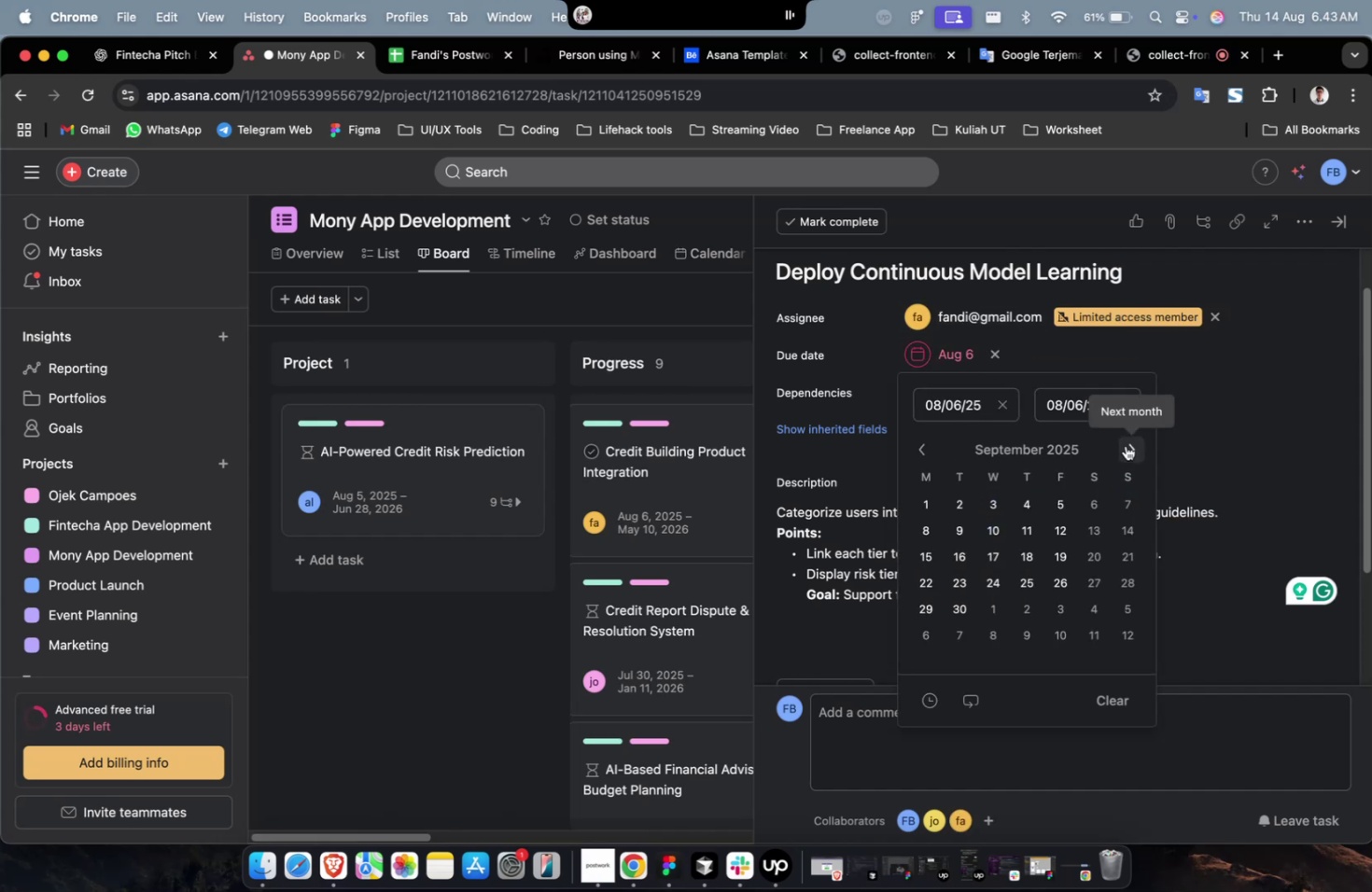 
triple_click([1125, 445])
 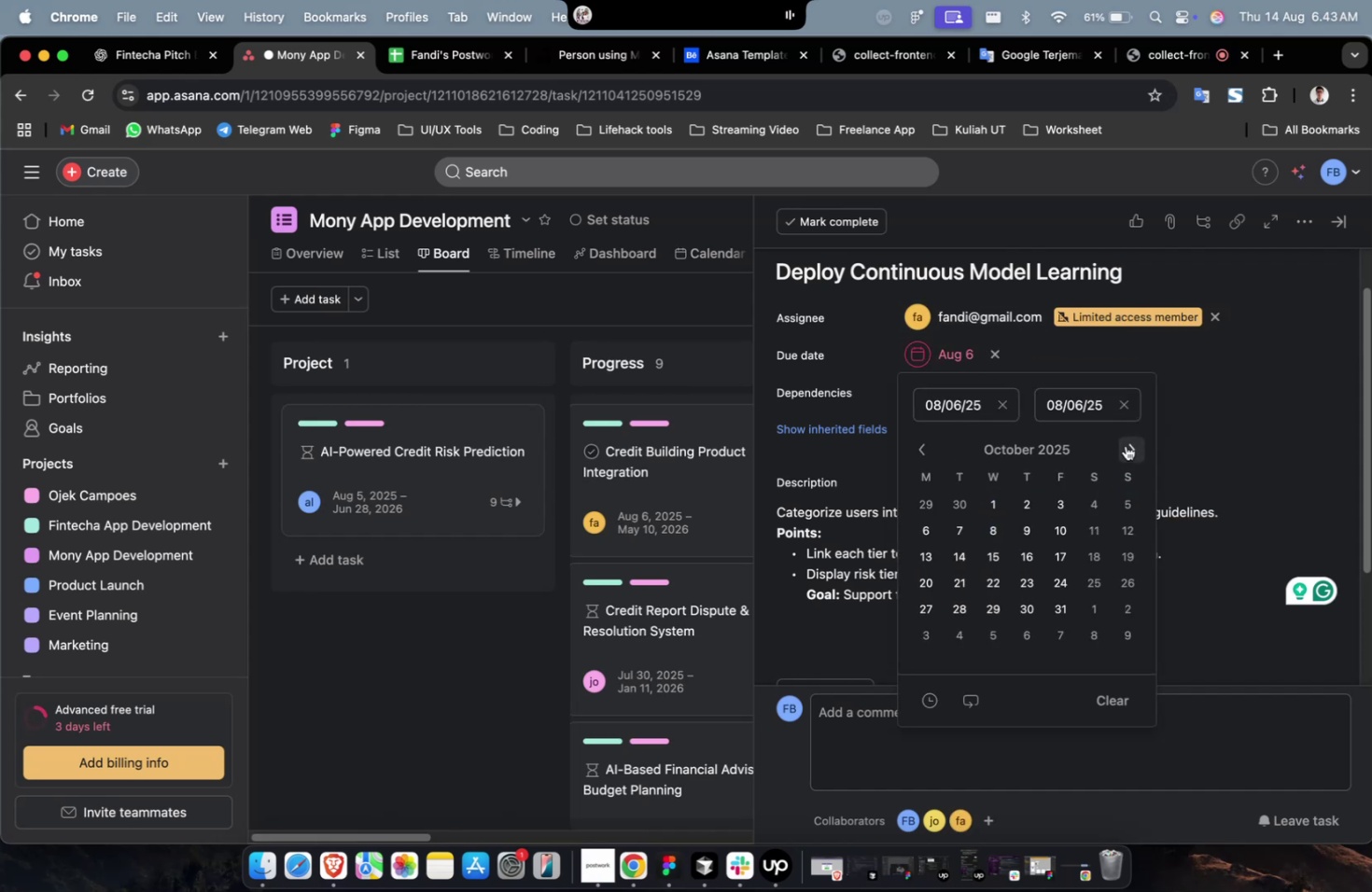 
triple_click([1125, 445])
 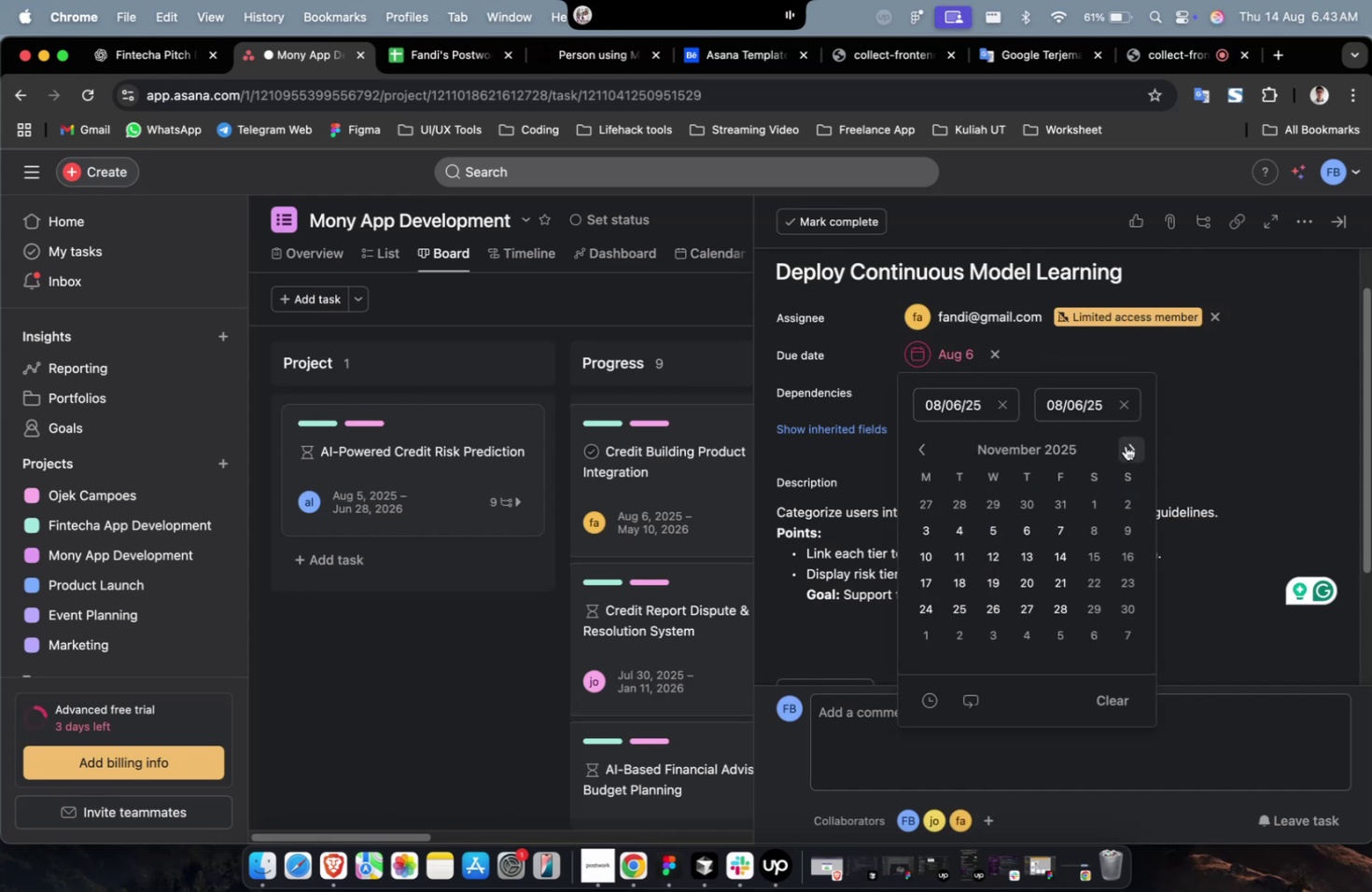 
triple_click([1125, 445])
 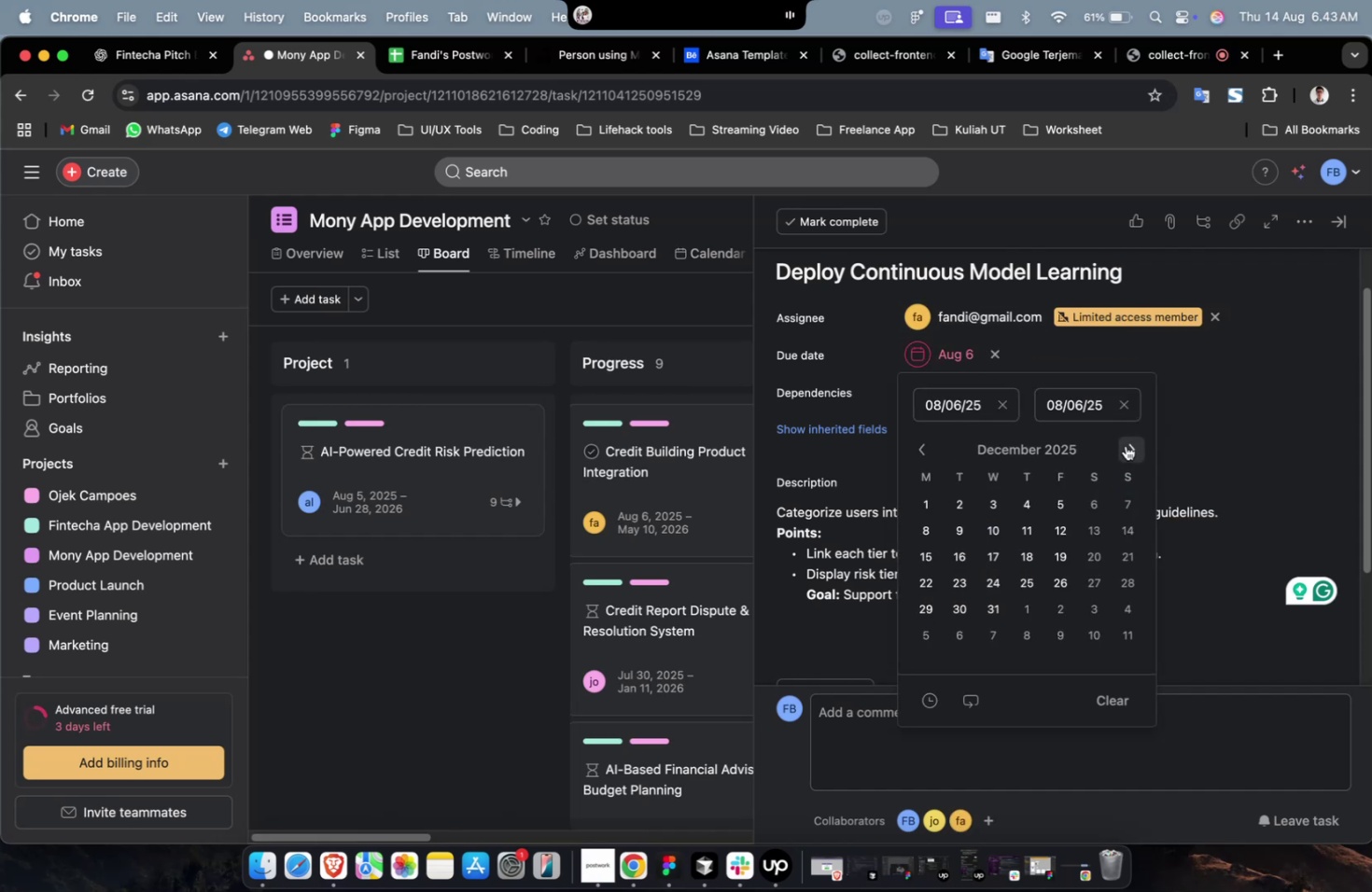 
triple_click([1125, 445])
 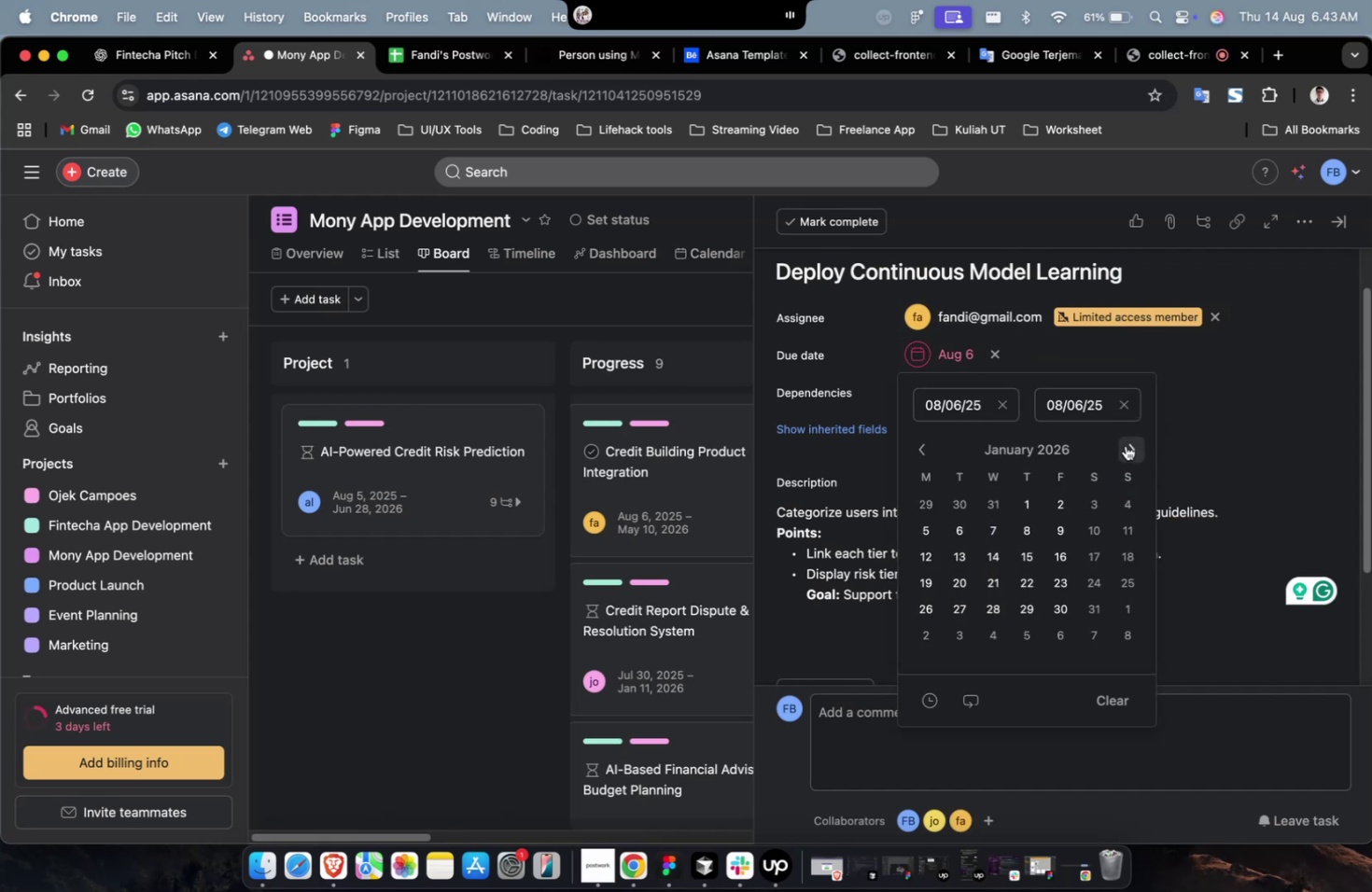 
triple_click([1125, 445])
 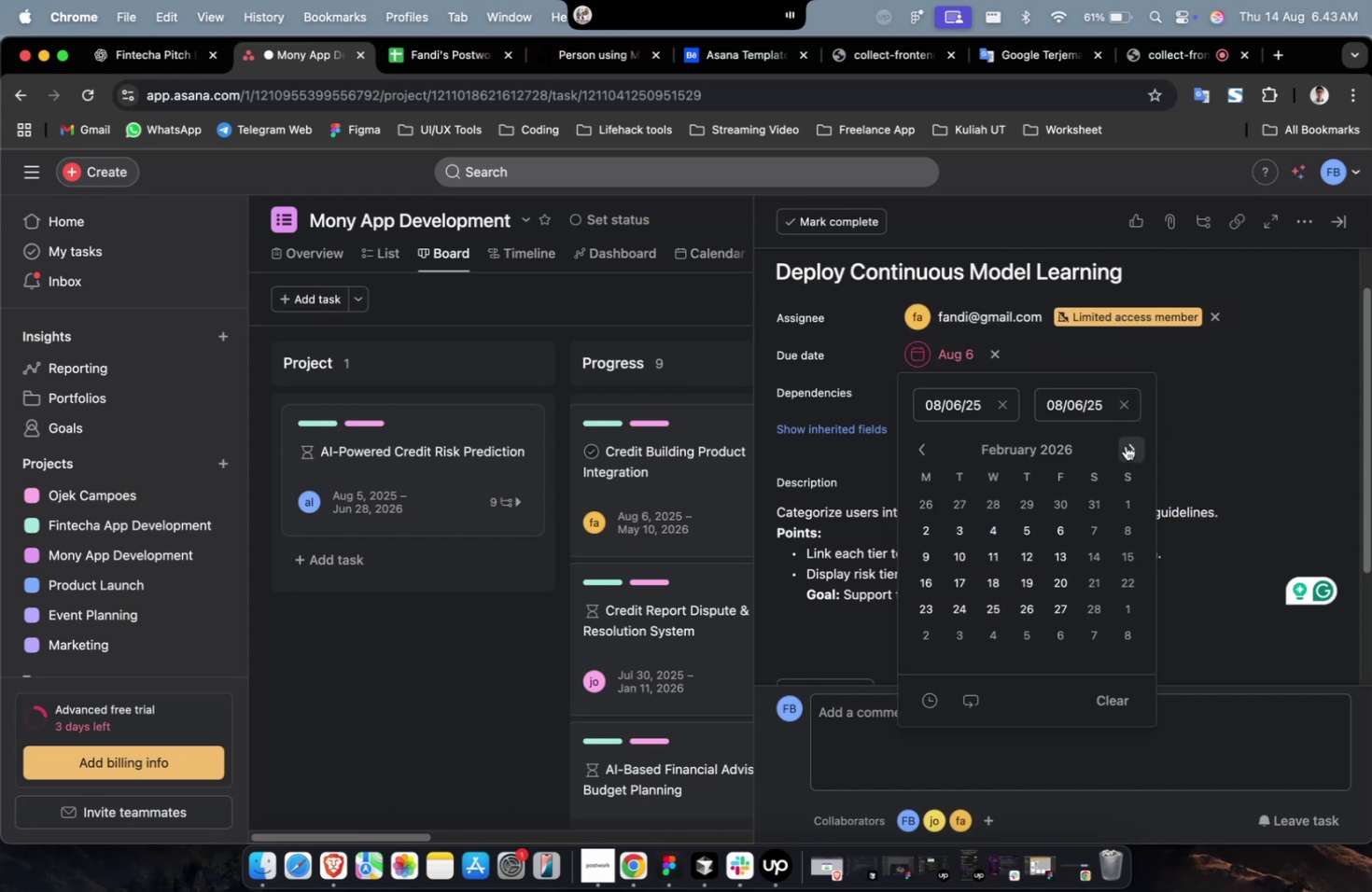 
triple_click([1125, 445])
 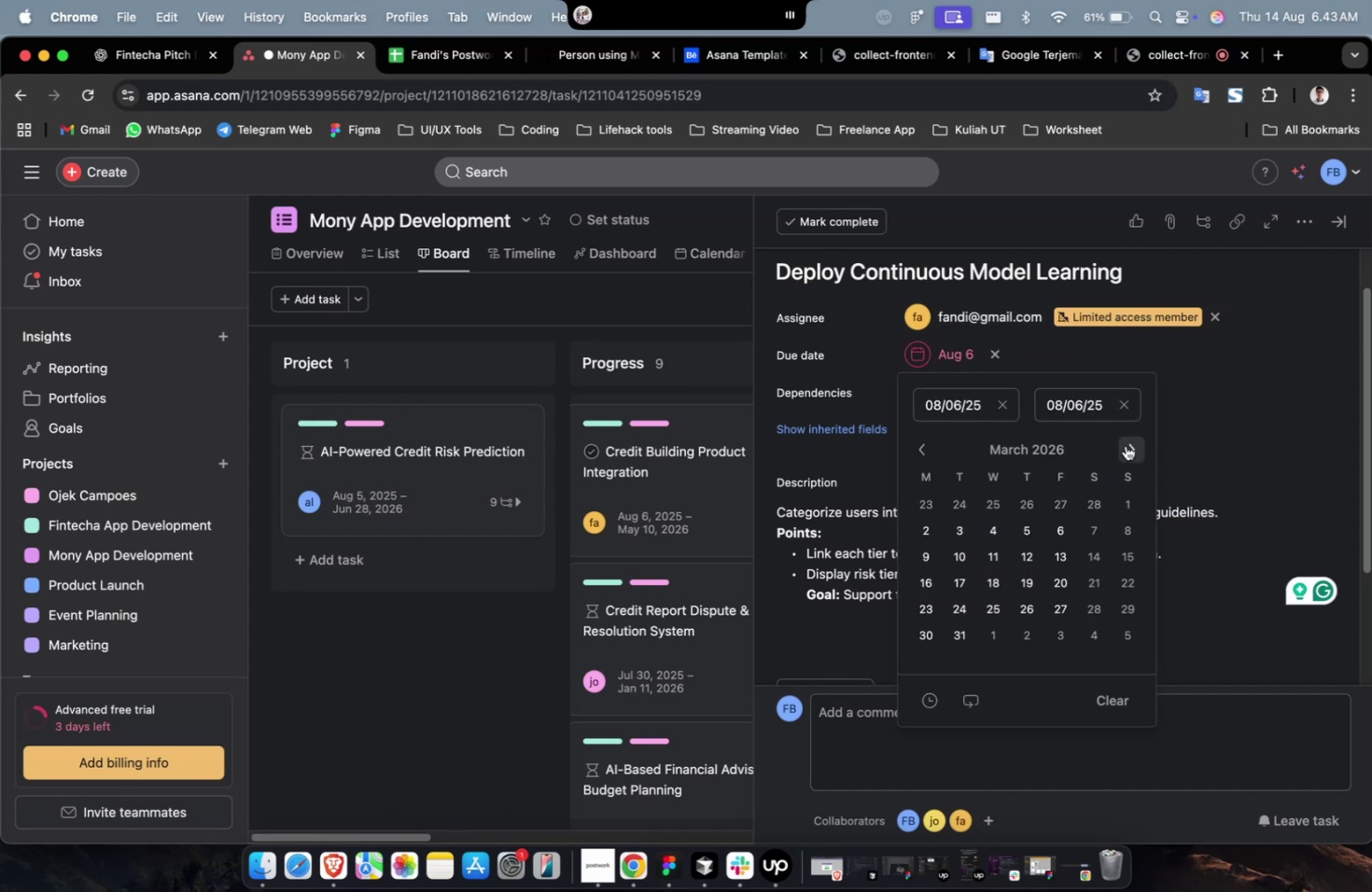 
triple_click([1125, 445])
 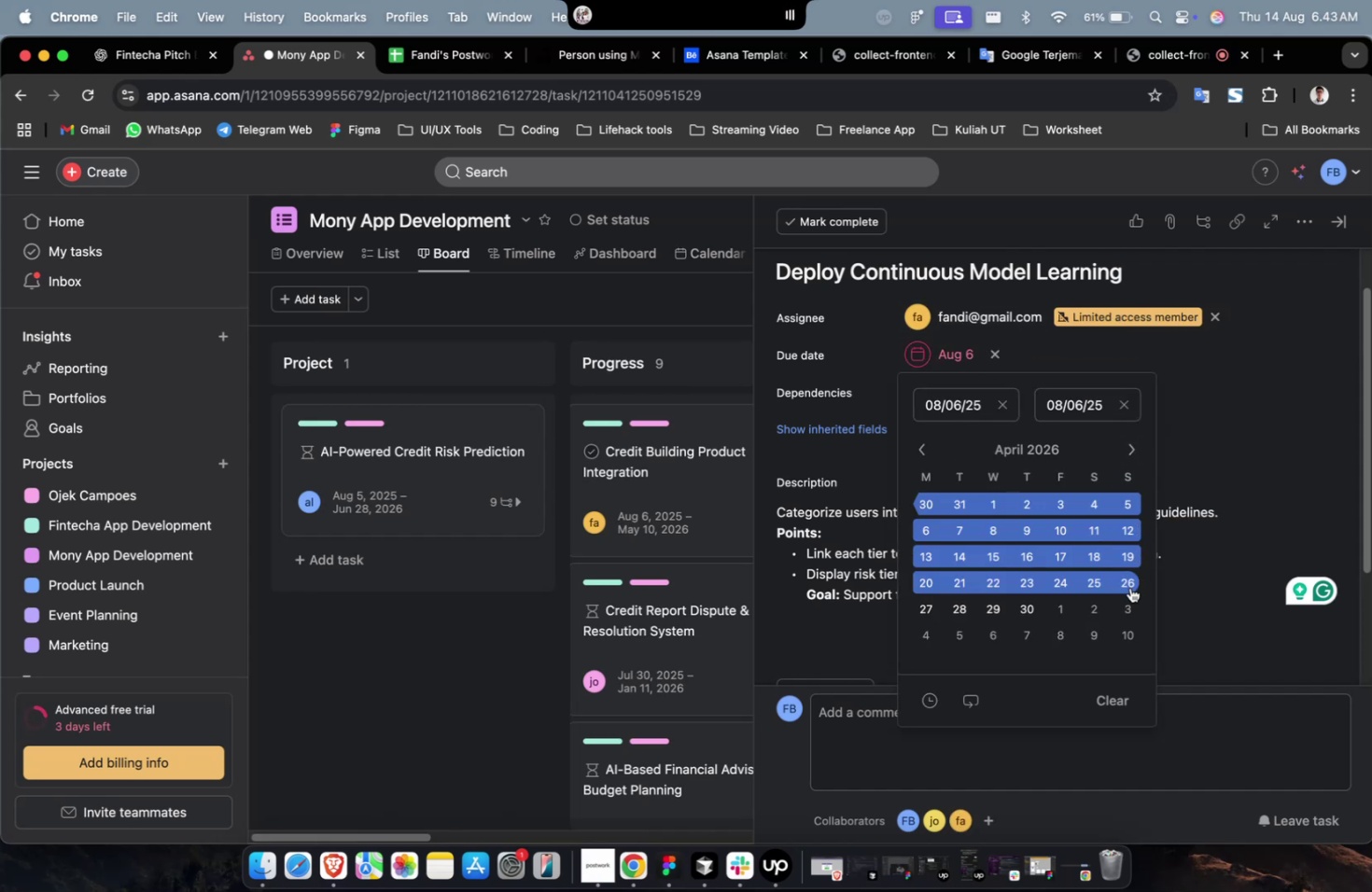 
left_click([1129, 587])
 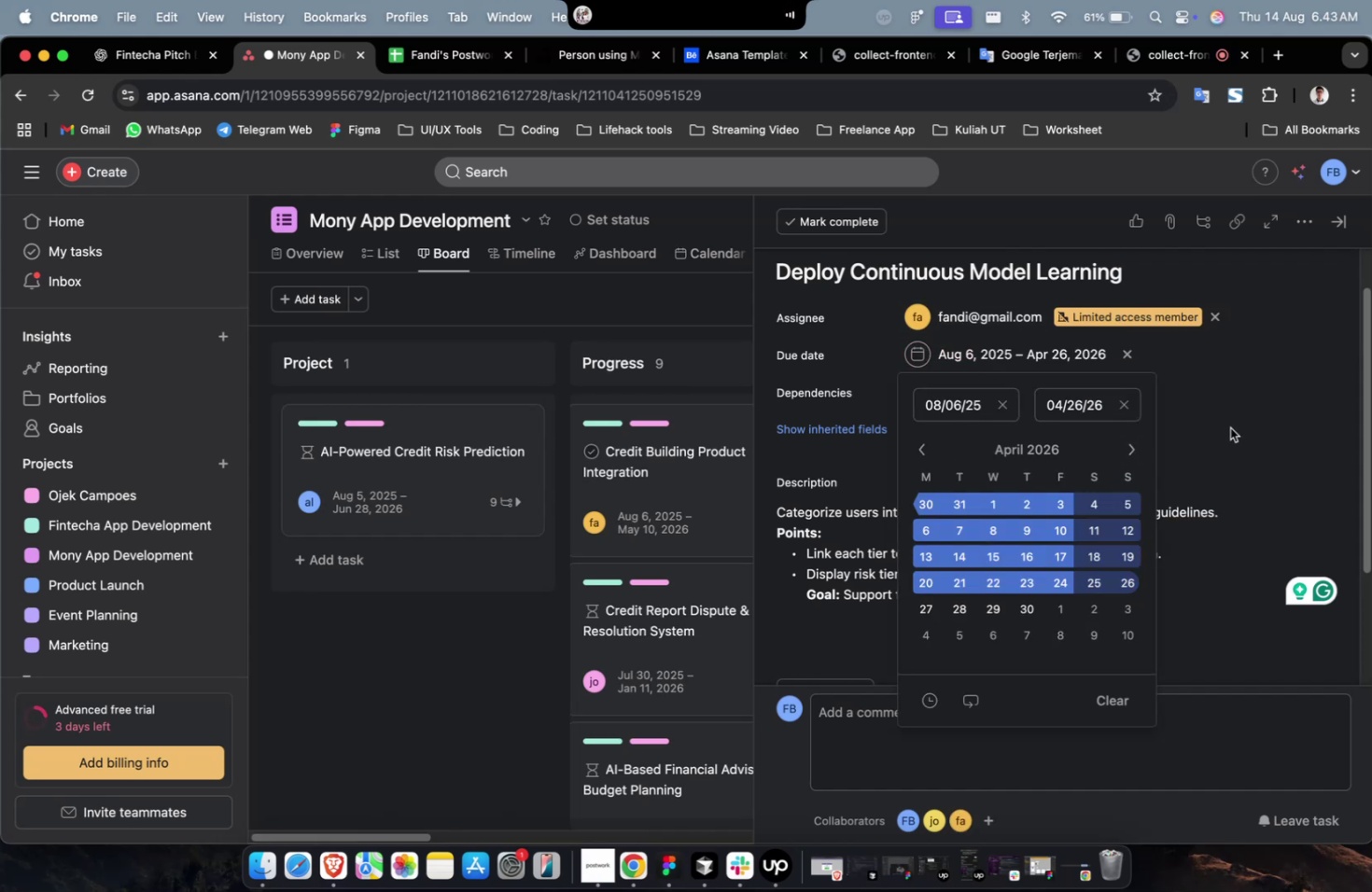 
double_click([1228, 425])
 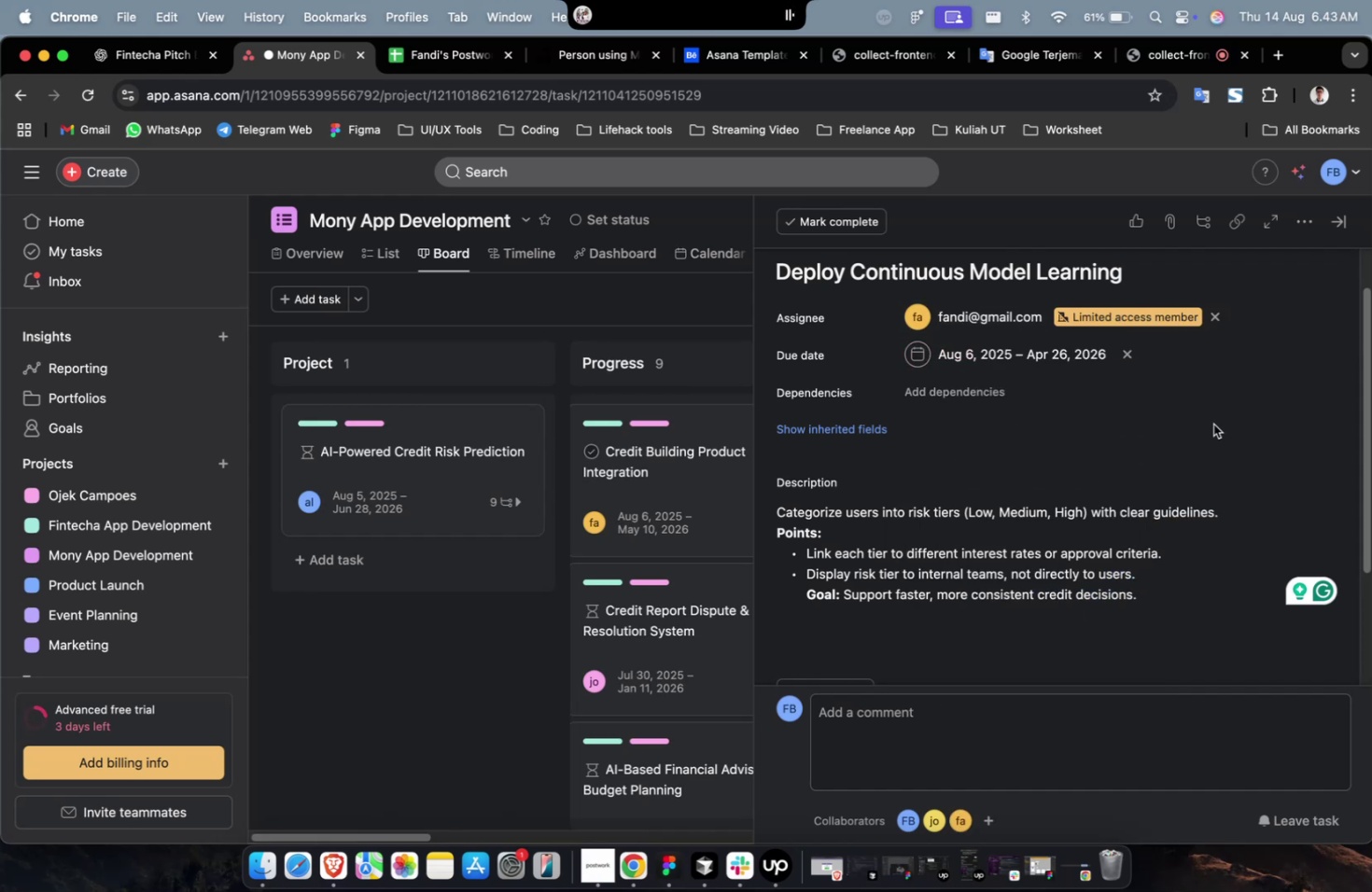 
left_click([983, 397])
 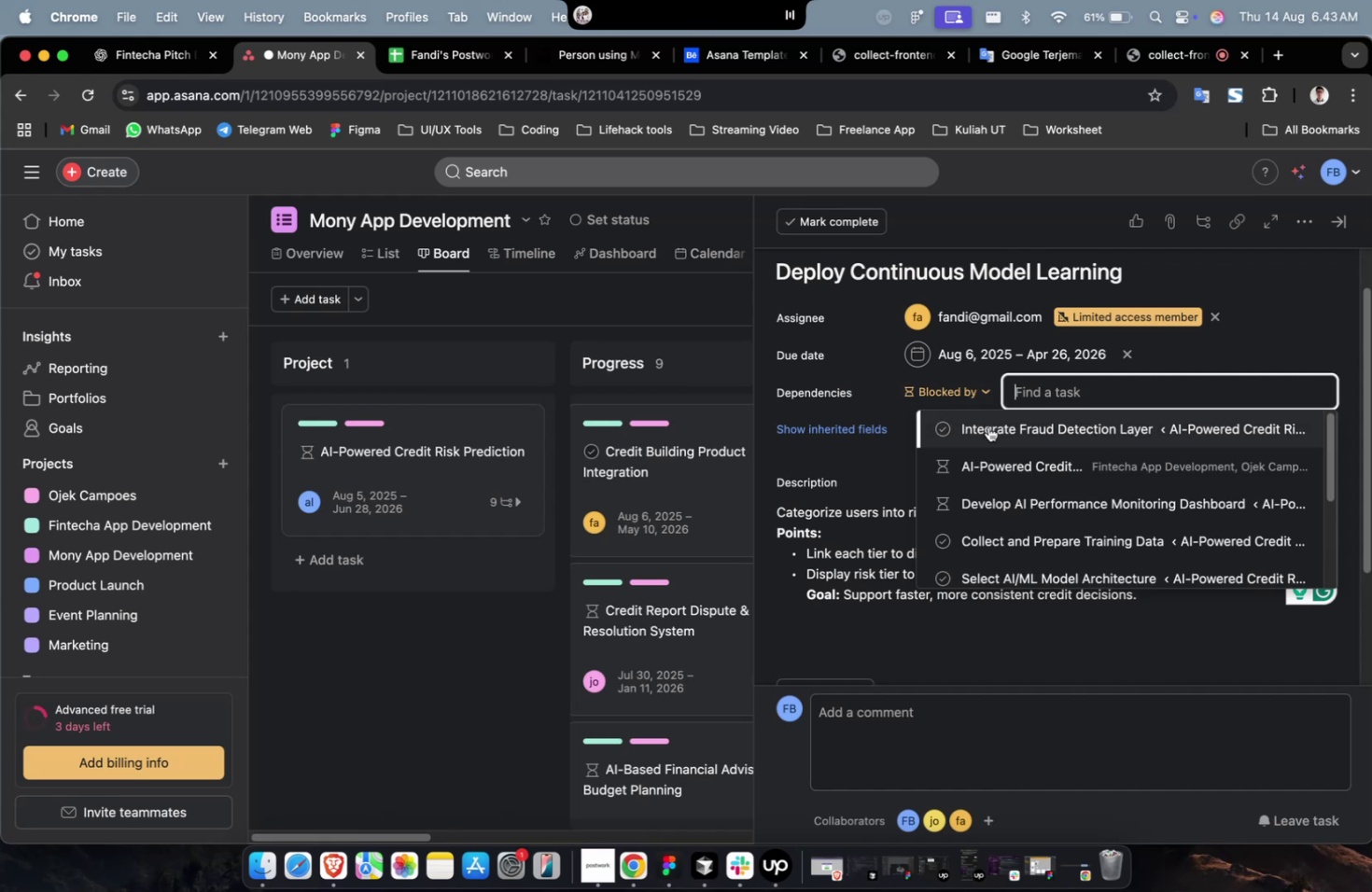 
double_click([987, 426])
 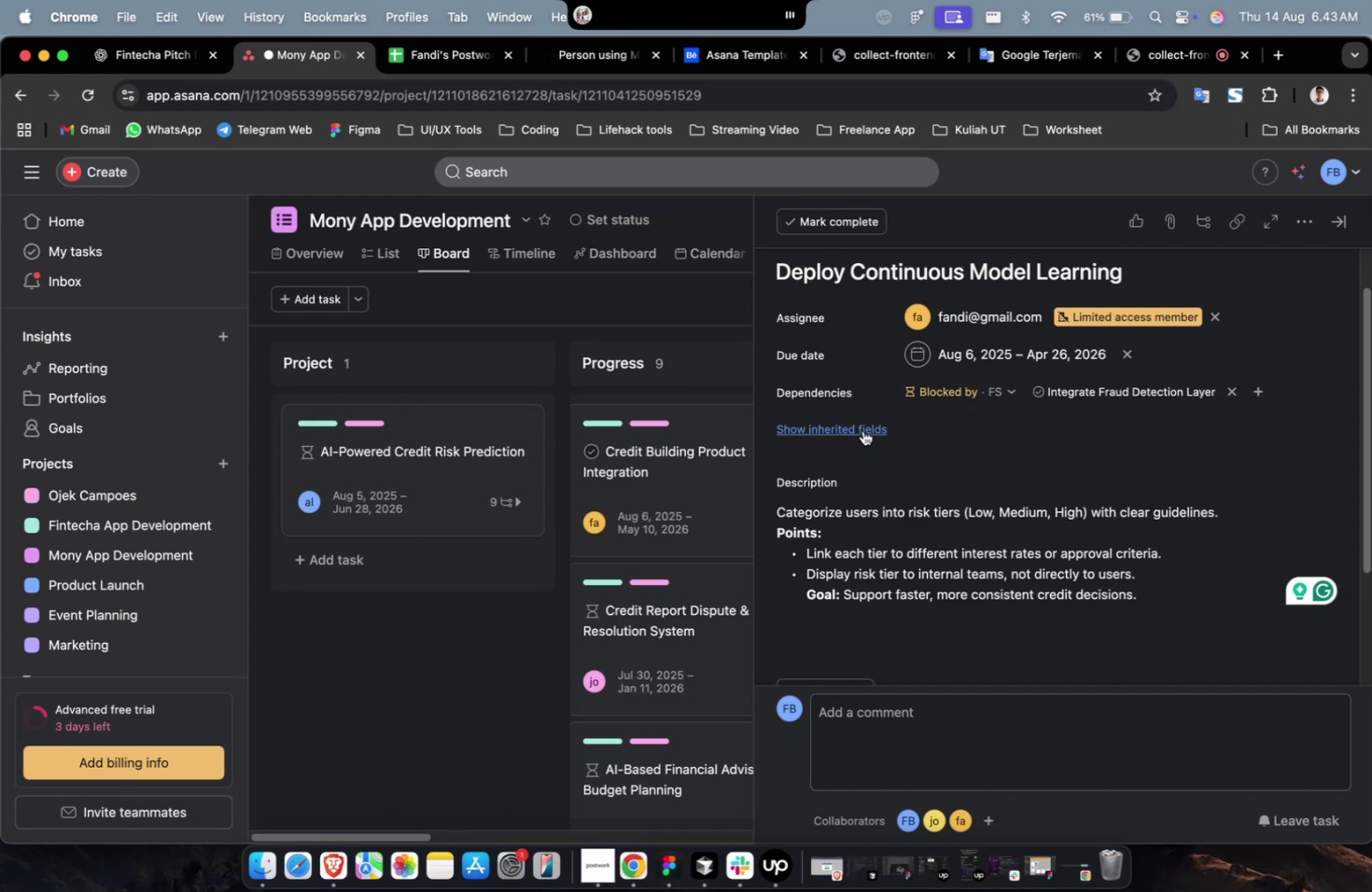 
triple_click([861, 430])
 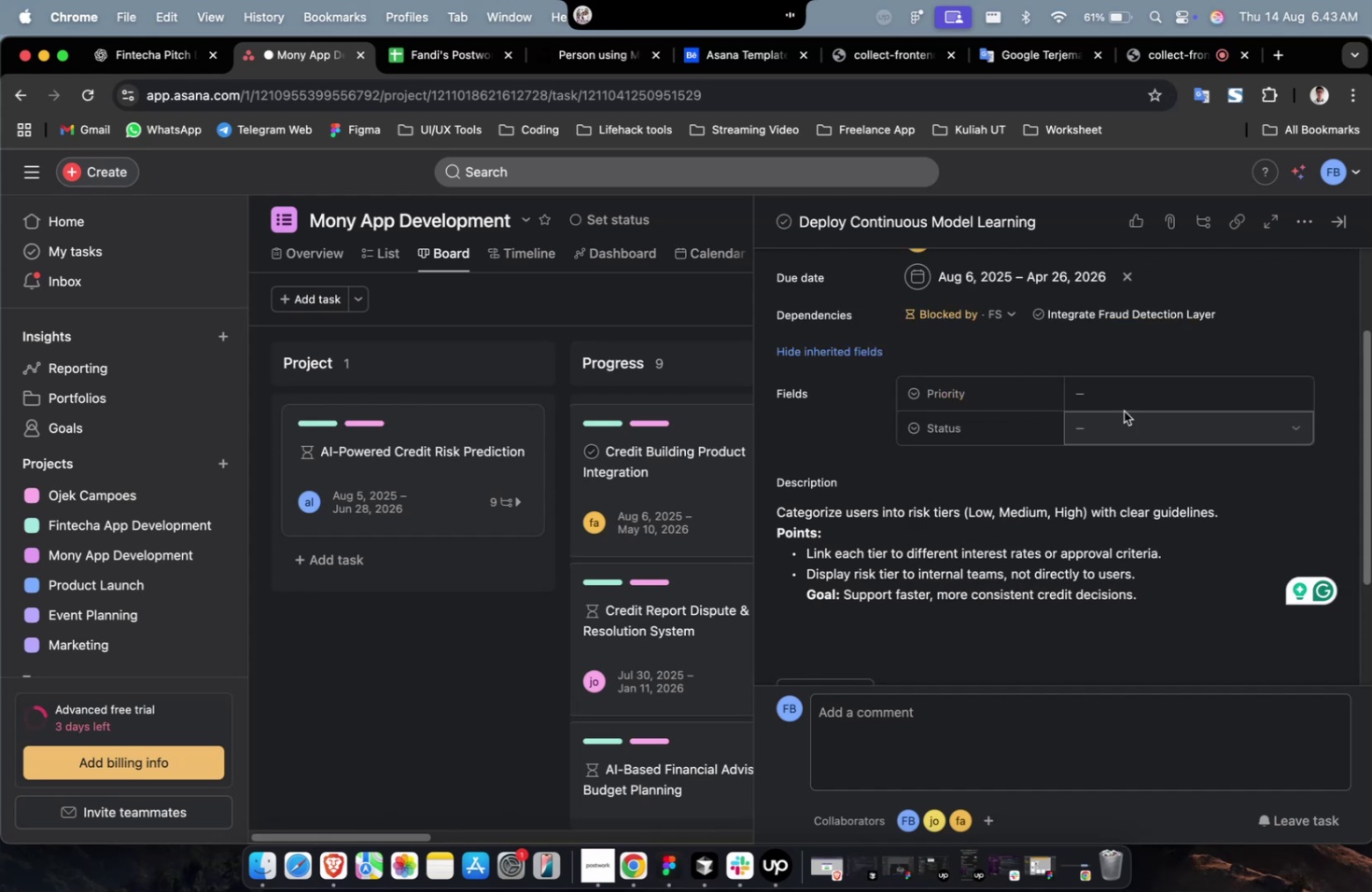 
left_click([1140, 397])
 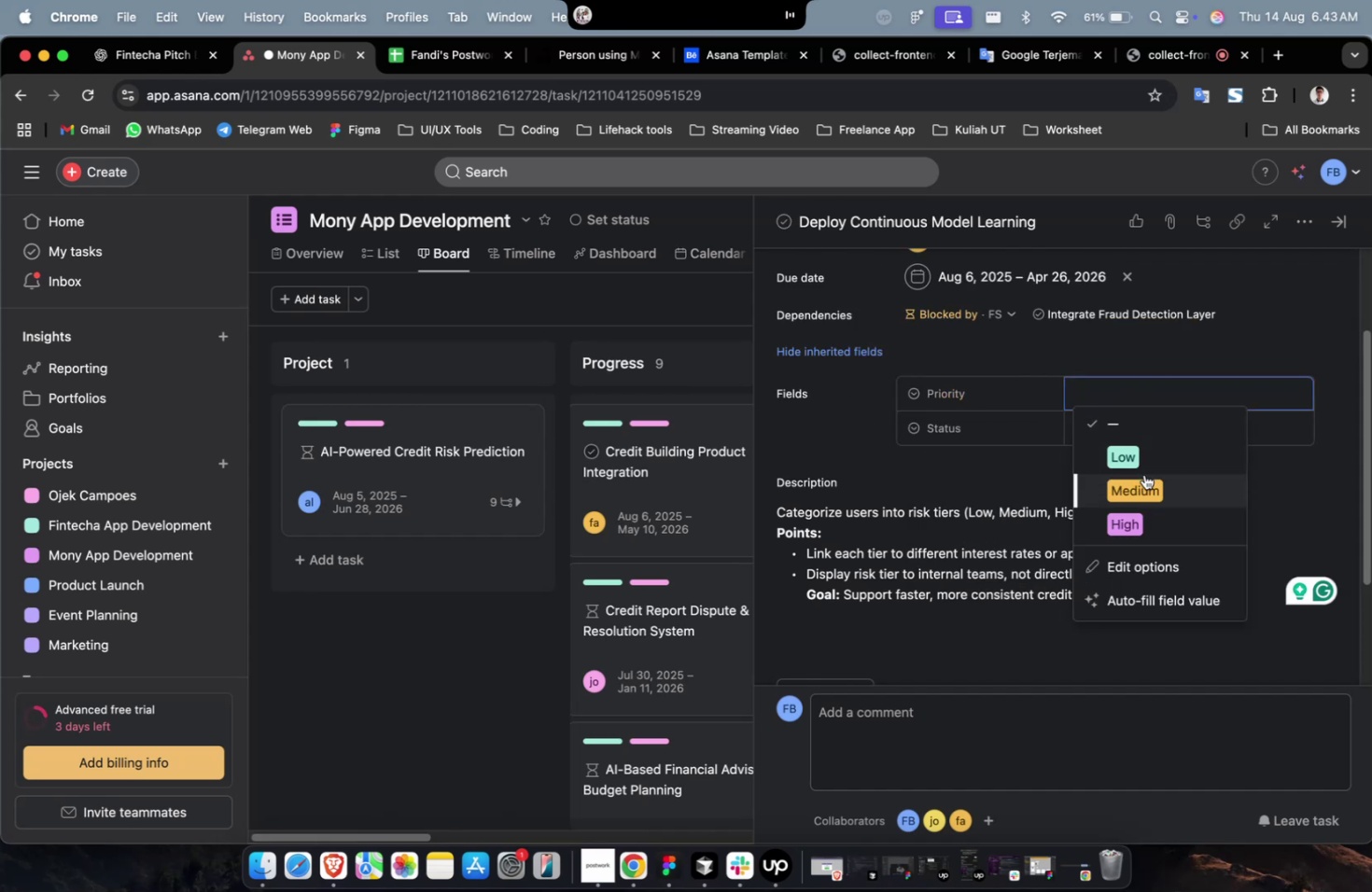 
left_click([1138, 496])
 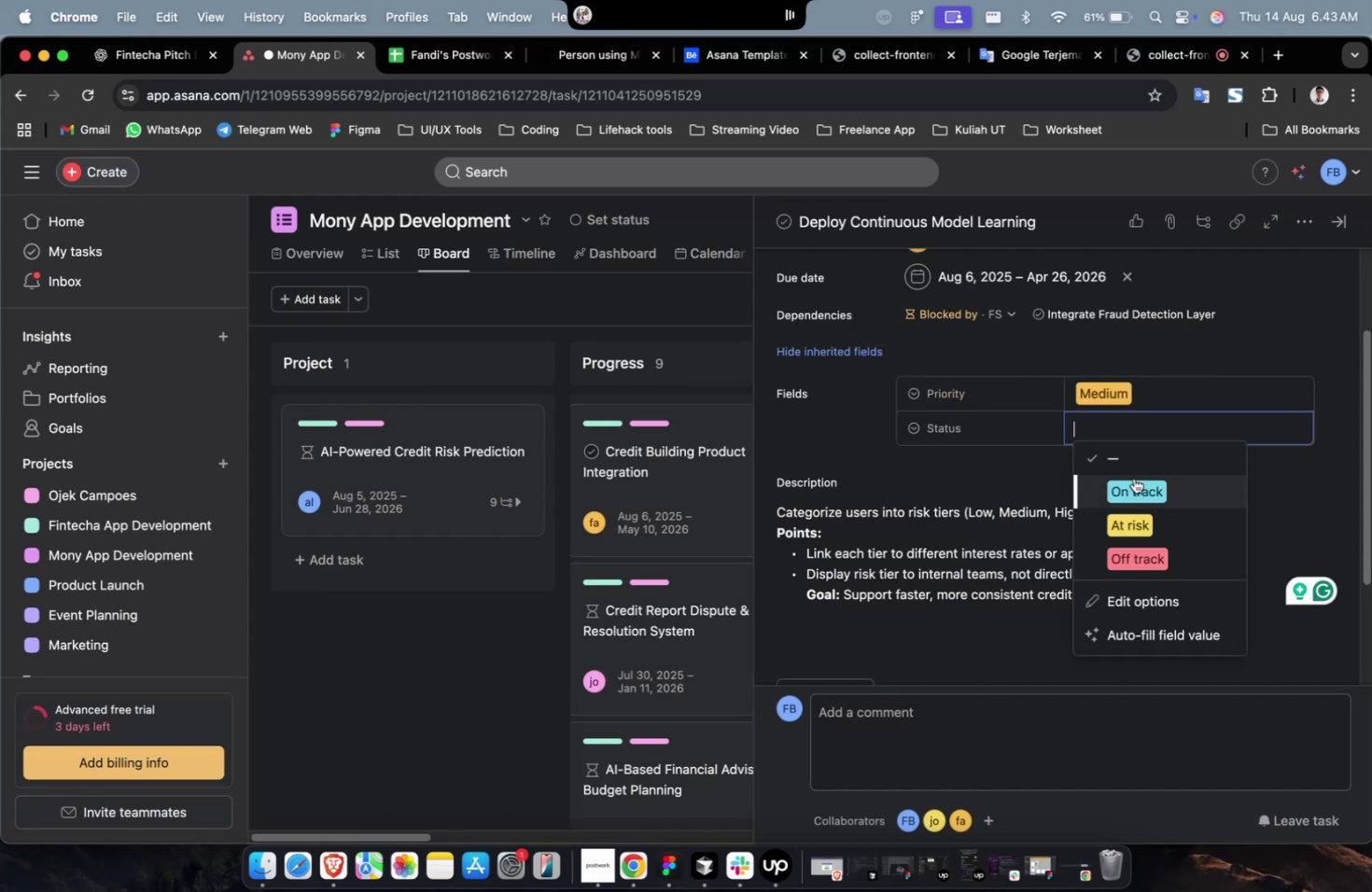 
triple_click([1133, 483])
 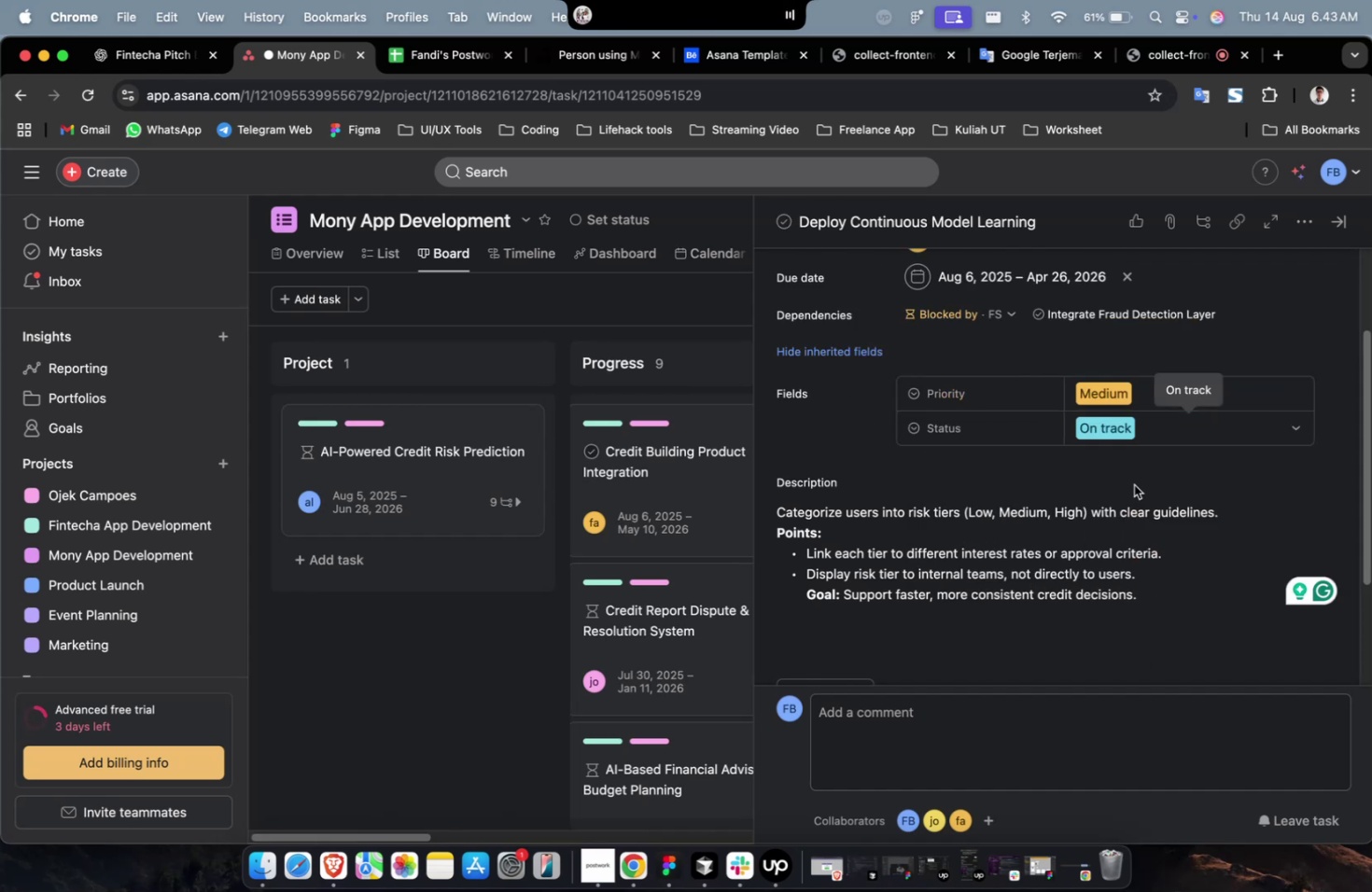 
scroll: coordinate [1133, 484], scroll_direction: down, amount: 35.0
 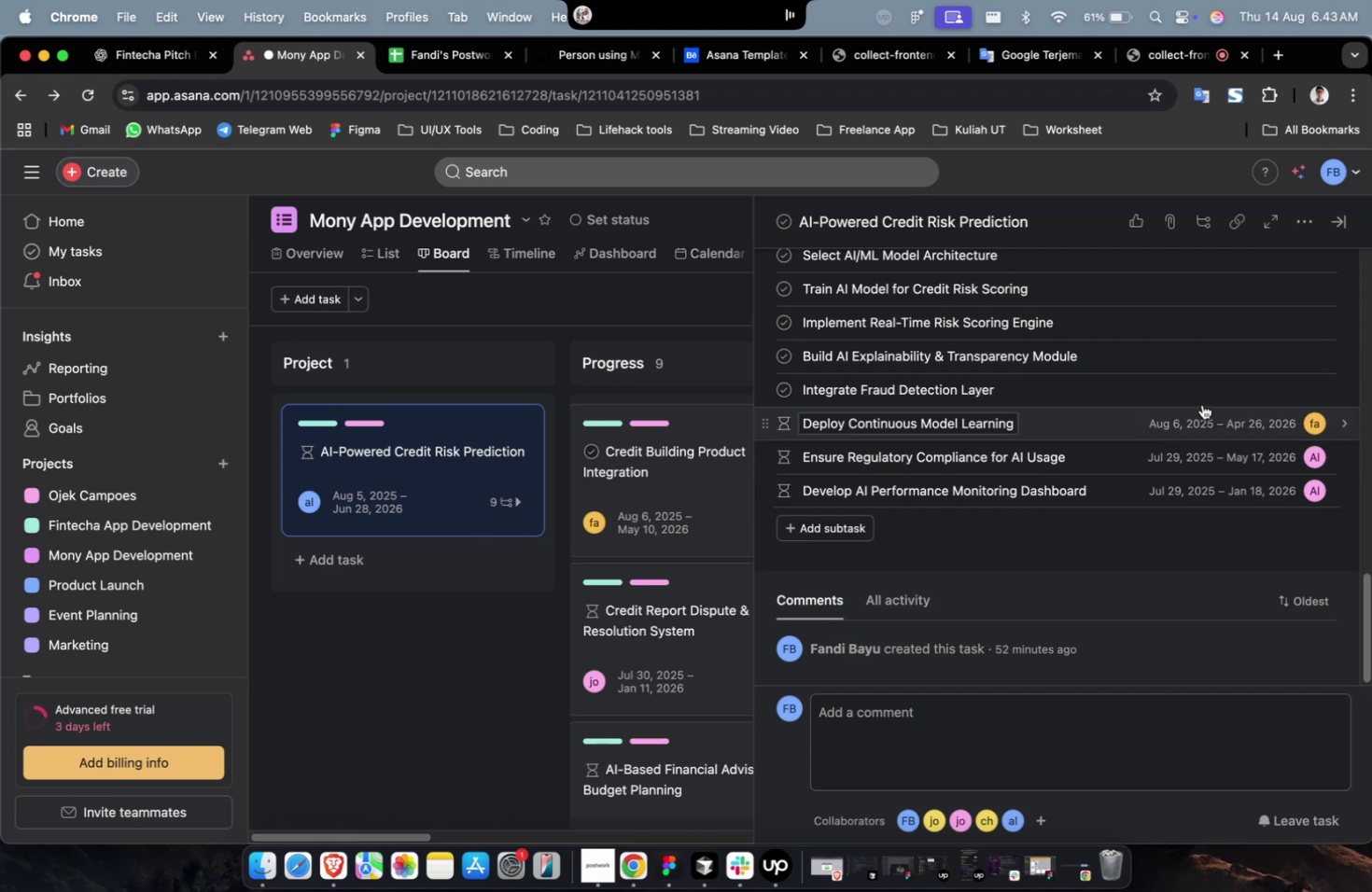 
left_click([1203, 400])
 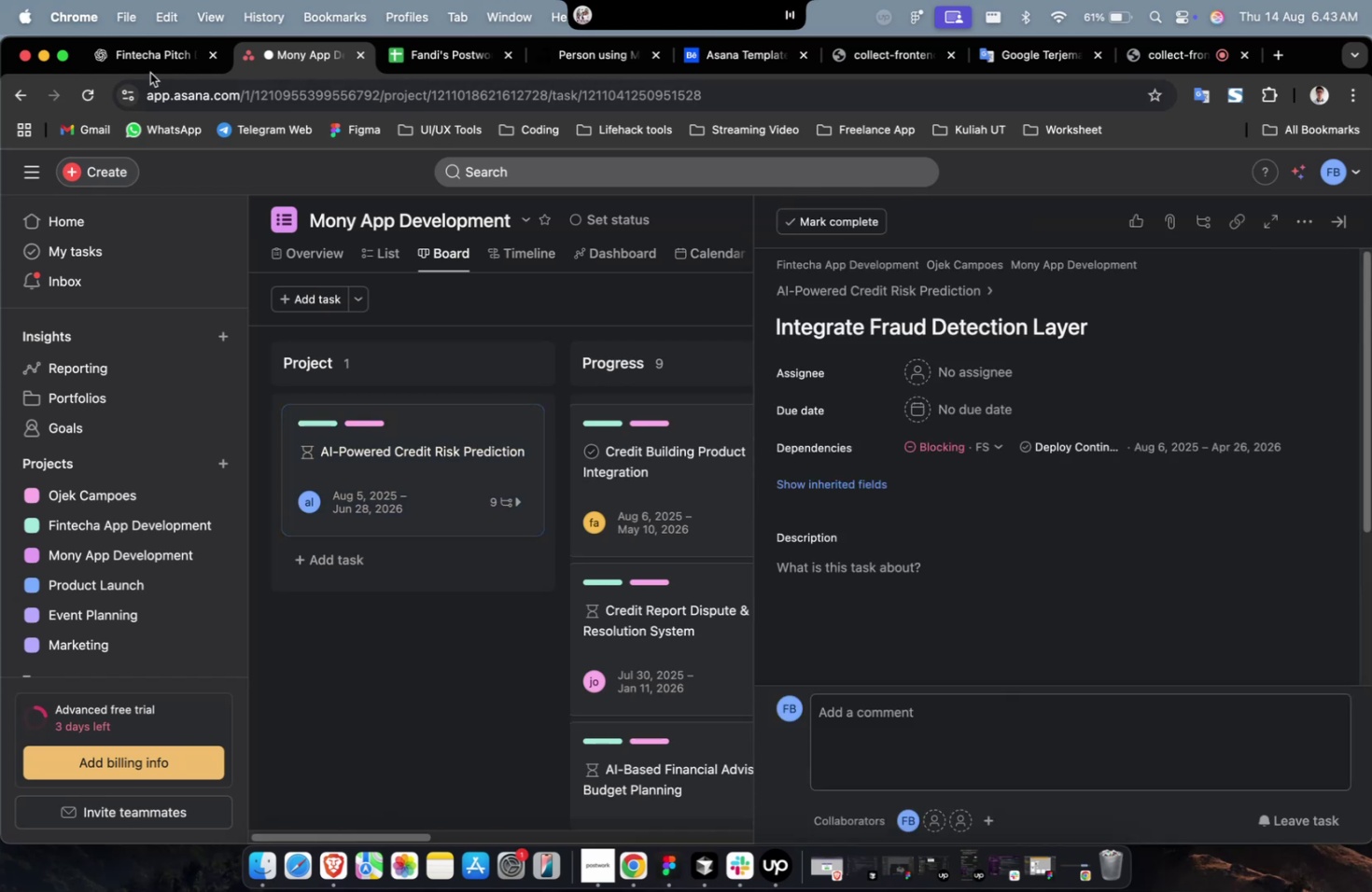 
left_click([147, 64])
 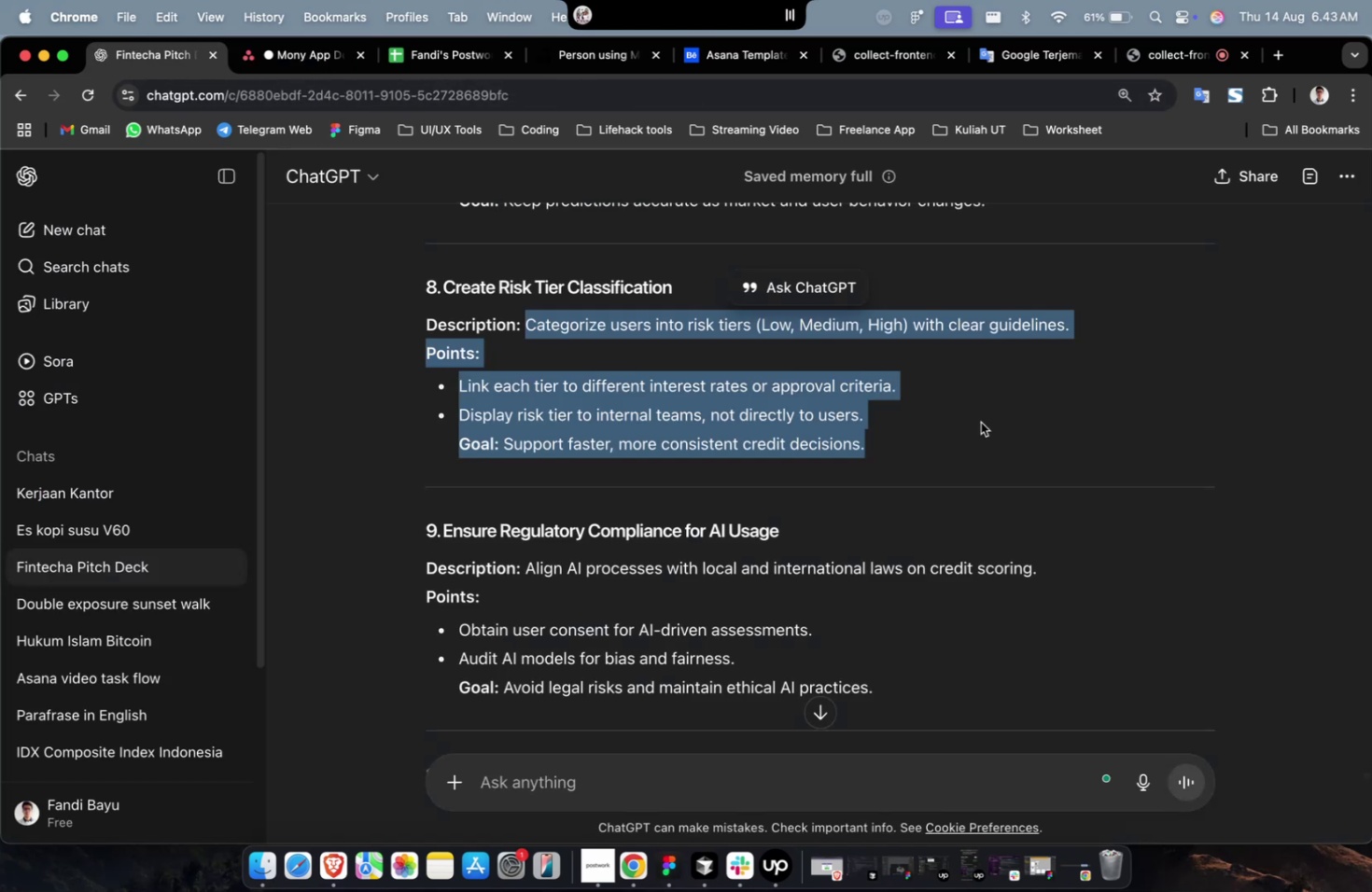 
left_click([980, 422])
 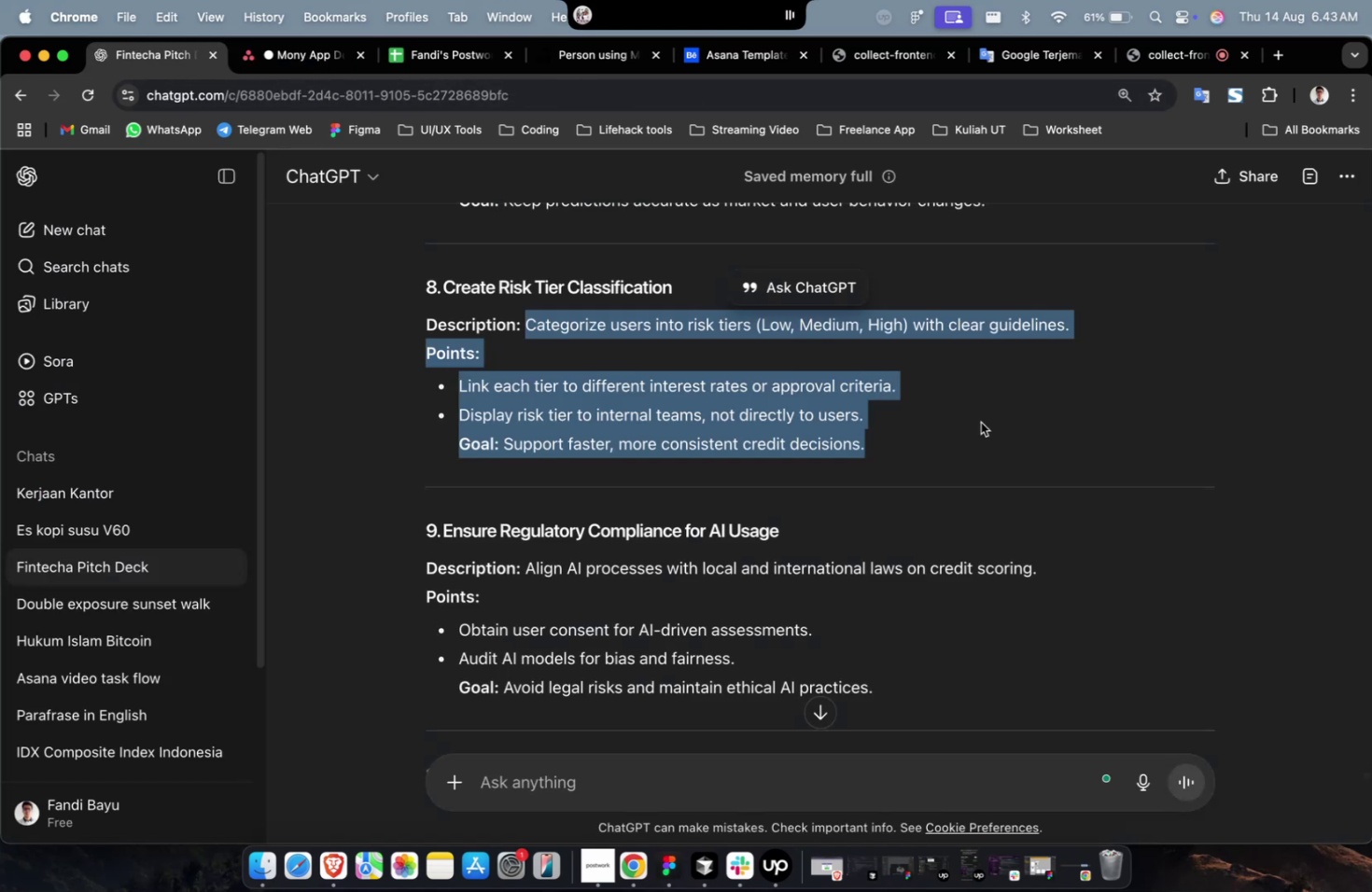 
scroll: coordinate [980, 422], scroll_direction: up, amount: 9.0
 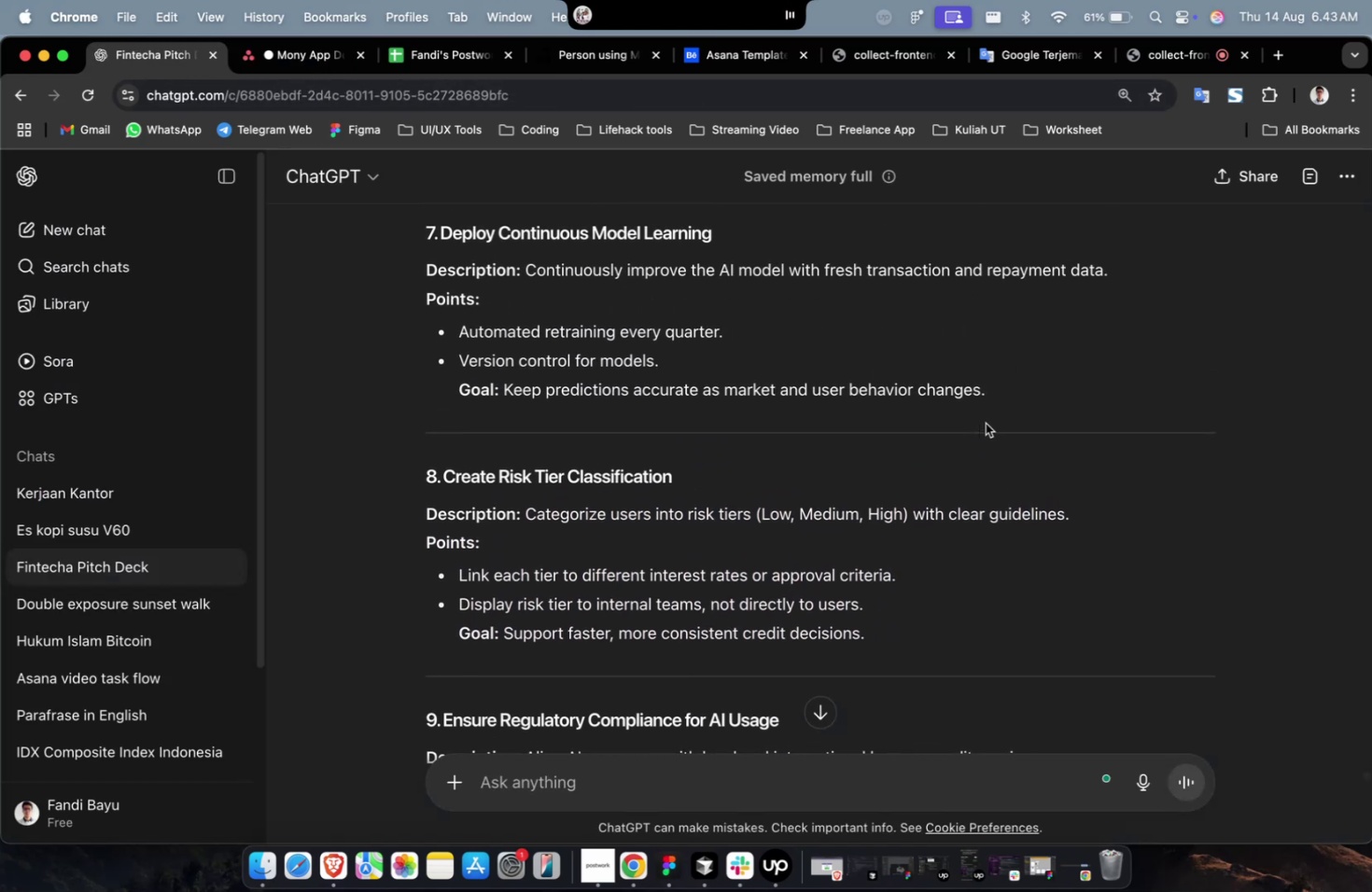 
left_click_drag(start_coordinate=[997, 408], to_coordinate=[526, 279])
 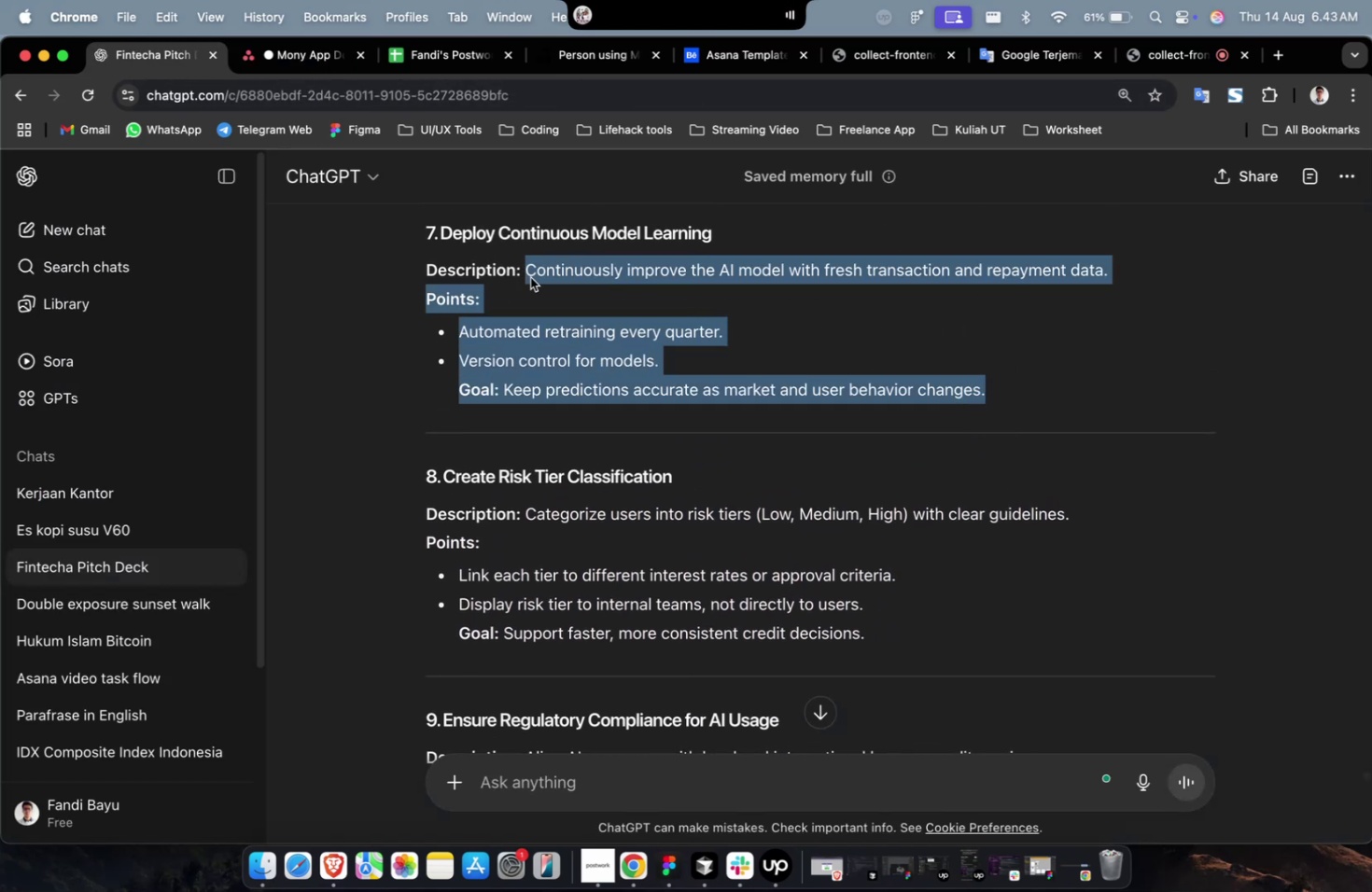 
right_click([530, 277])
 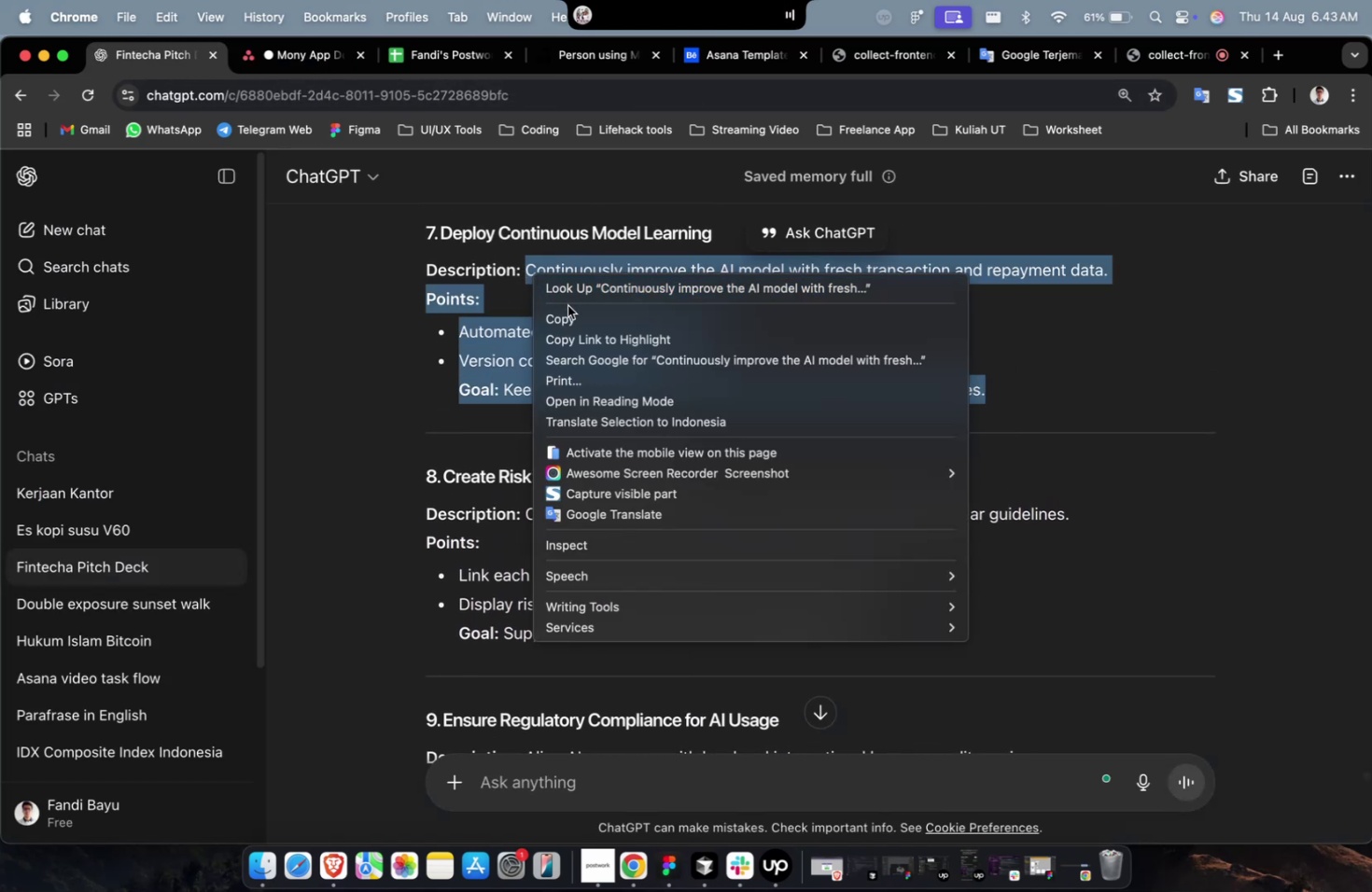 
left_click([568, 309])
 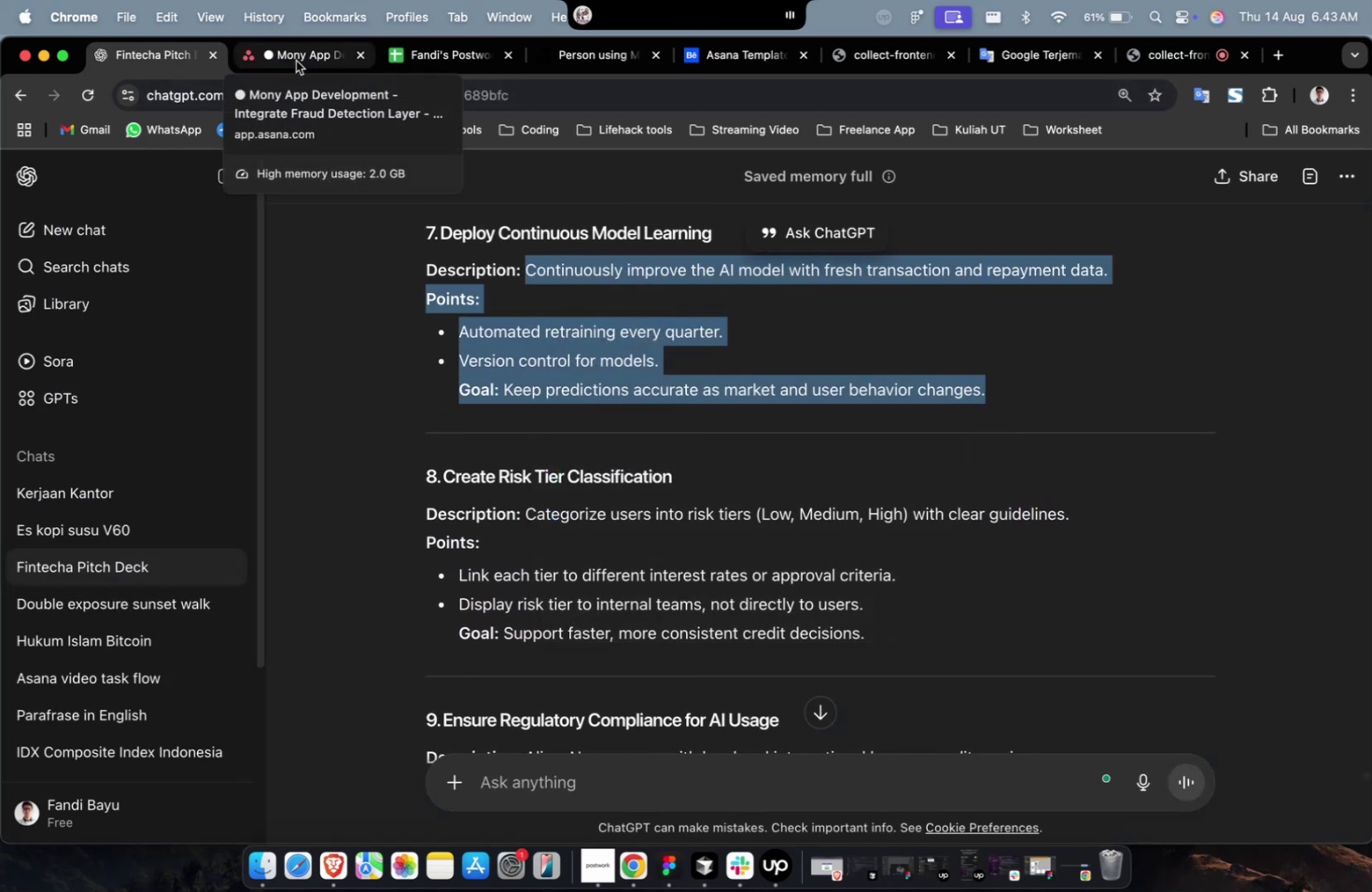 
left_click([296, 61])
 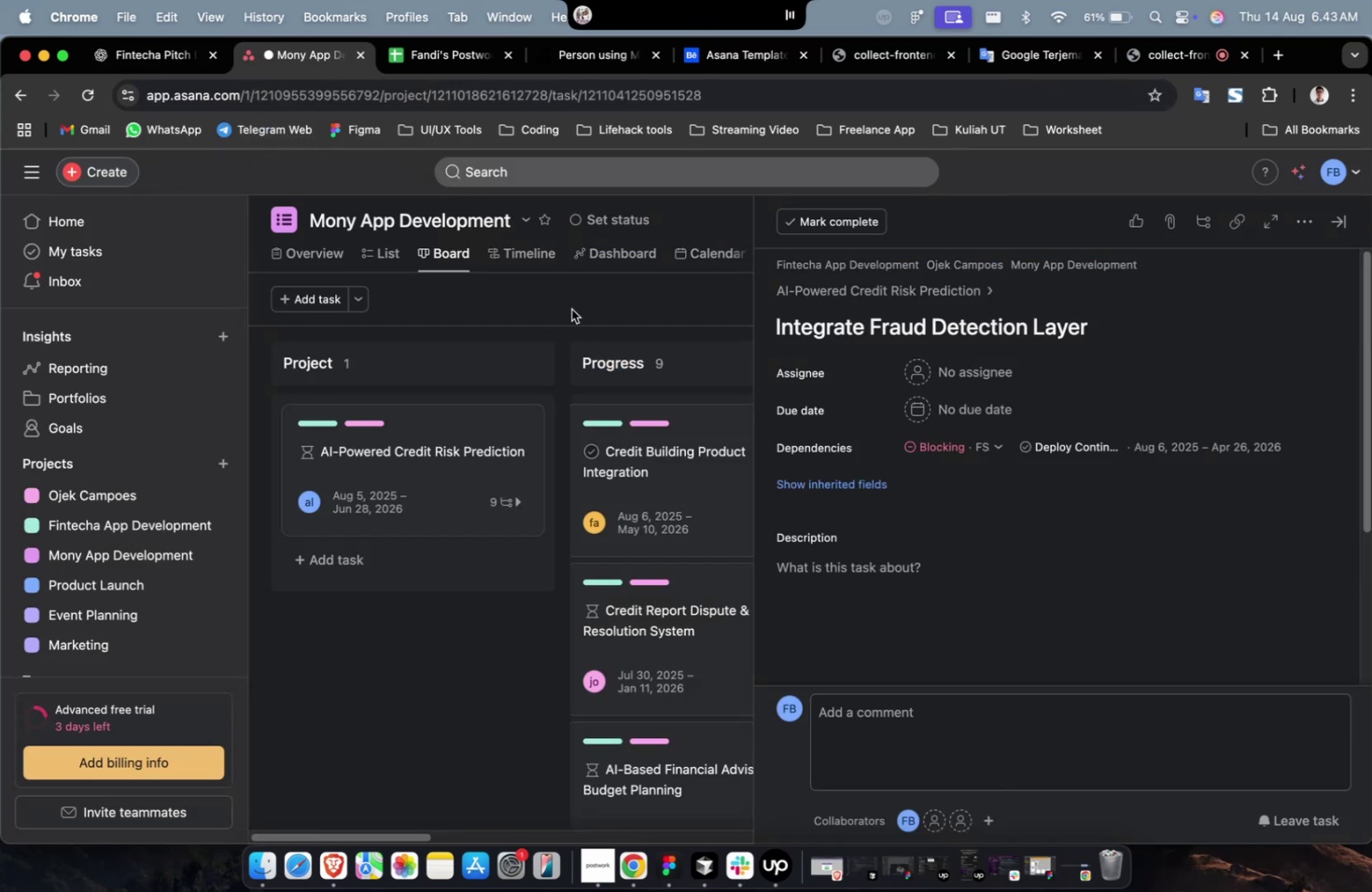 
left_click([1159, 680])
 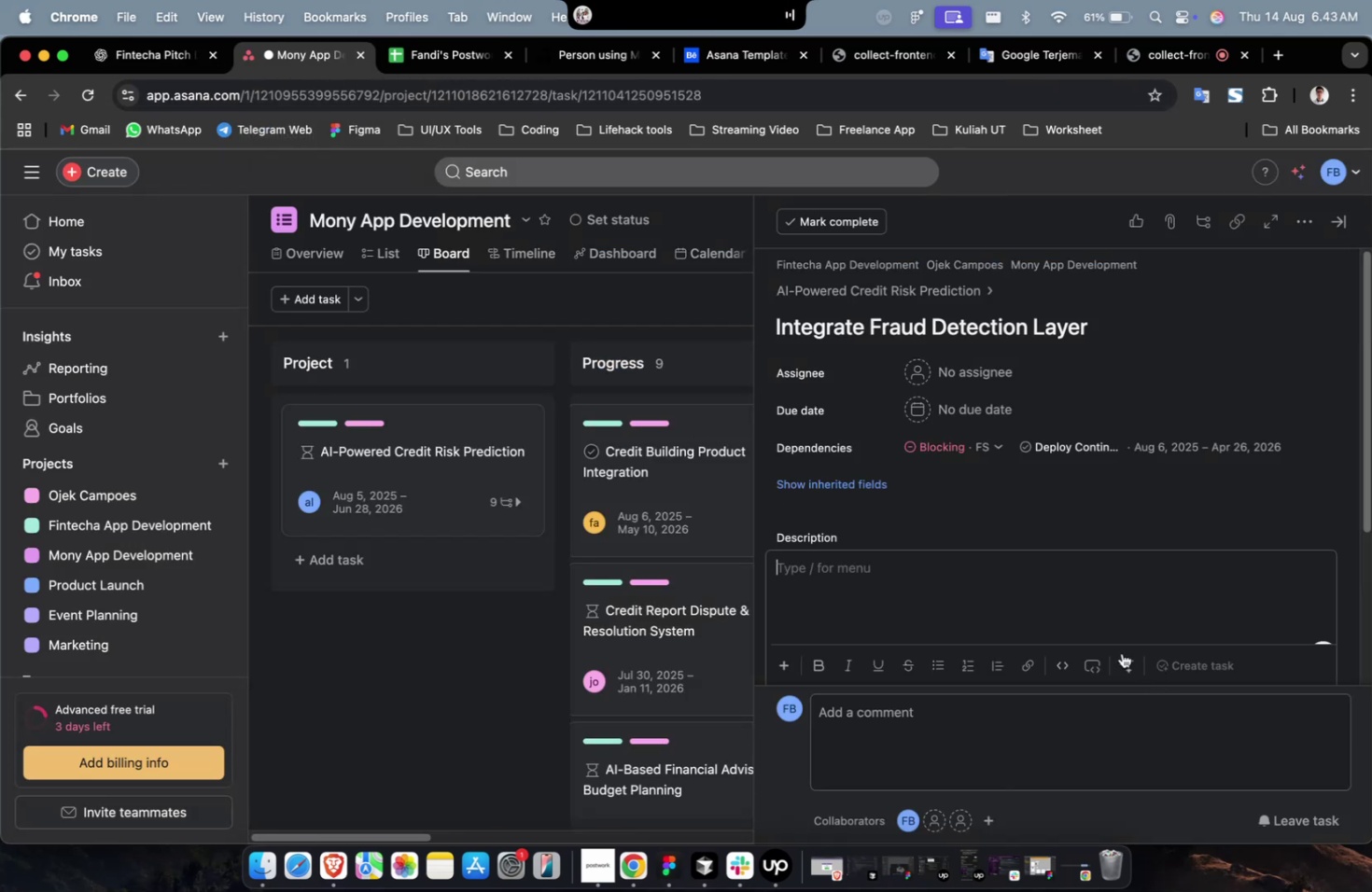 
mouse_move([1026, 562])
 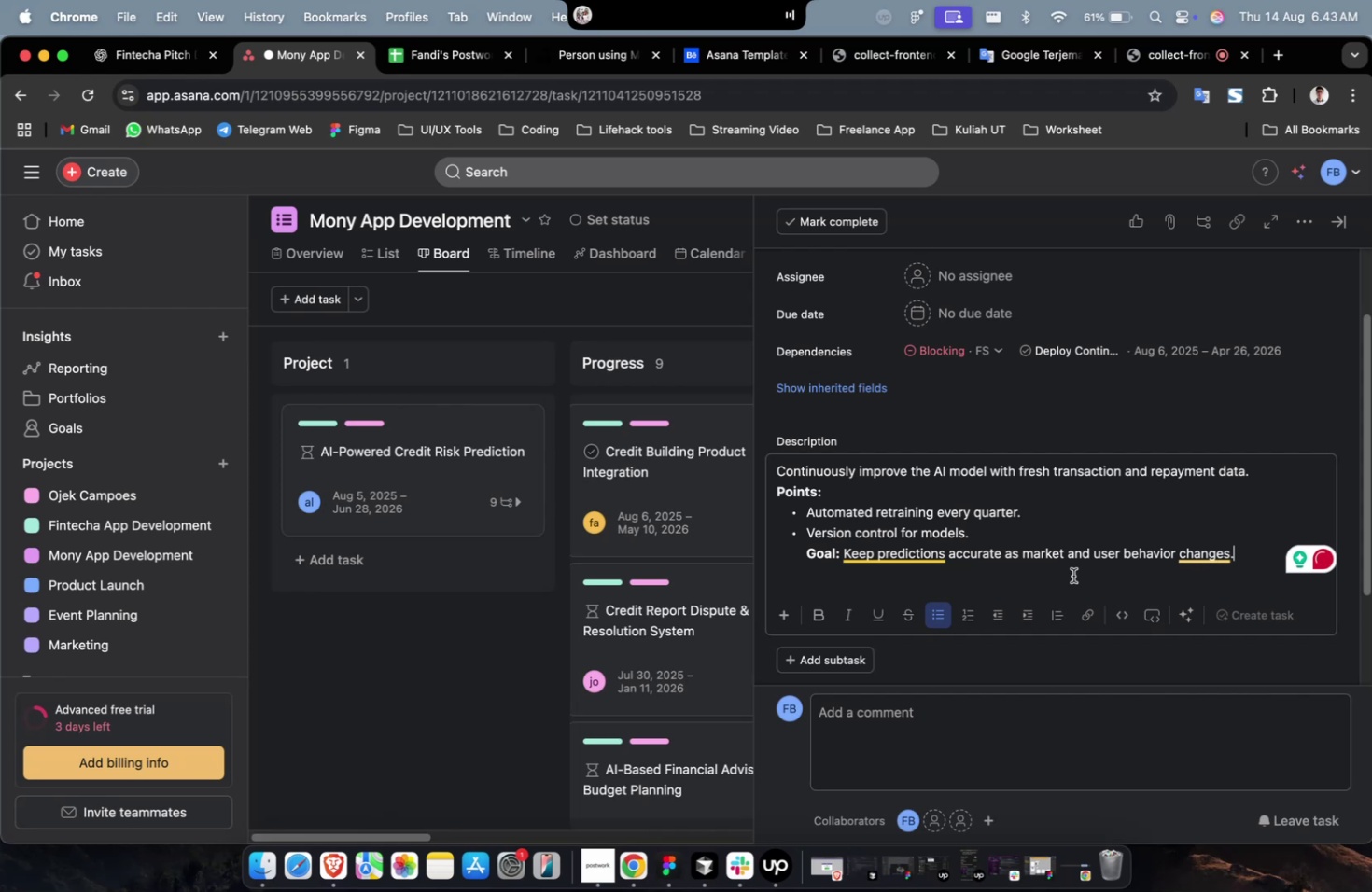 
wait(12.3)
 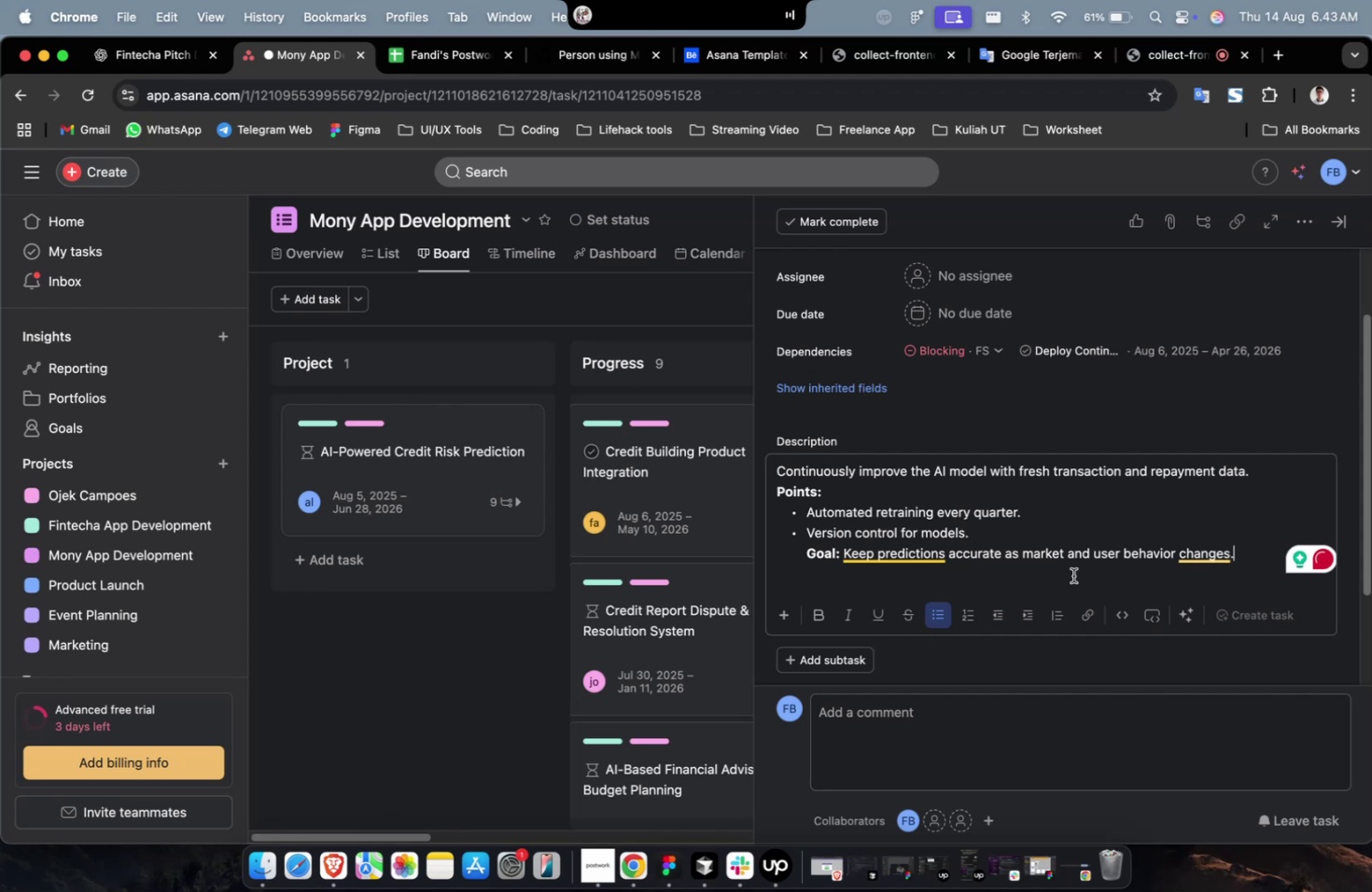 
scroll: coordinate [1100, 472], scroll_direction: up, amount: 3.0
 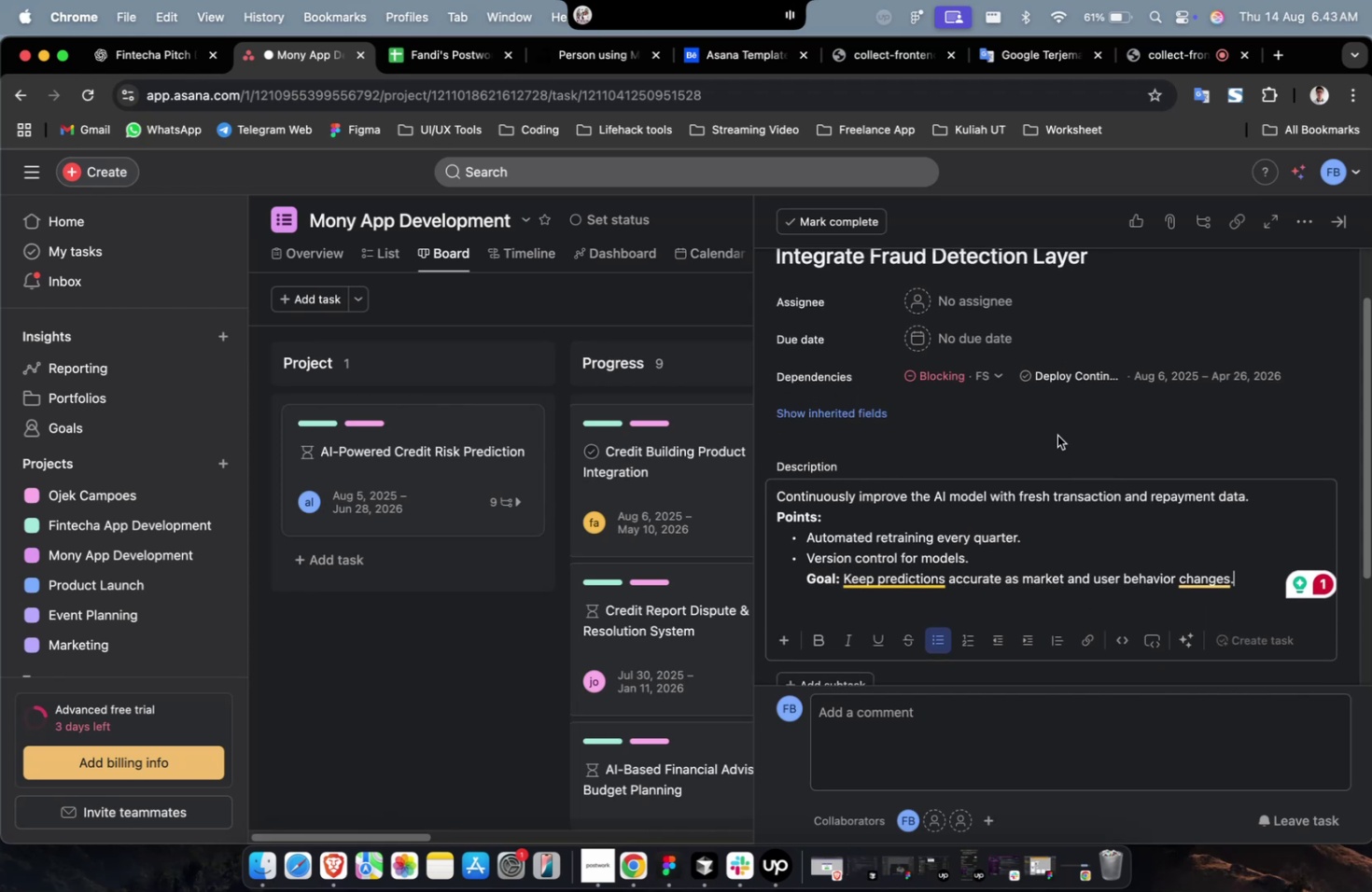 
left_click([949, 307])
 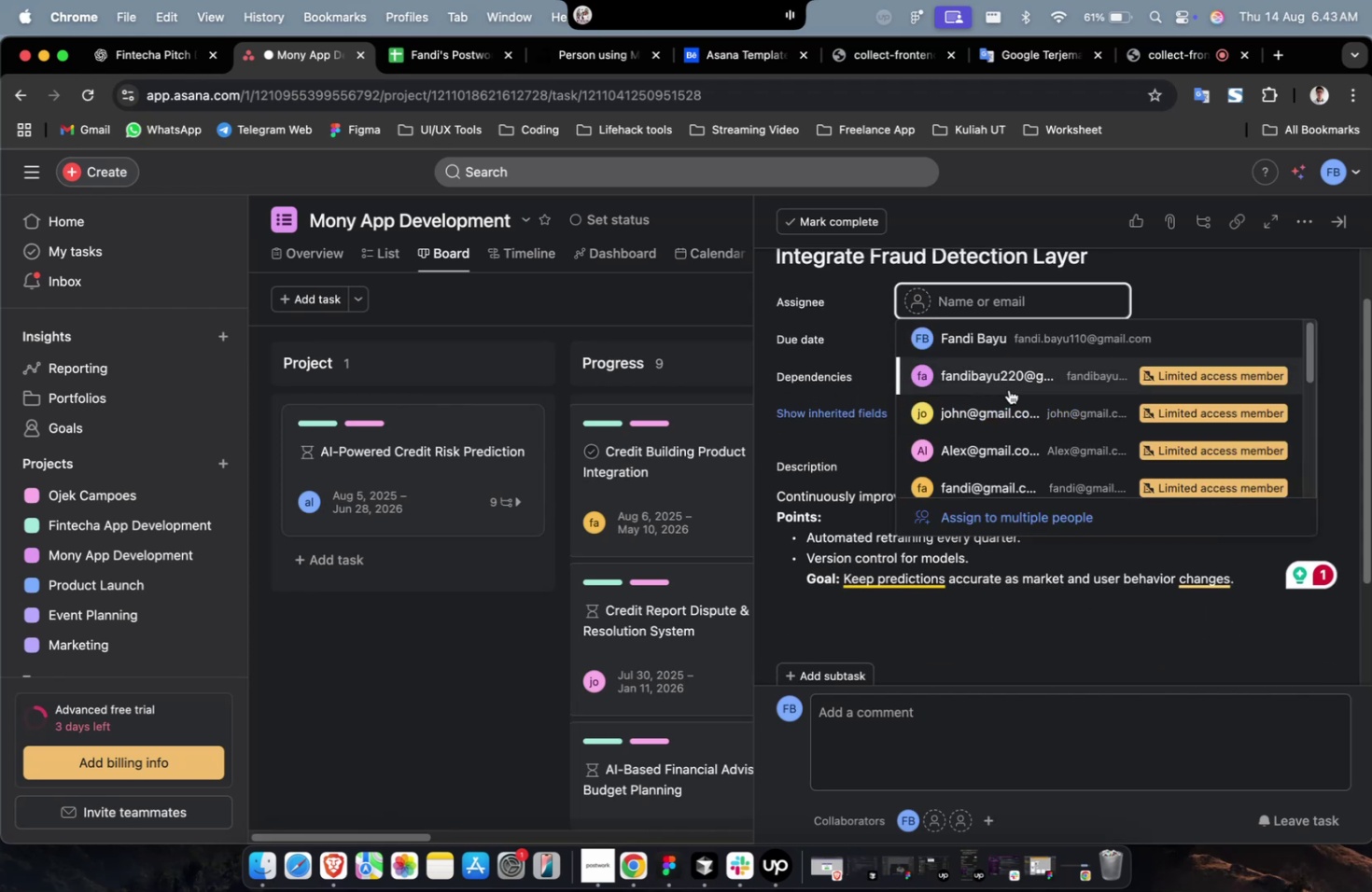 
left_click([1011, 394])
 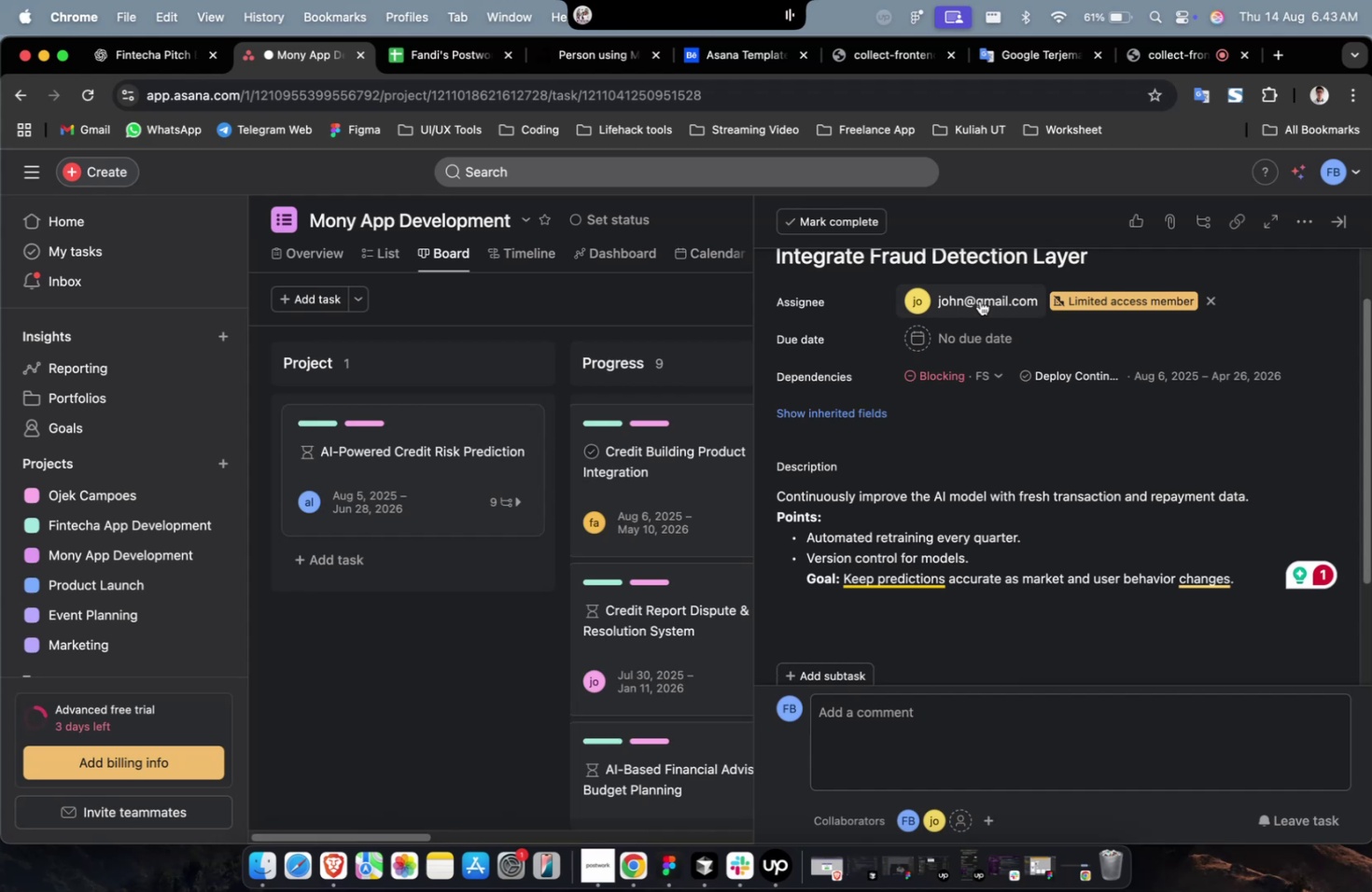 
double_click([979, 300])
 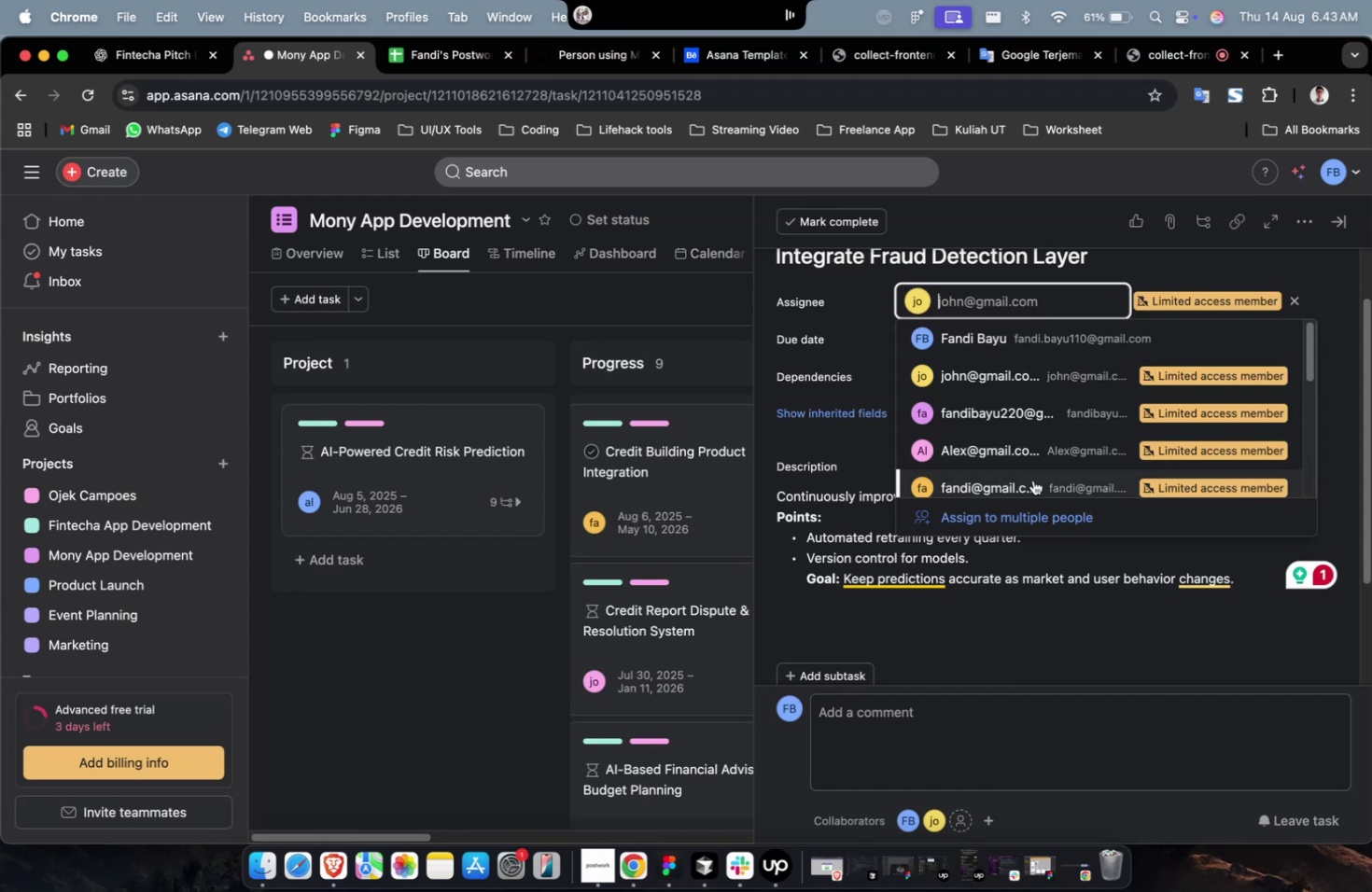 
triple_click([1032, 480])
 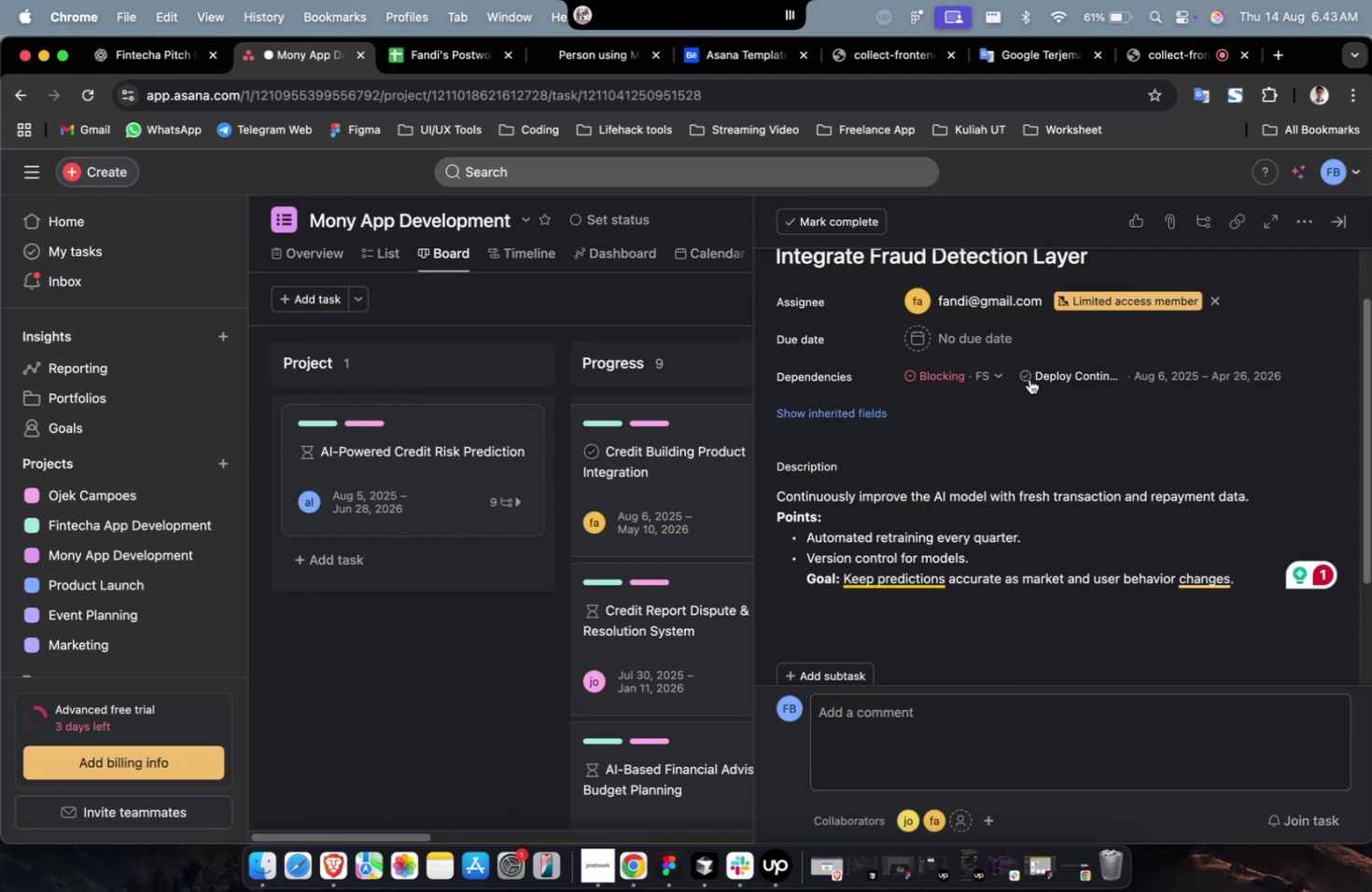 
double_click([988, 388])
 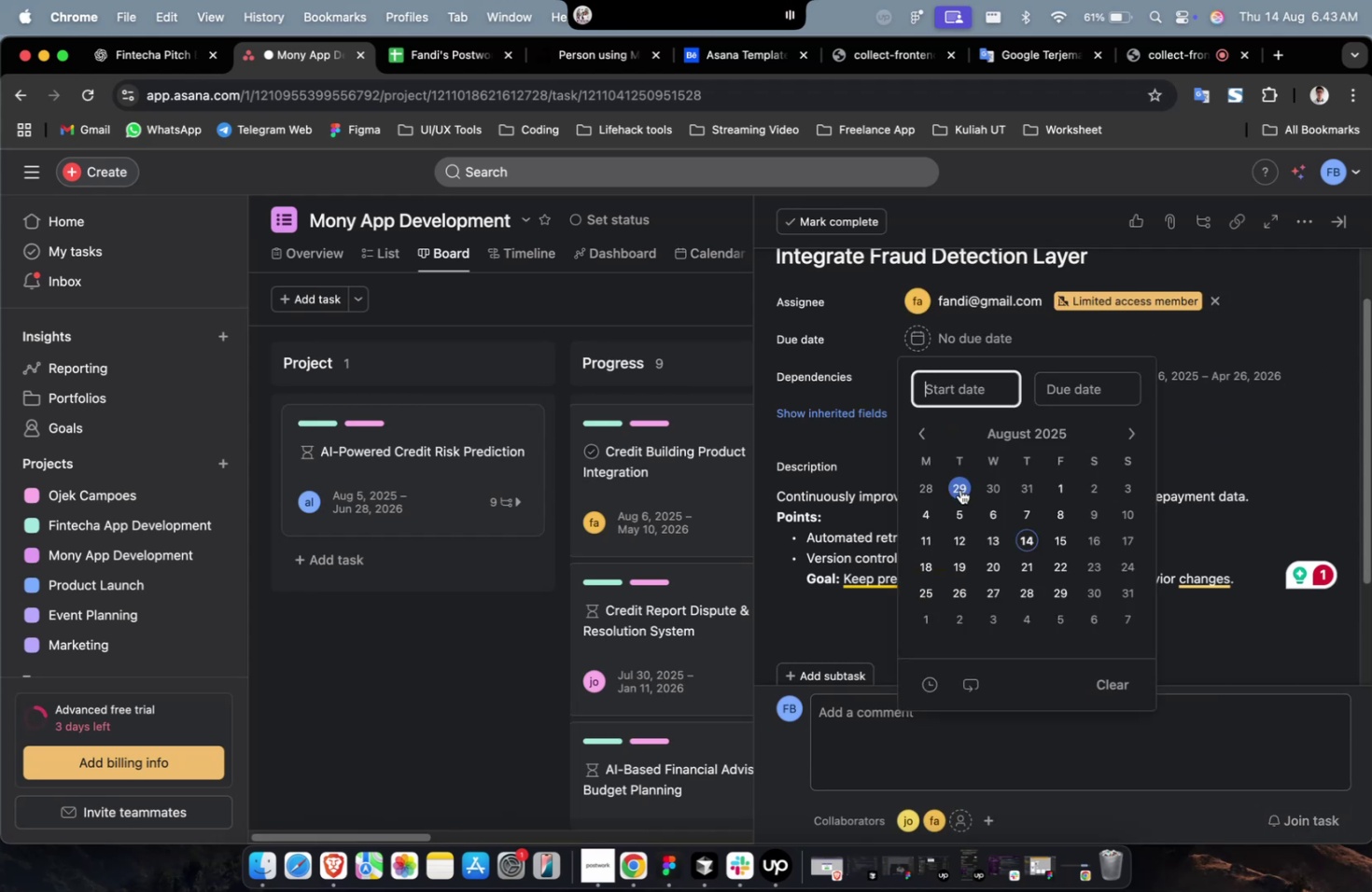 
triple_click([959, 490])
 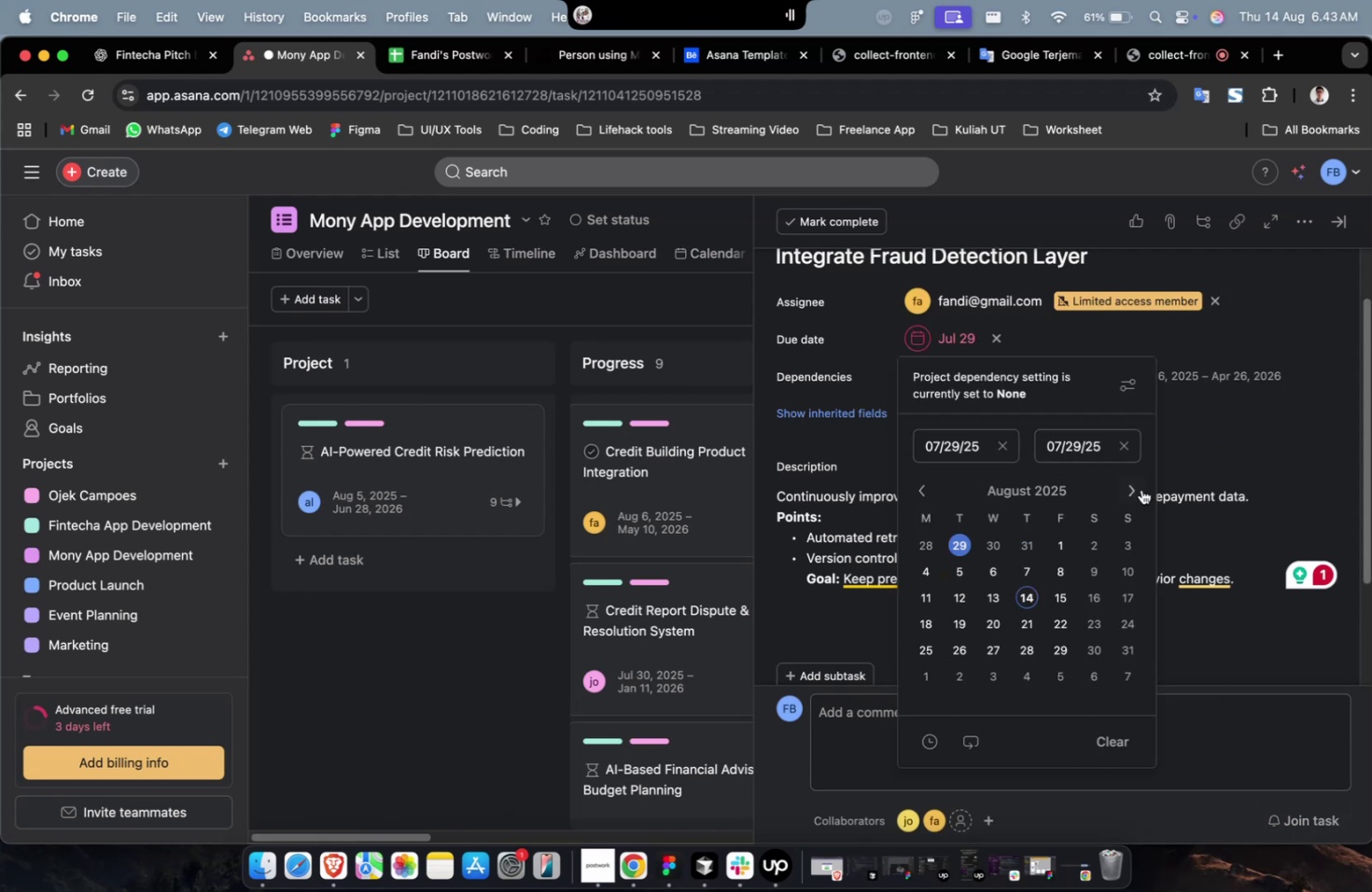 
triple_click([1140, 490])
 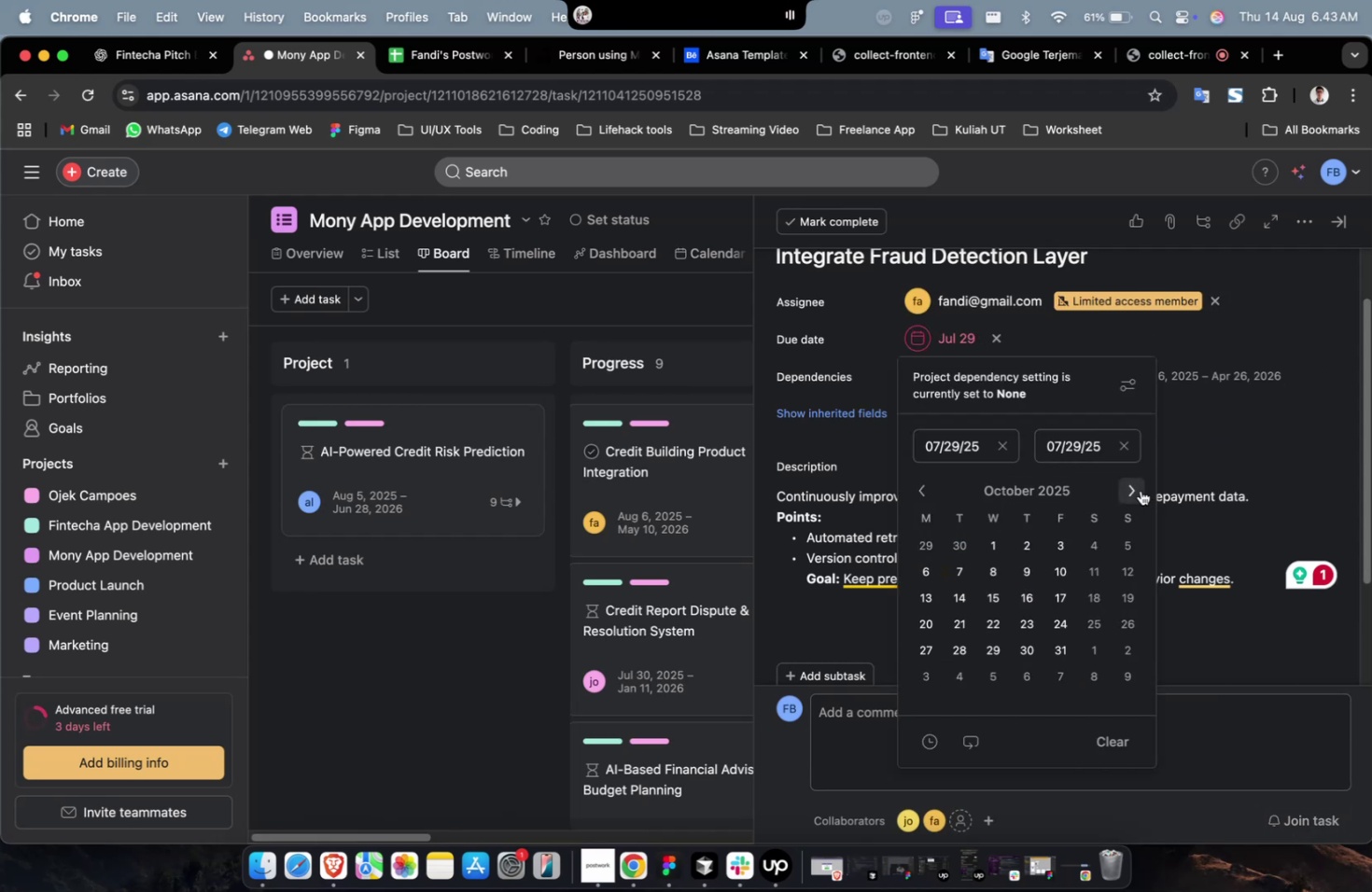 
triple_click([1140, 490])
 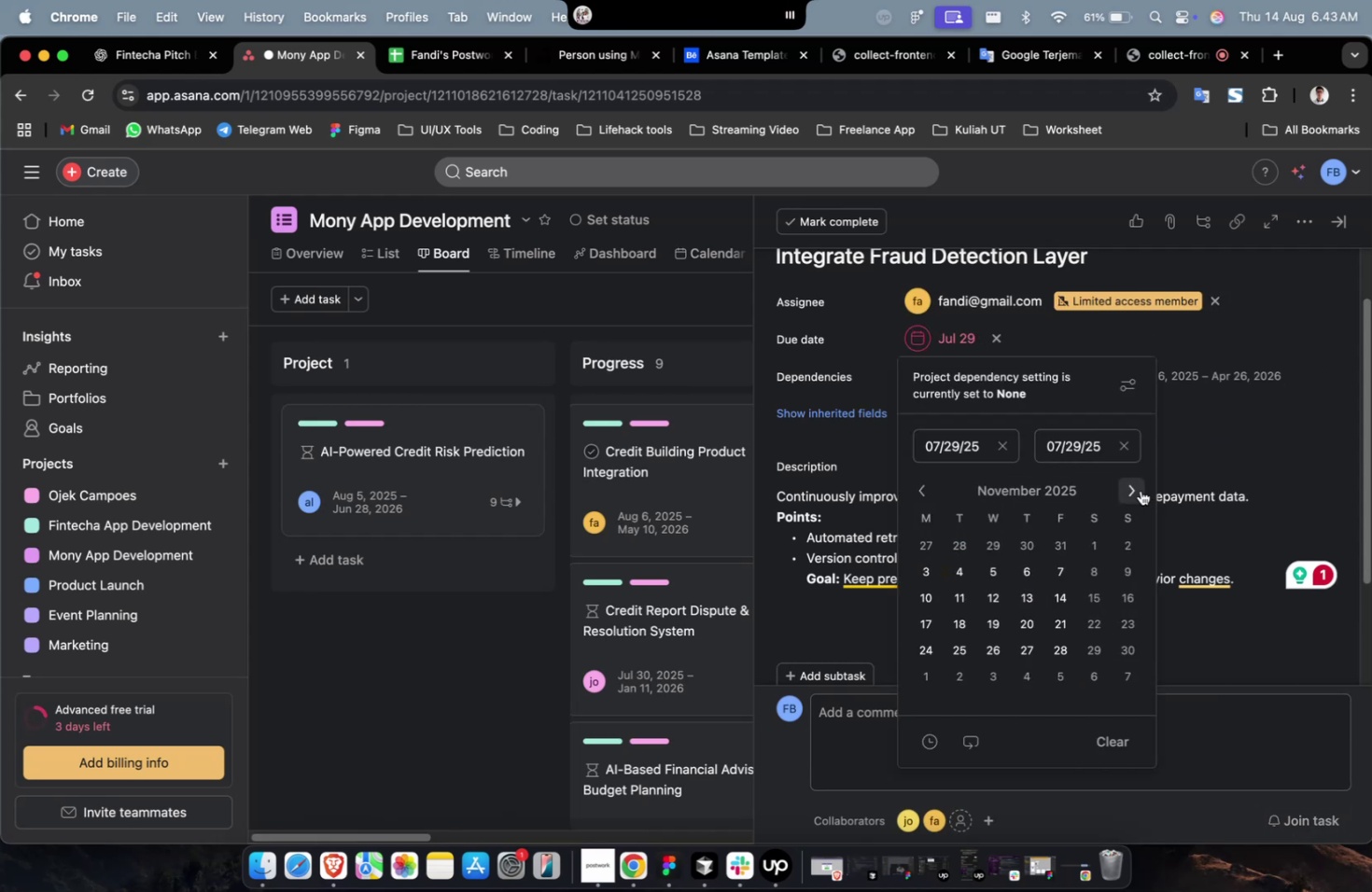 
triple_click([1140, 490])
 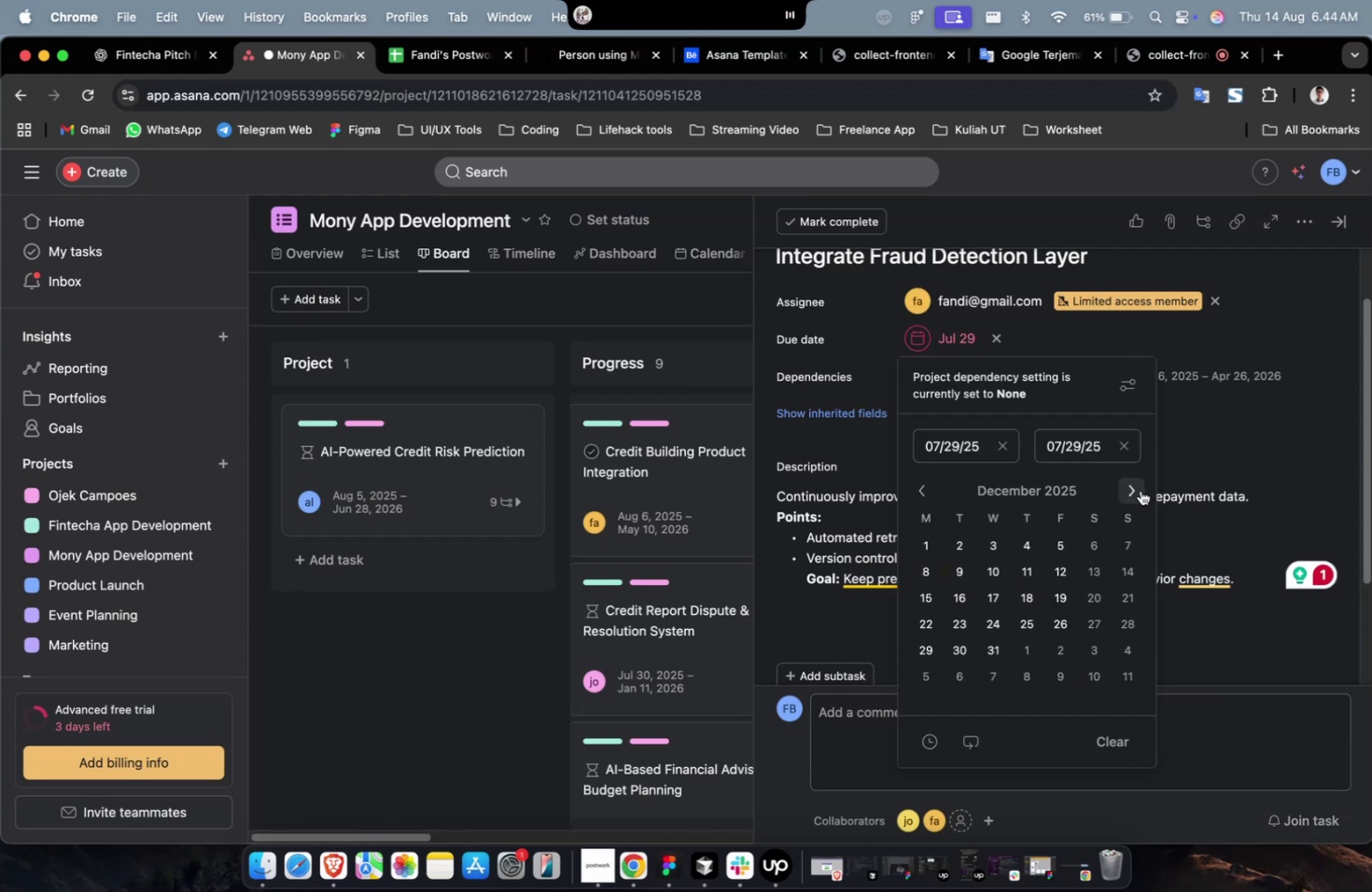 
triple_click([1140, 490])
 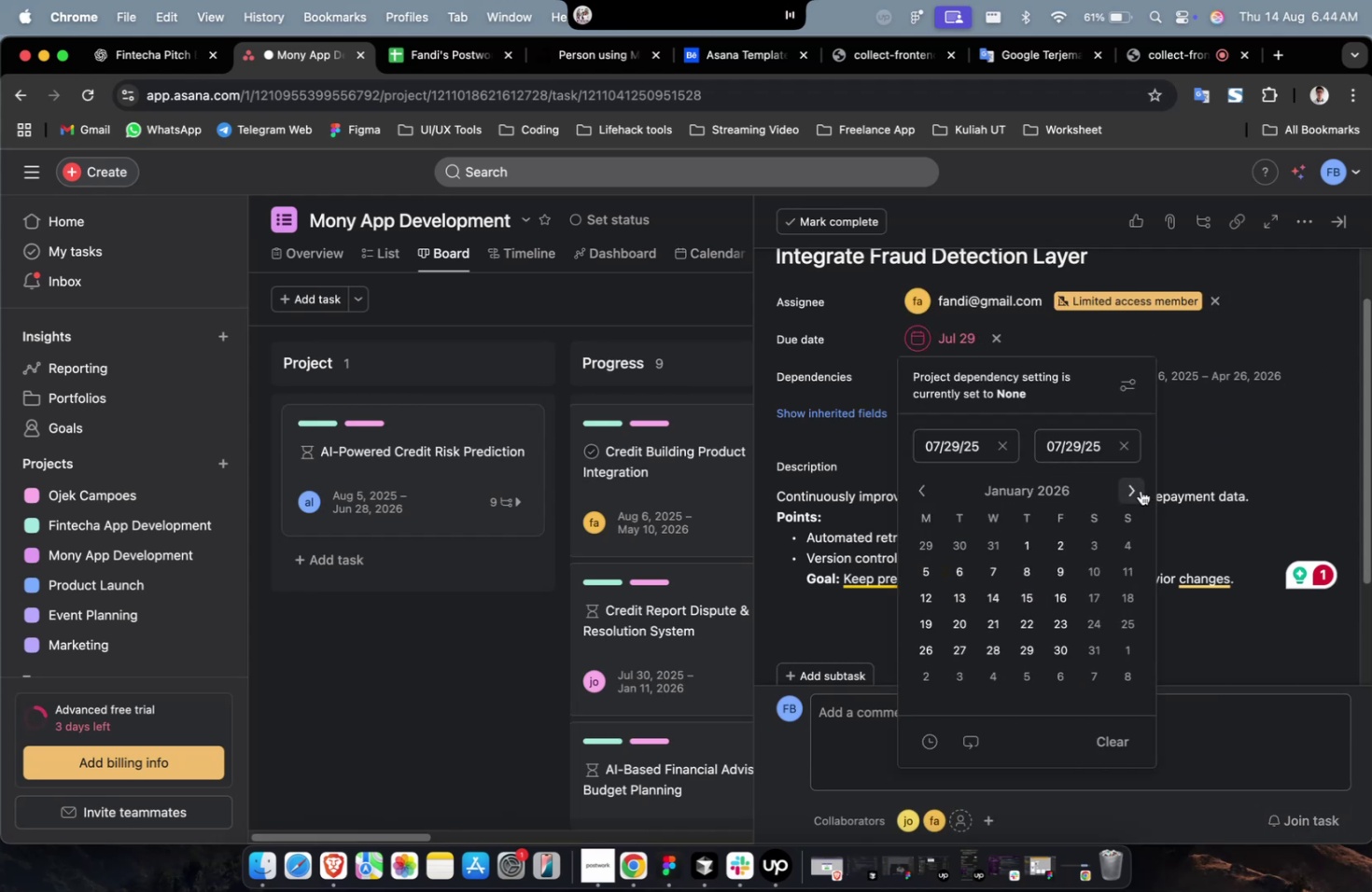 
triple_click([1140, 490])
 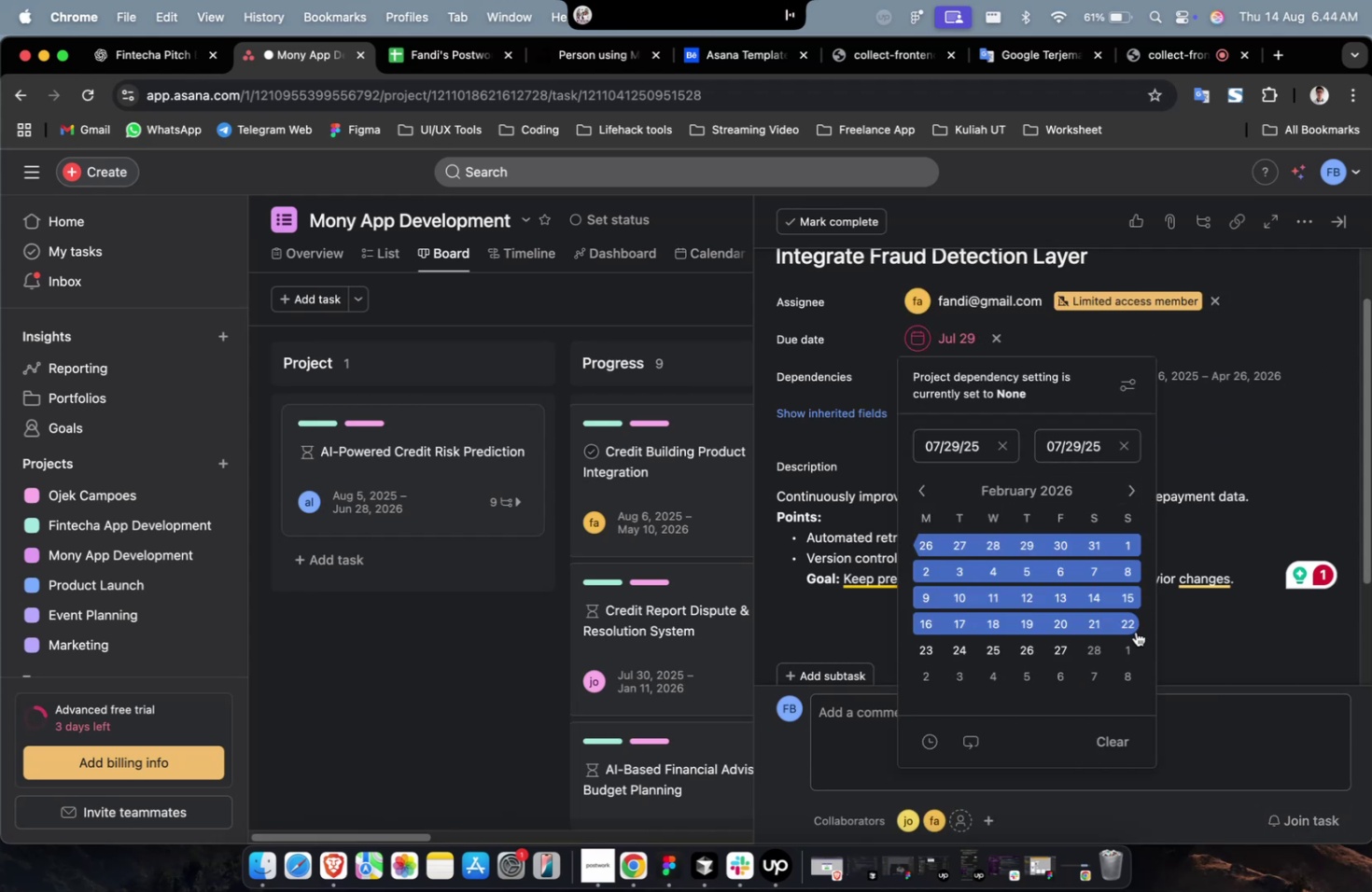 
left_click([1132, 625])
 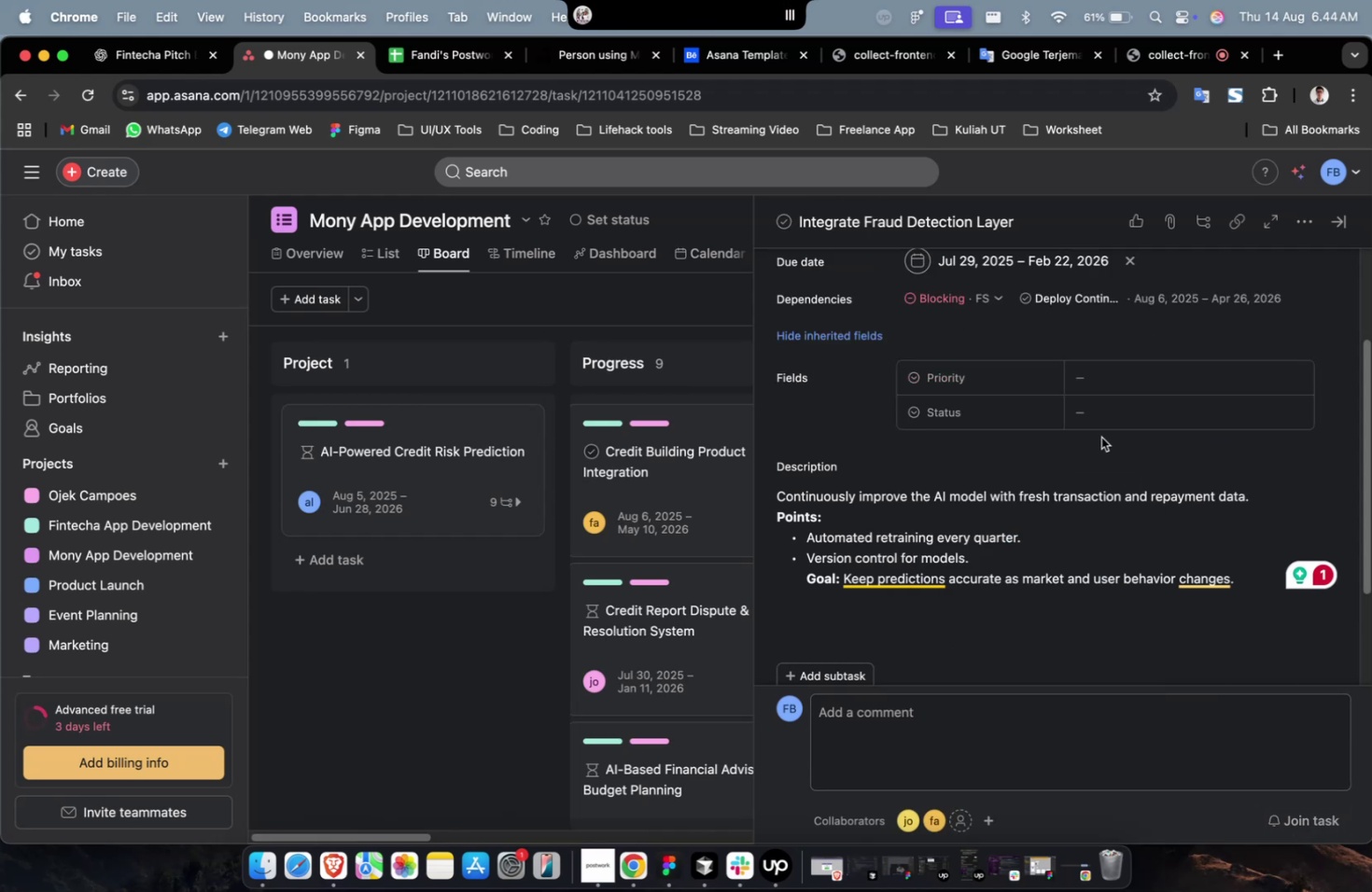 
left_click([1140, 387])
 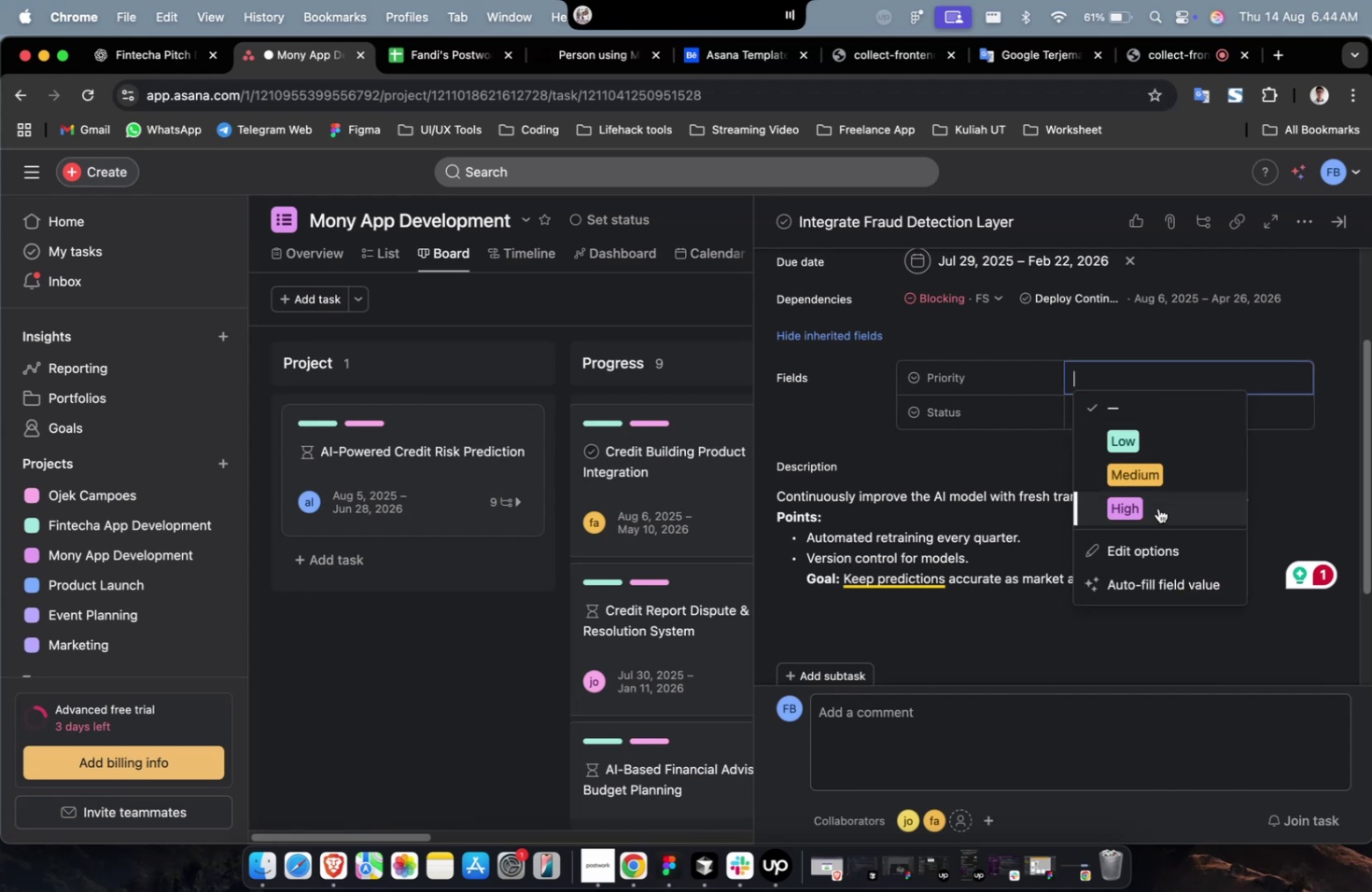 
double_click([1157, 509])
 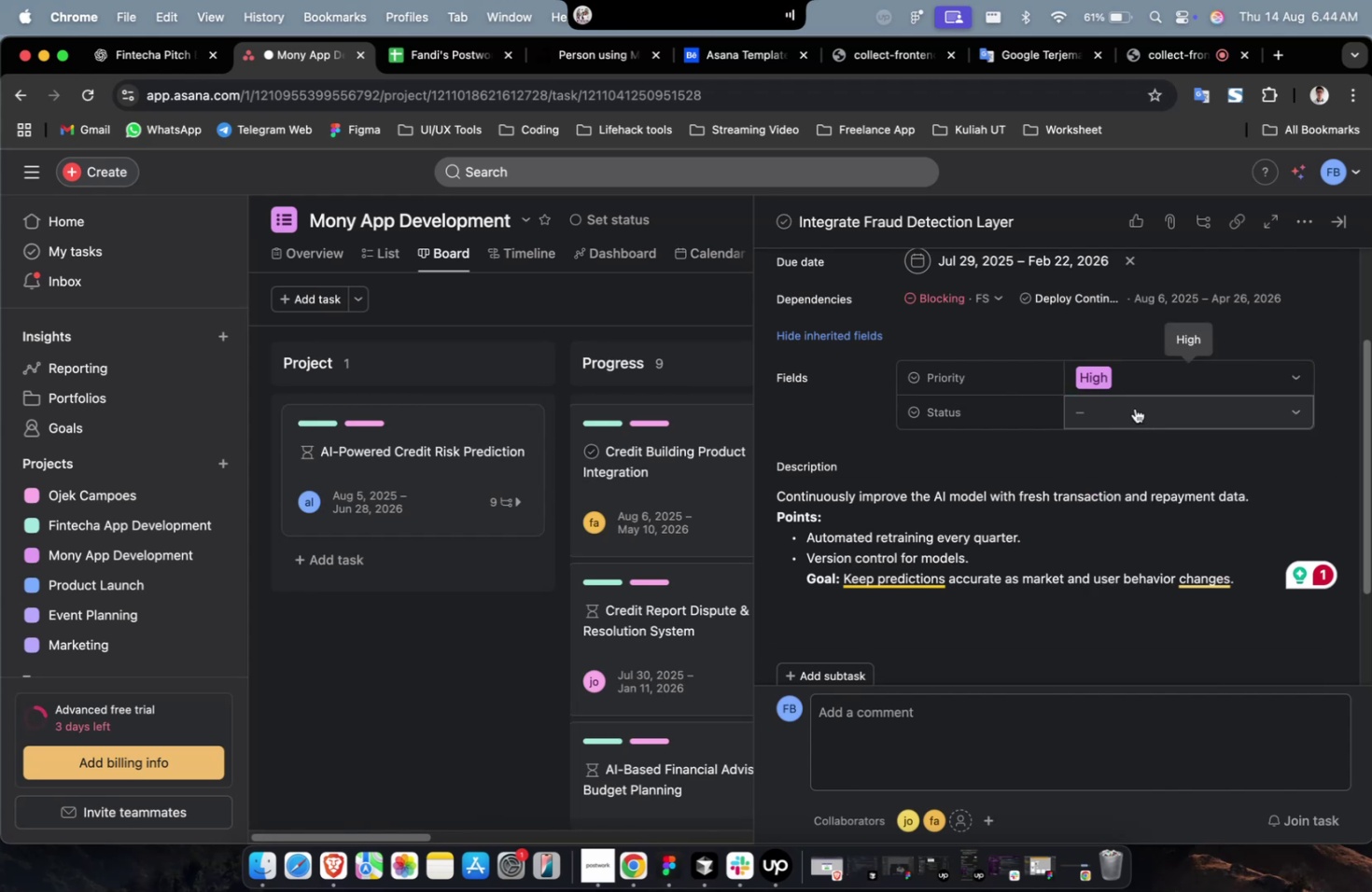 
triple_click([1134, 408])
 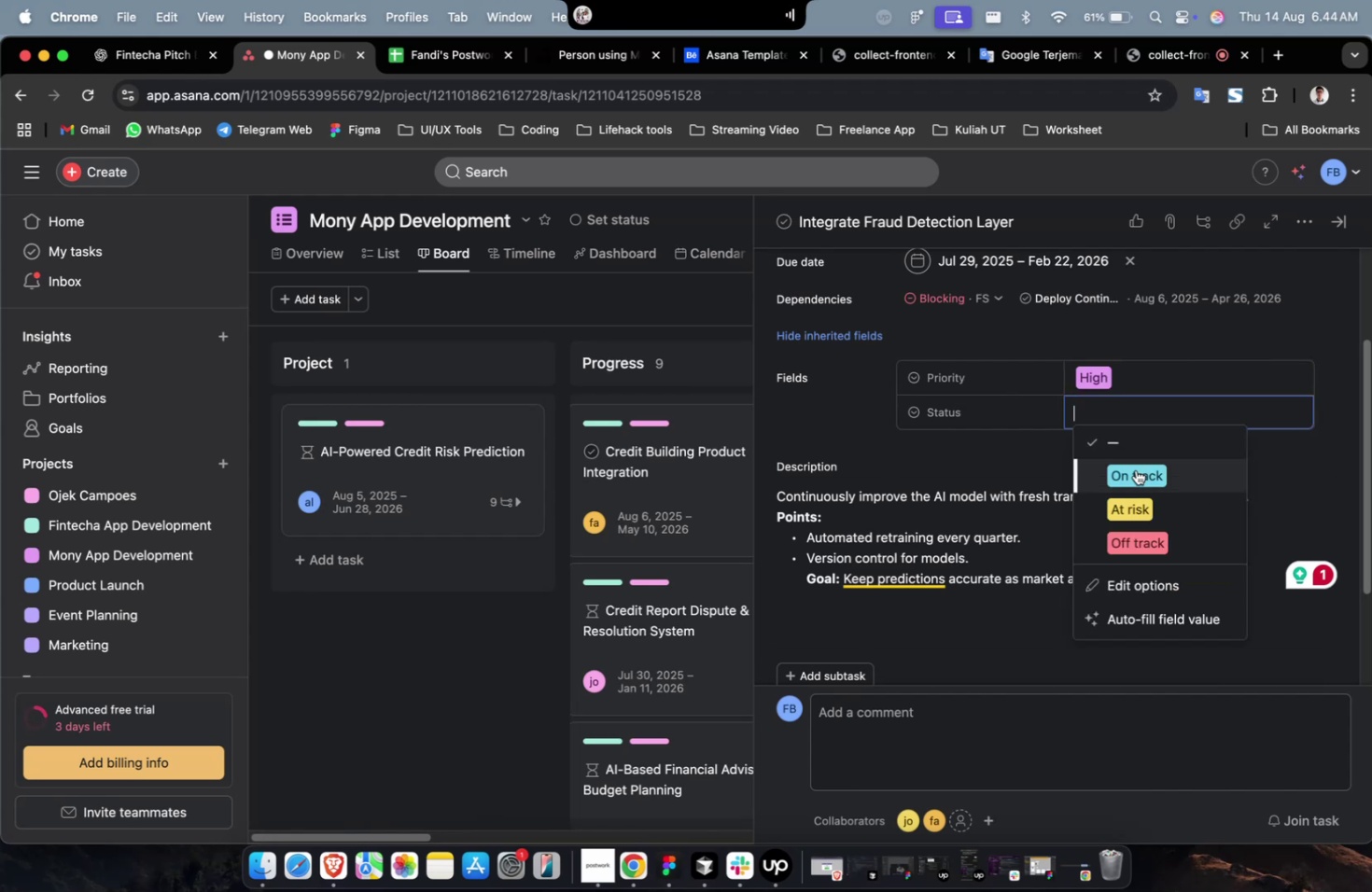 
triple_click([1135, 469])
 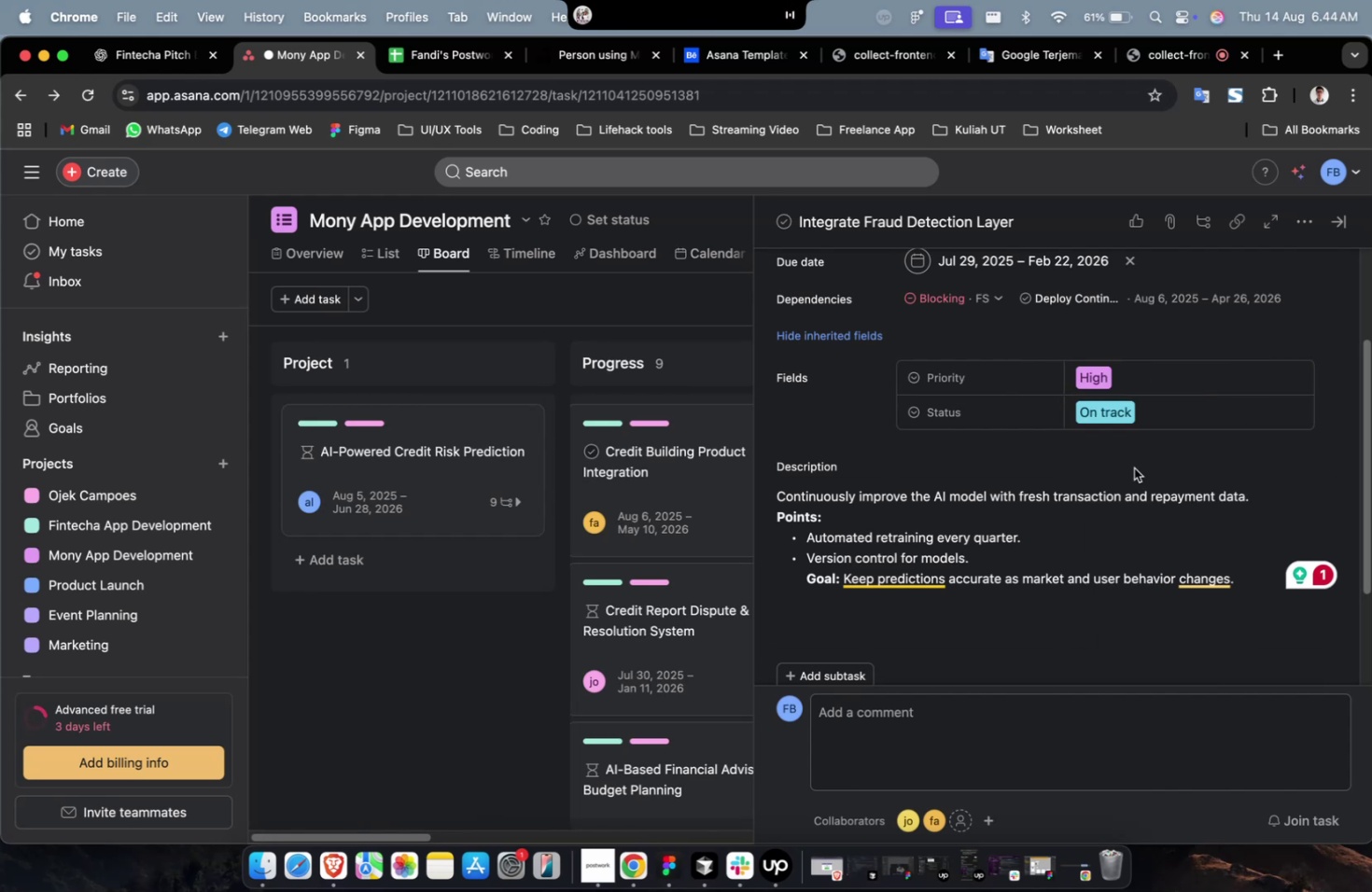 
scroll: coordinate [1133, 467], scroll_direction: down, amount: 29.0
 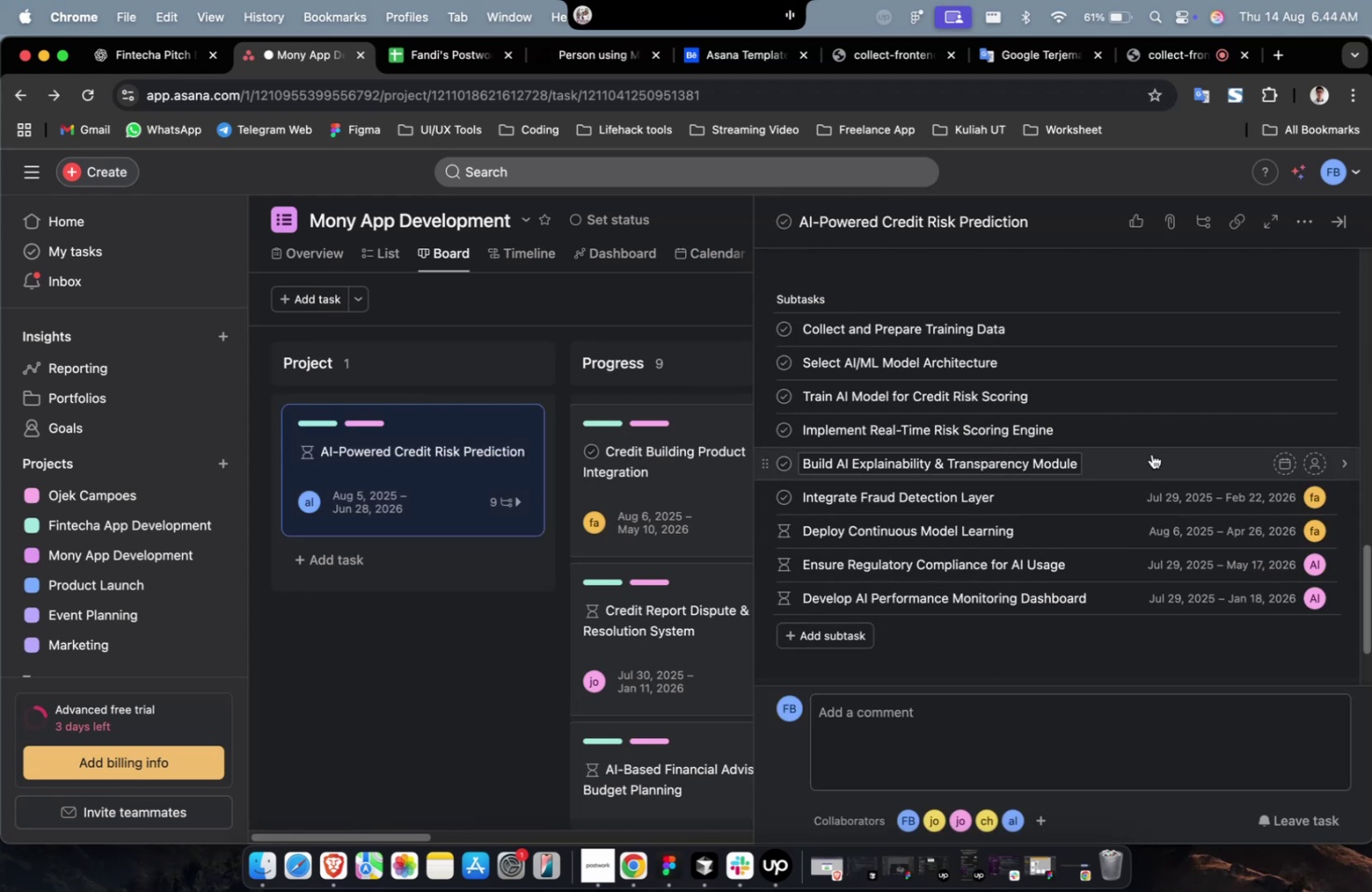 
left_click([1151, 453])
 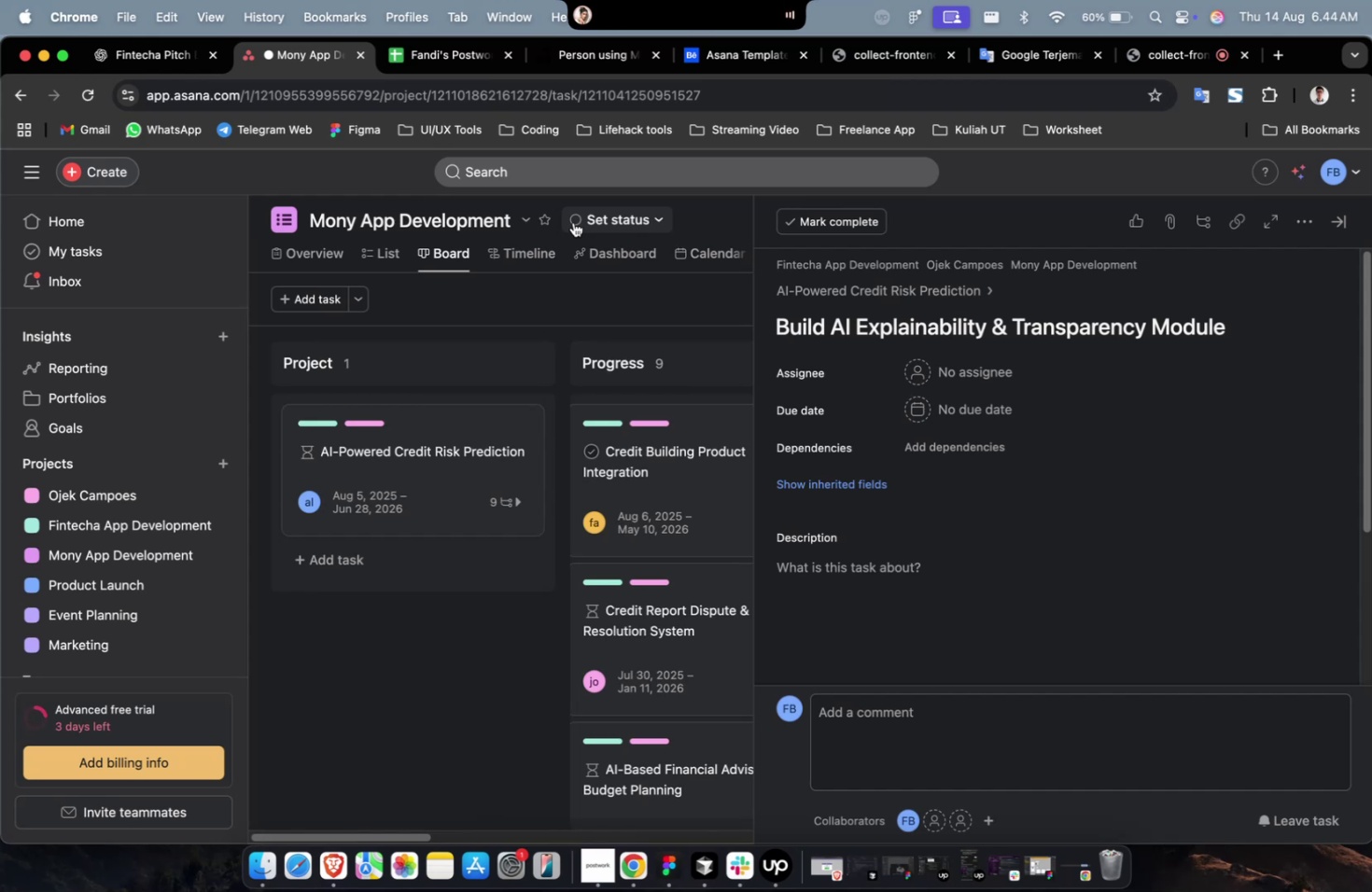 
wait(55.09)
 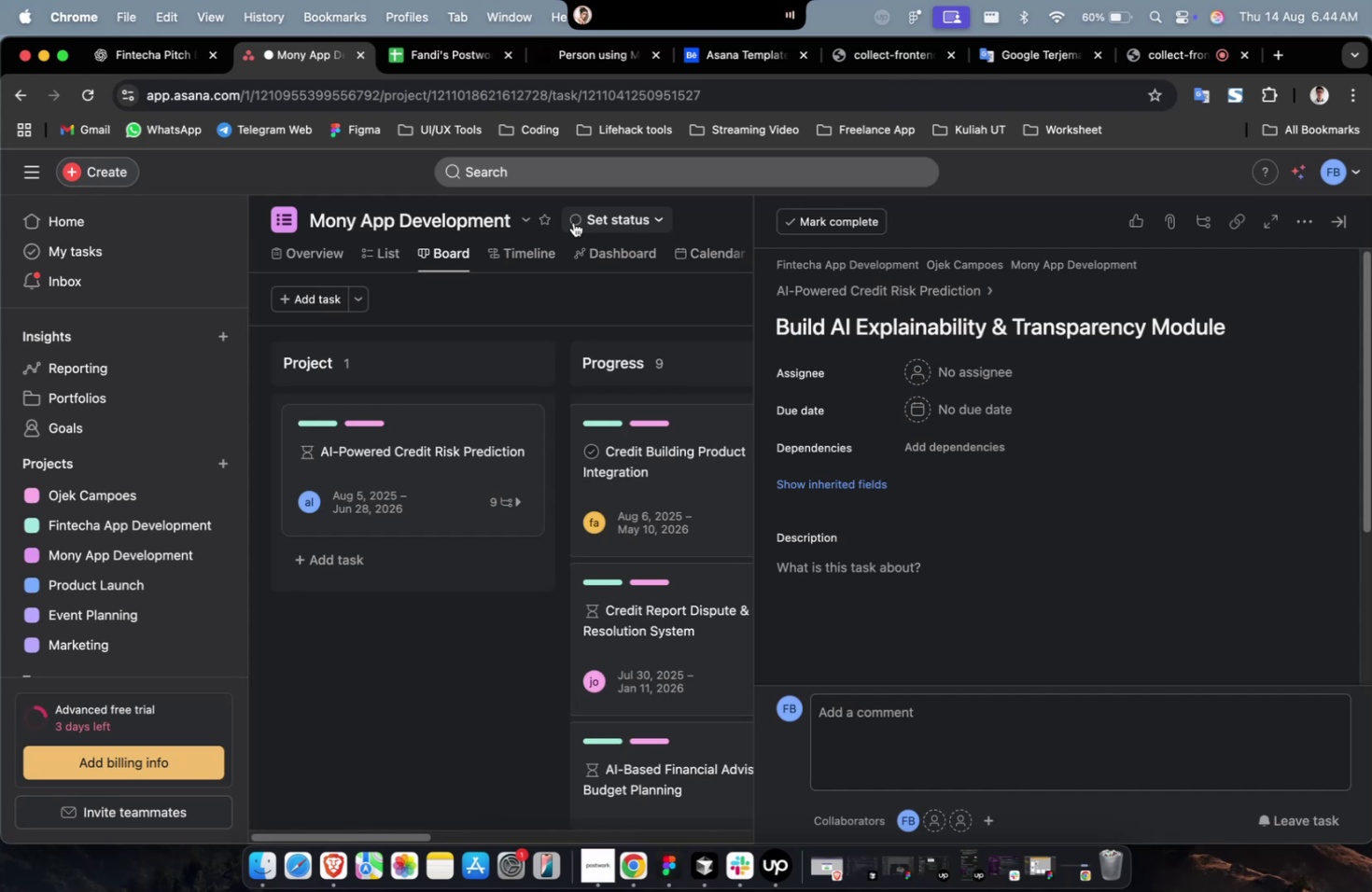 
left_click([985, 383])
 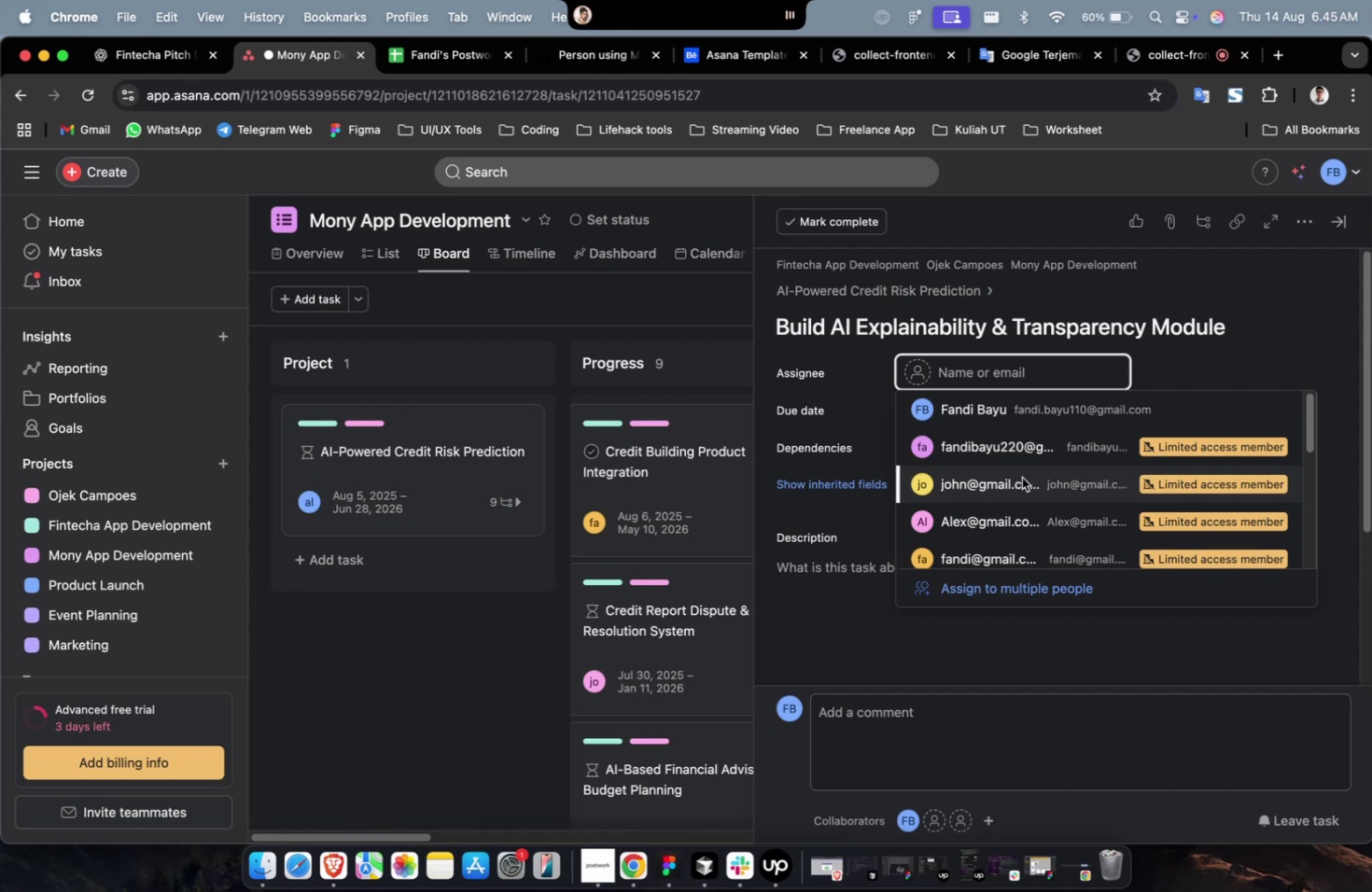 
left_click([1021, 477])
 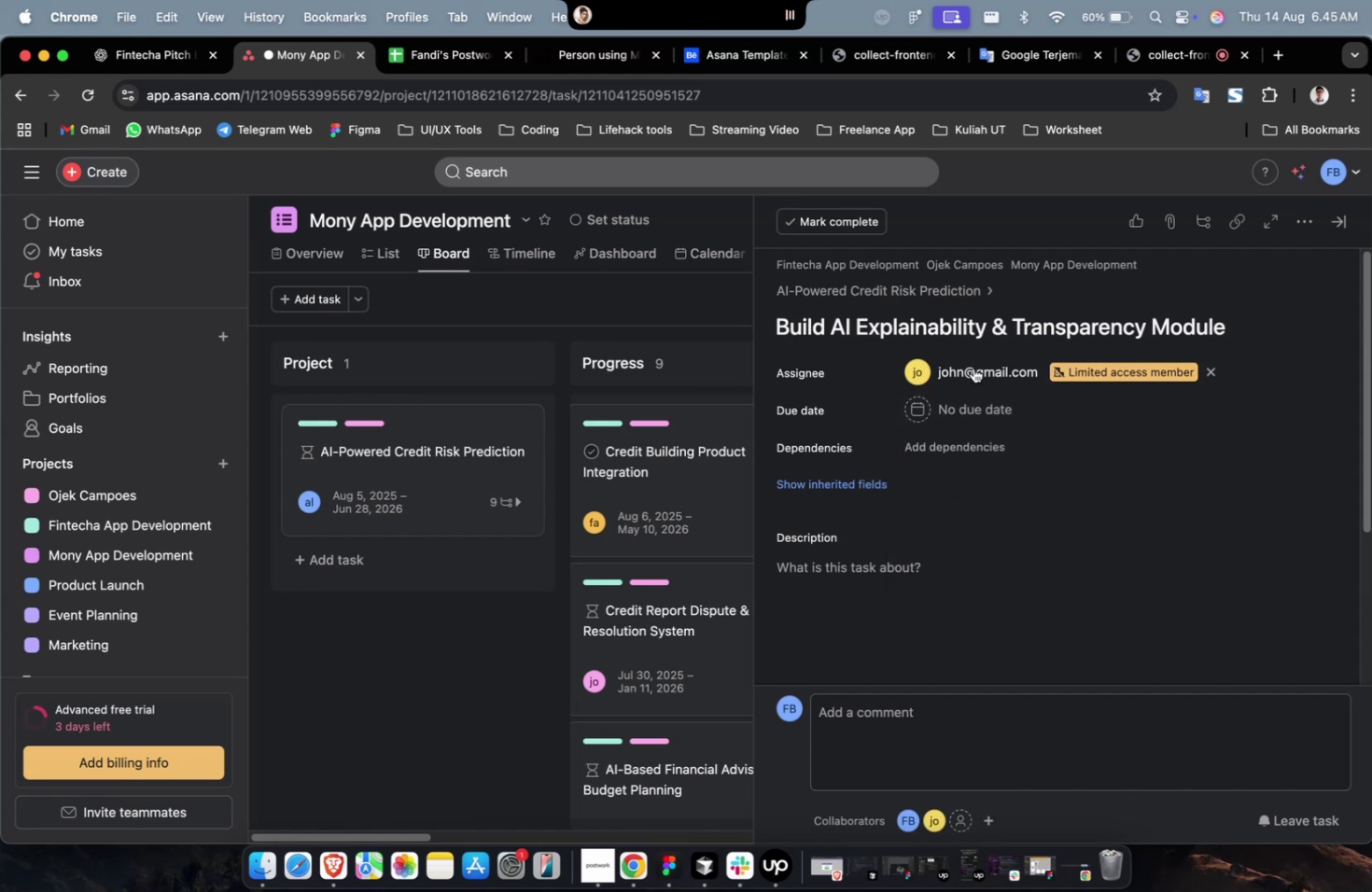 
left_click([972, 358])
 